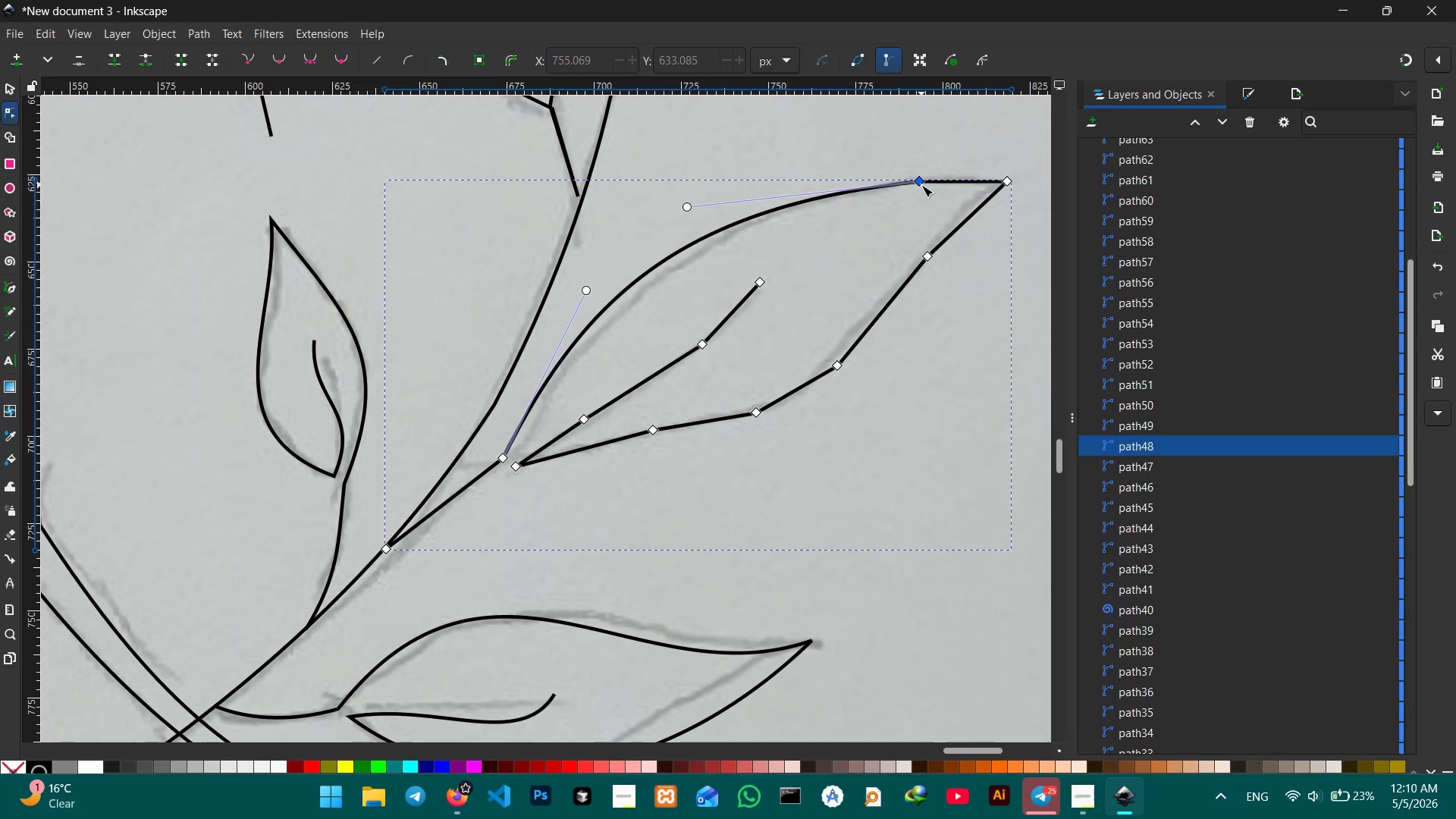 
left_click([921, 185])
 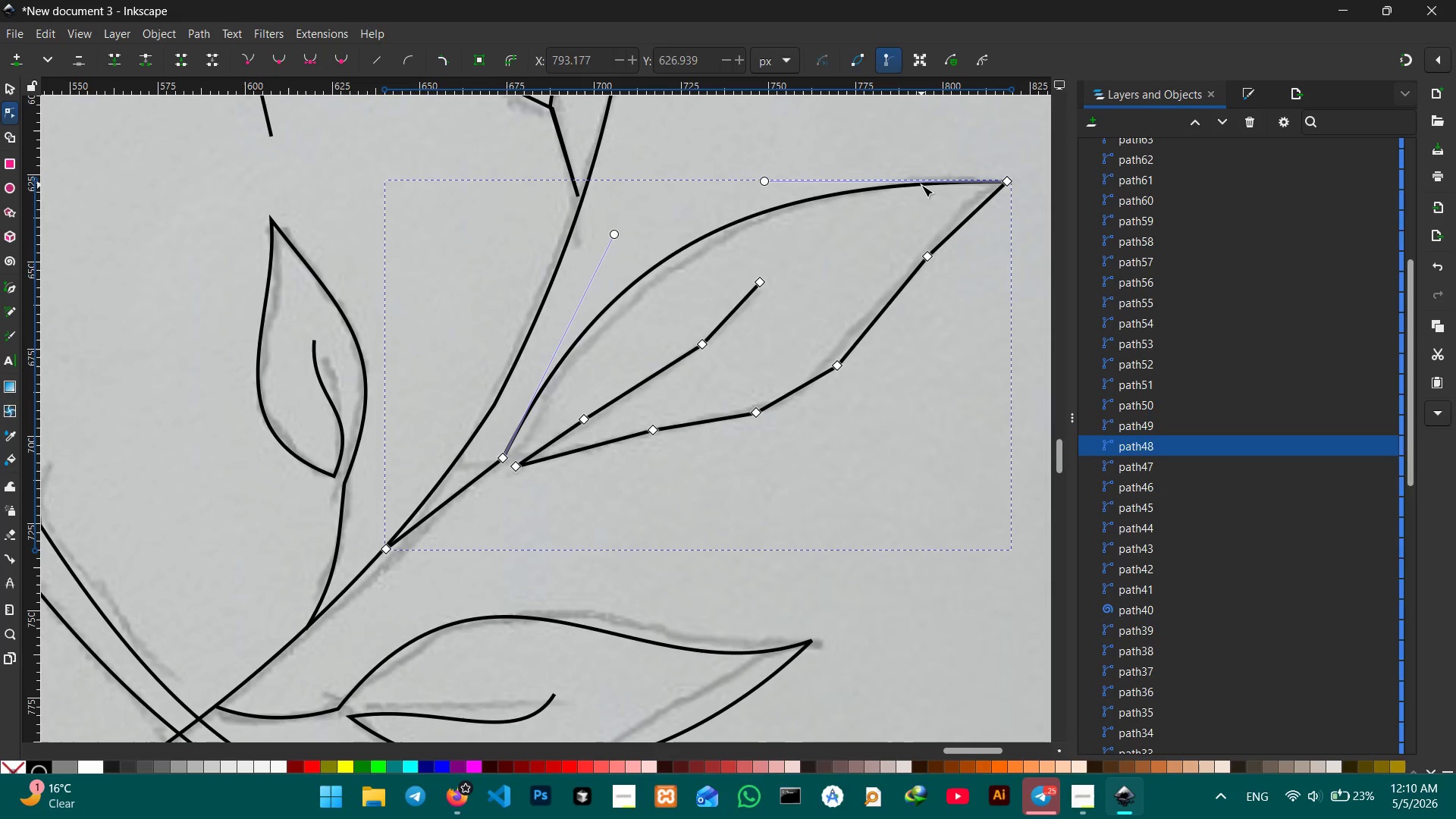 
key(Backspace)
 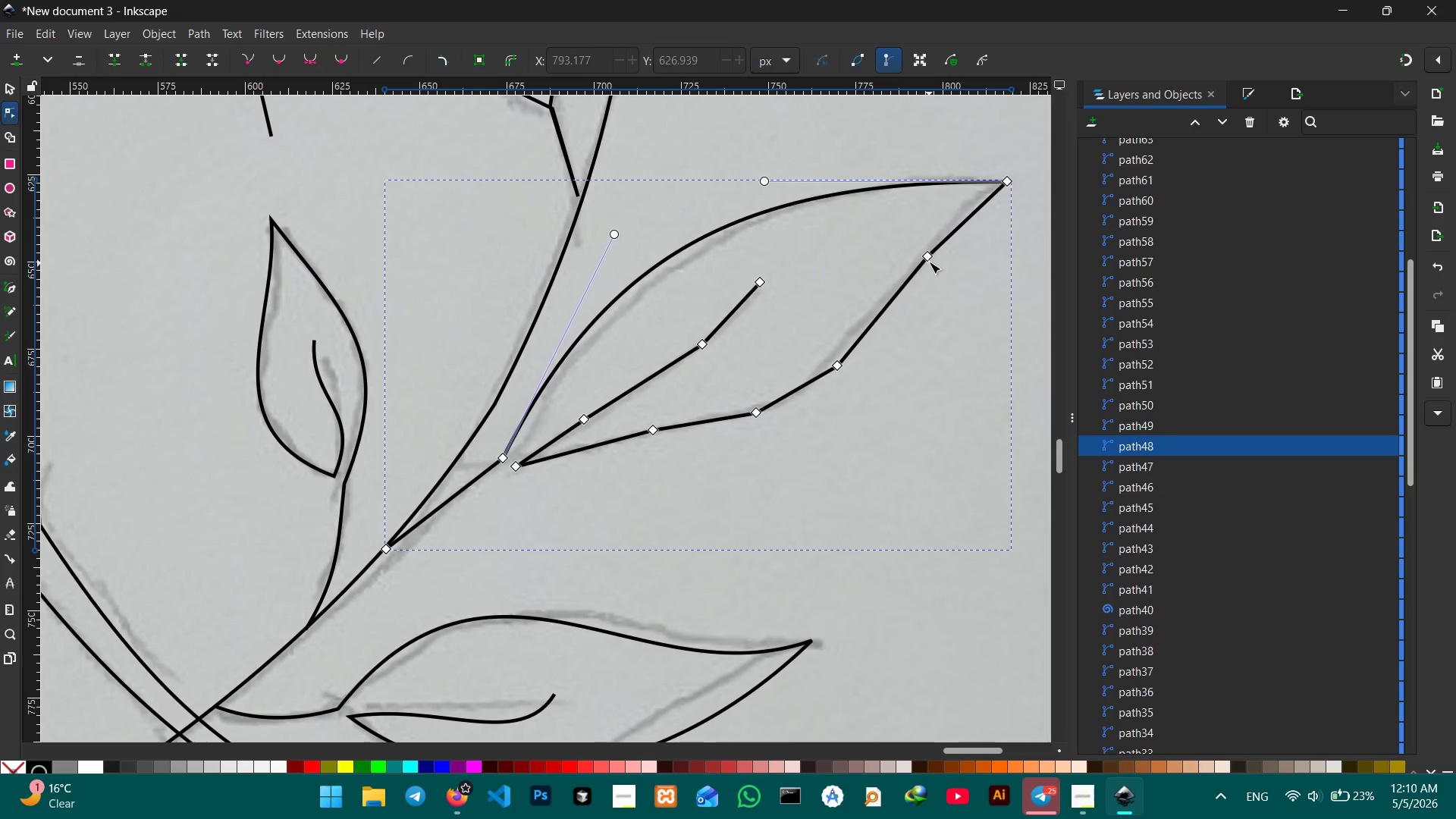 
left_click([929, 262])
 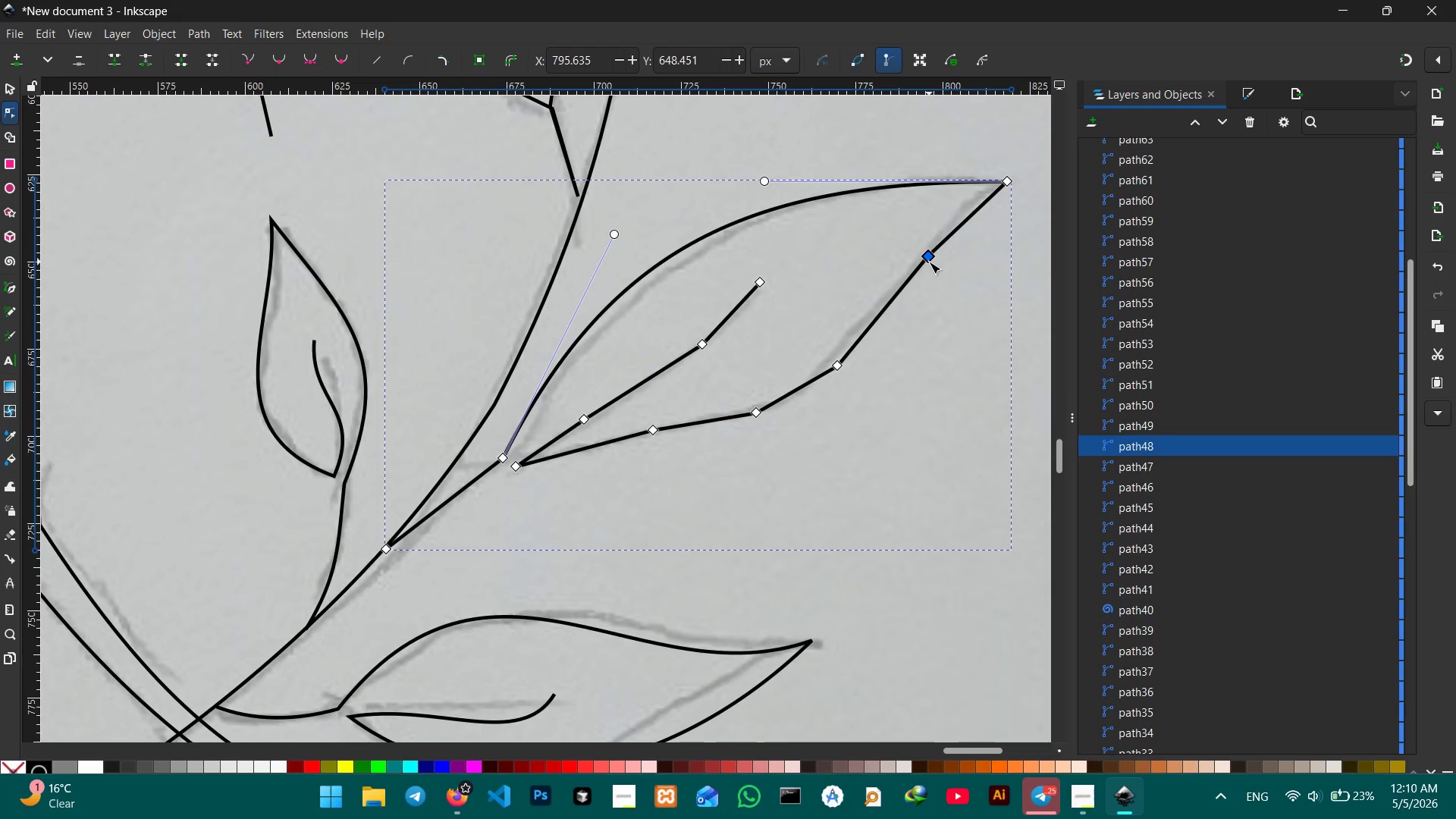 
key(Backspace)
 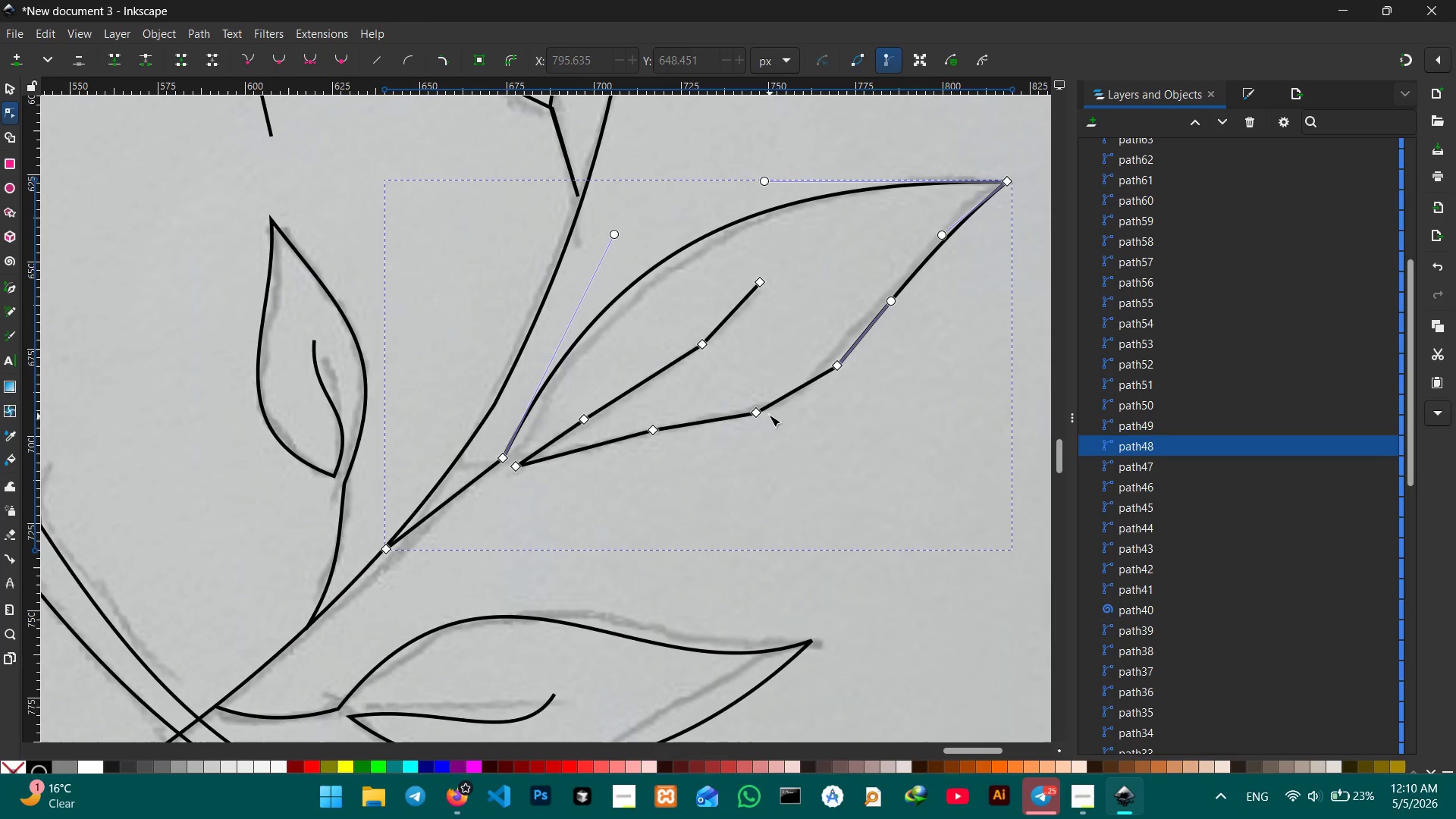 
left_click([755, 410])
 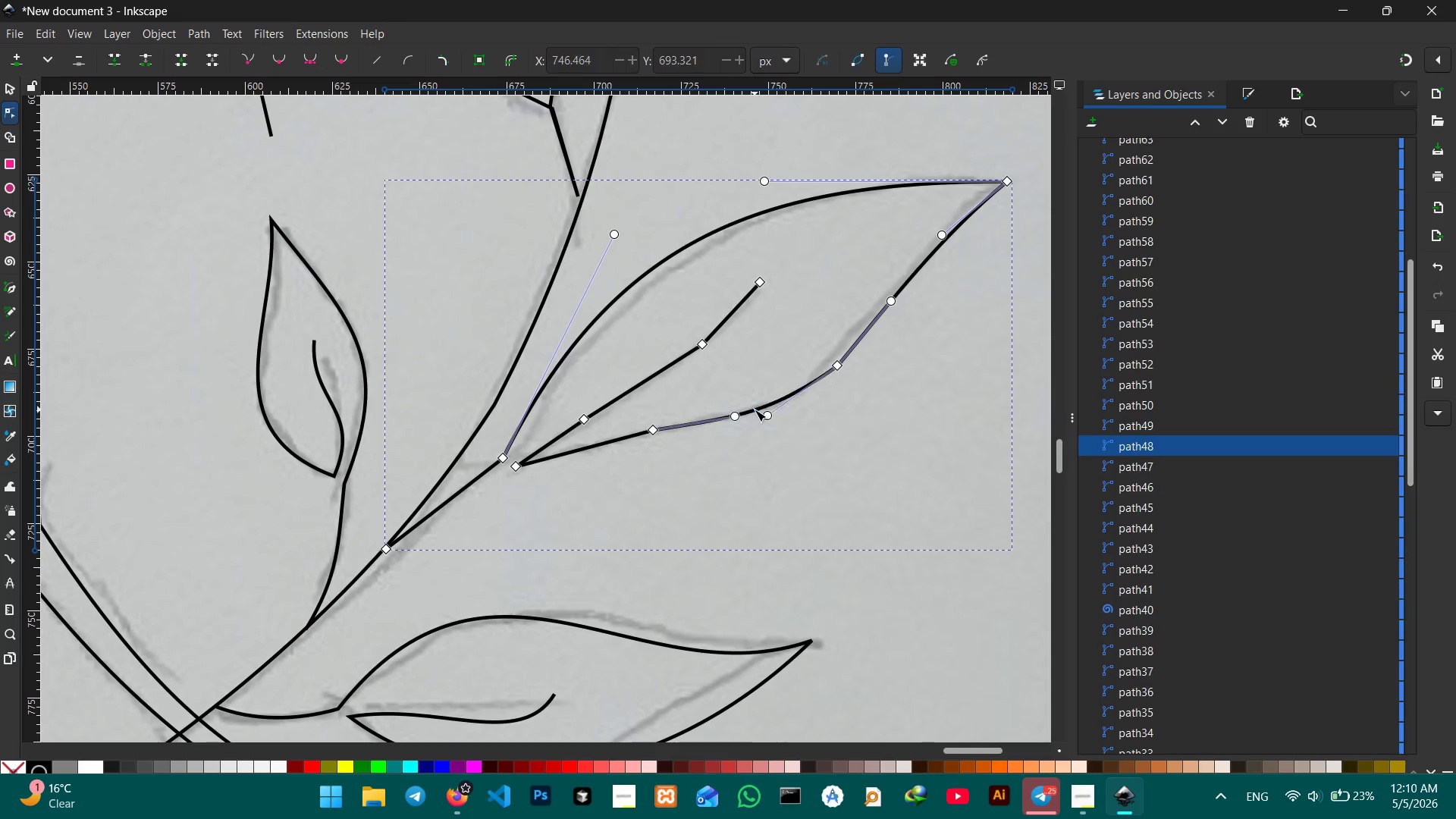 
key(Backspace)
 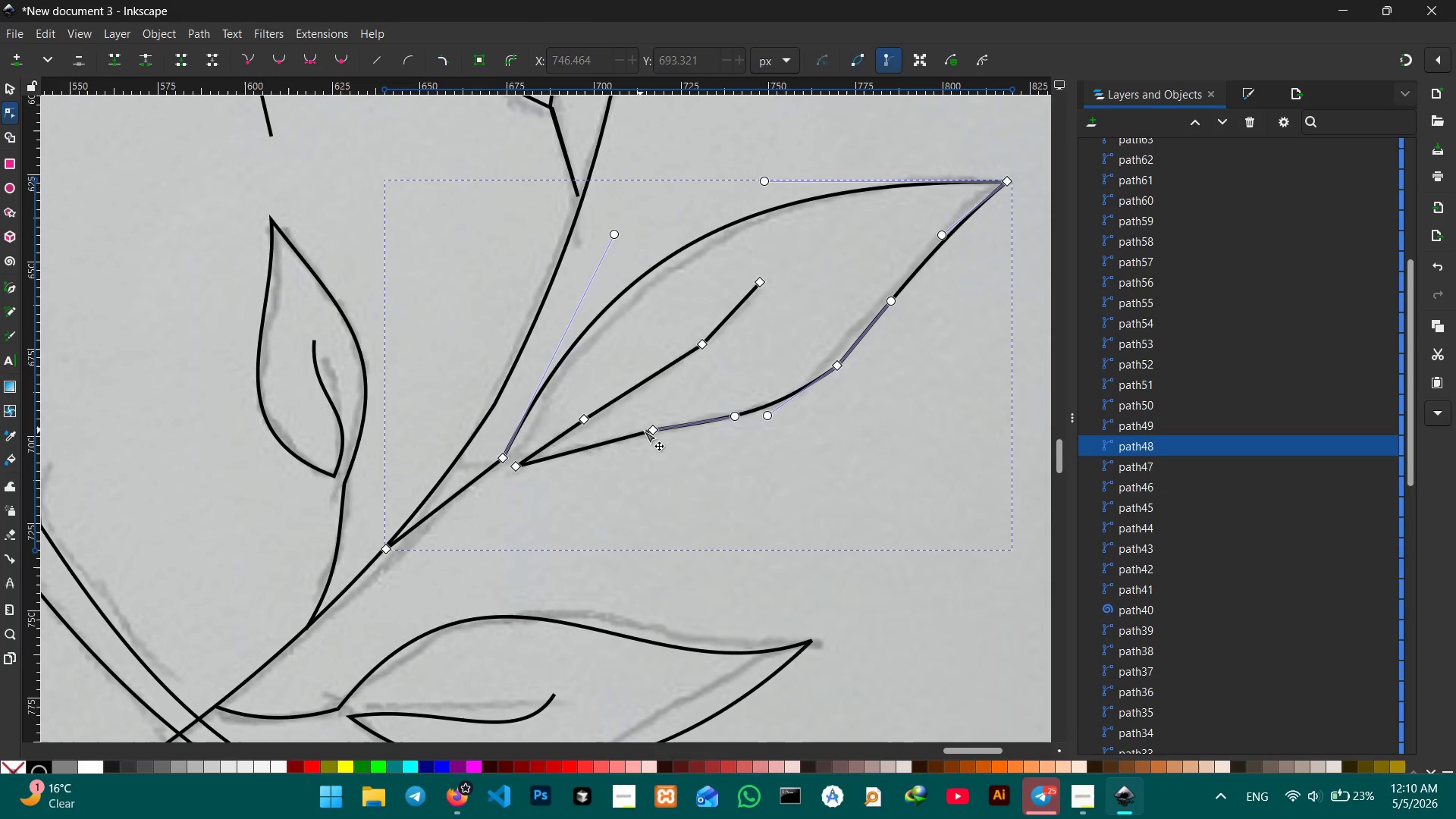 
left_click([648, 430])
 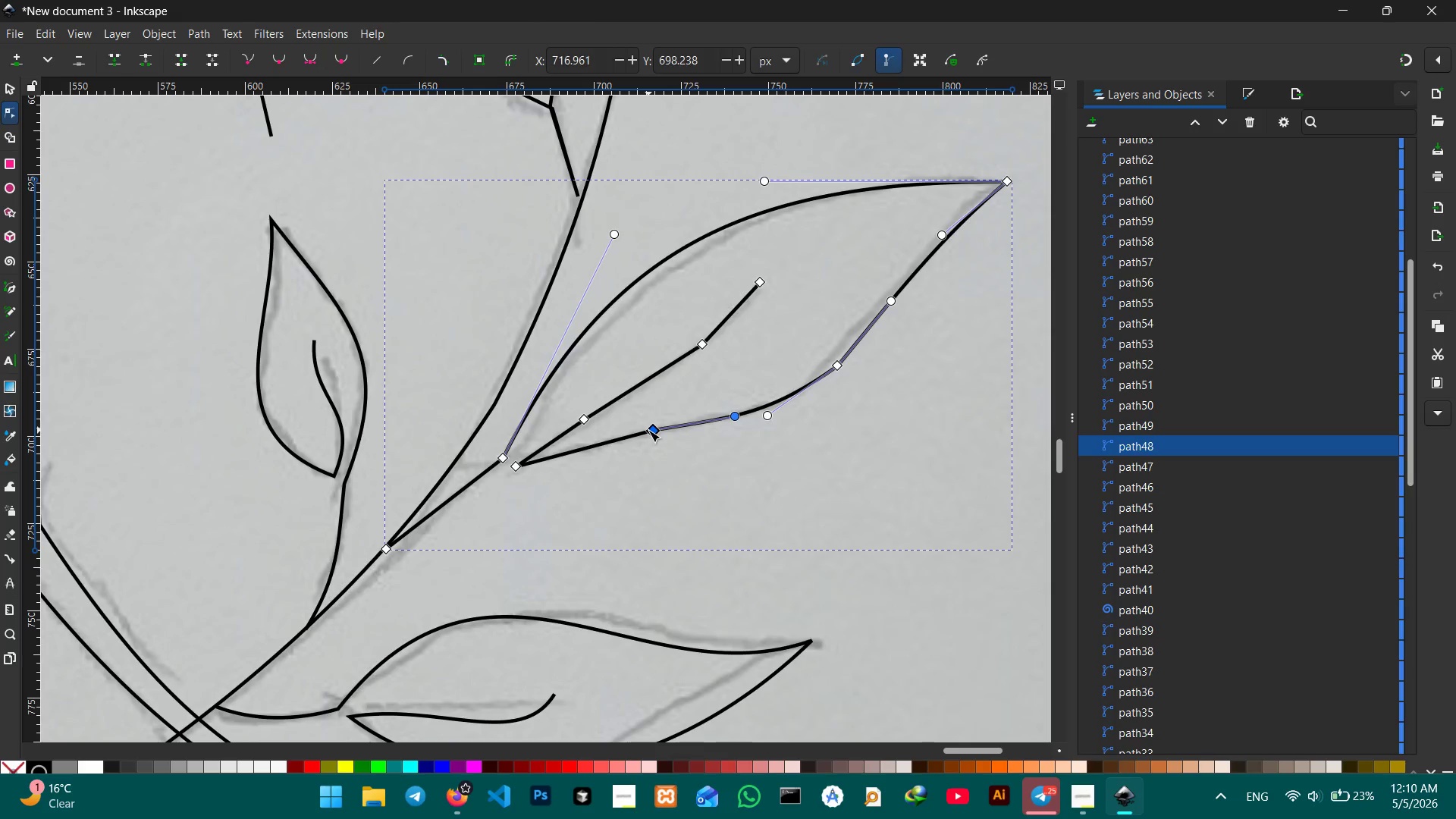 
key(Backspace)
 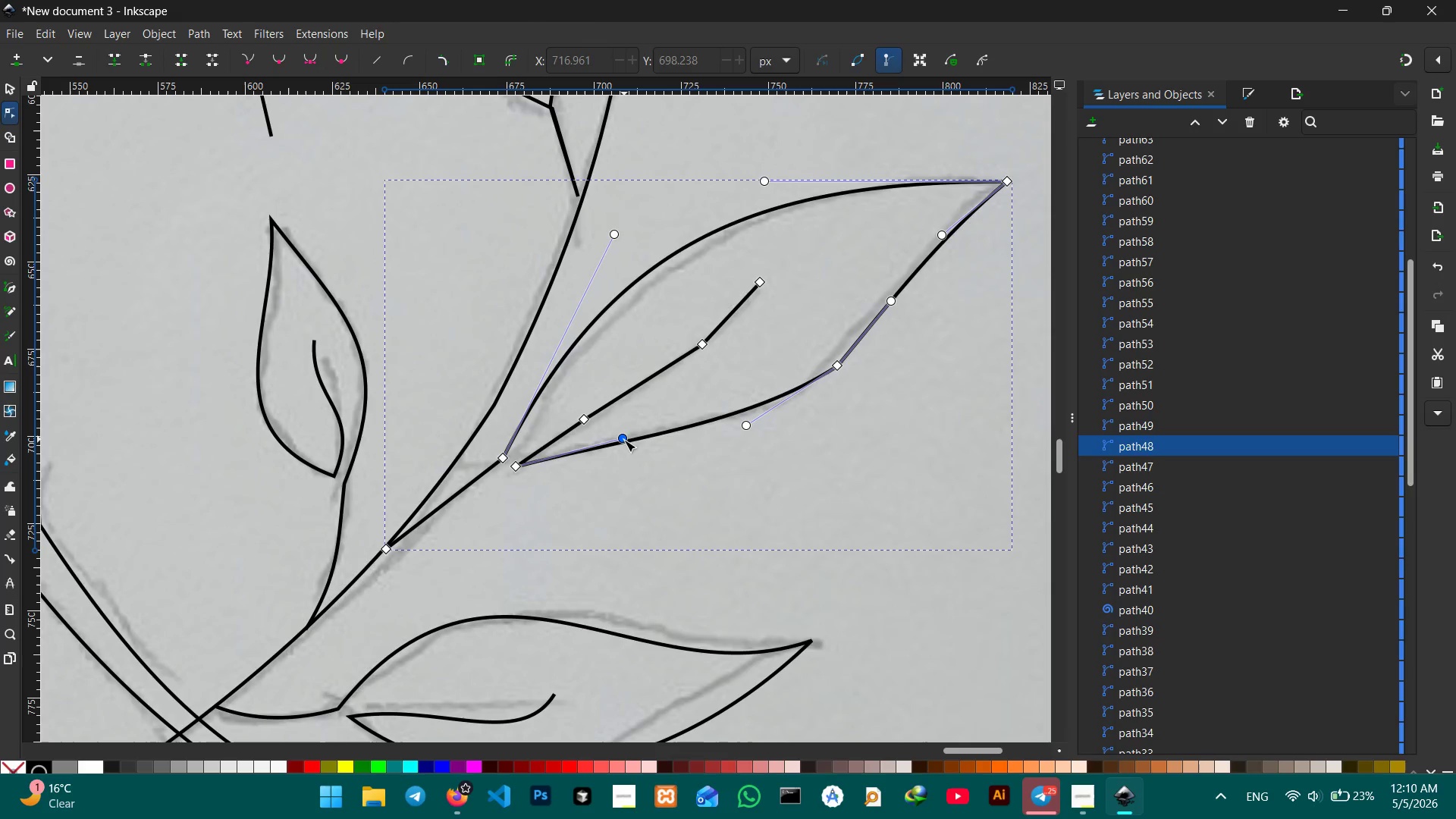 
left_click_drag(start_coordinate=[624, 441], to_coordinate=[628, 484])
 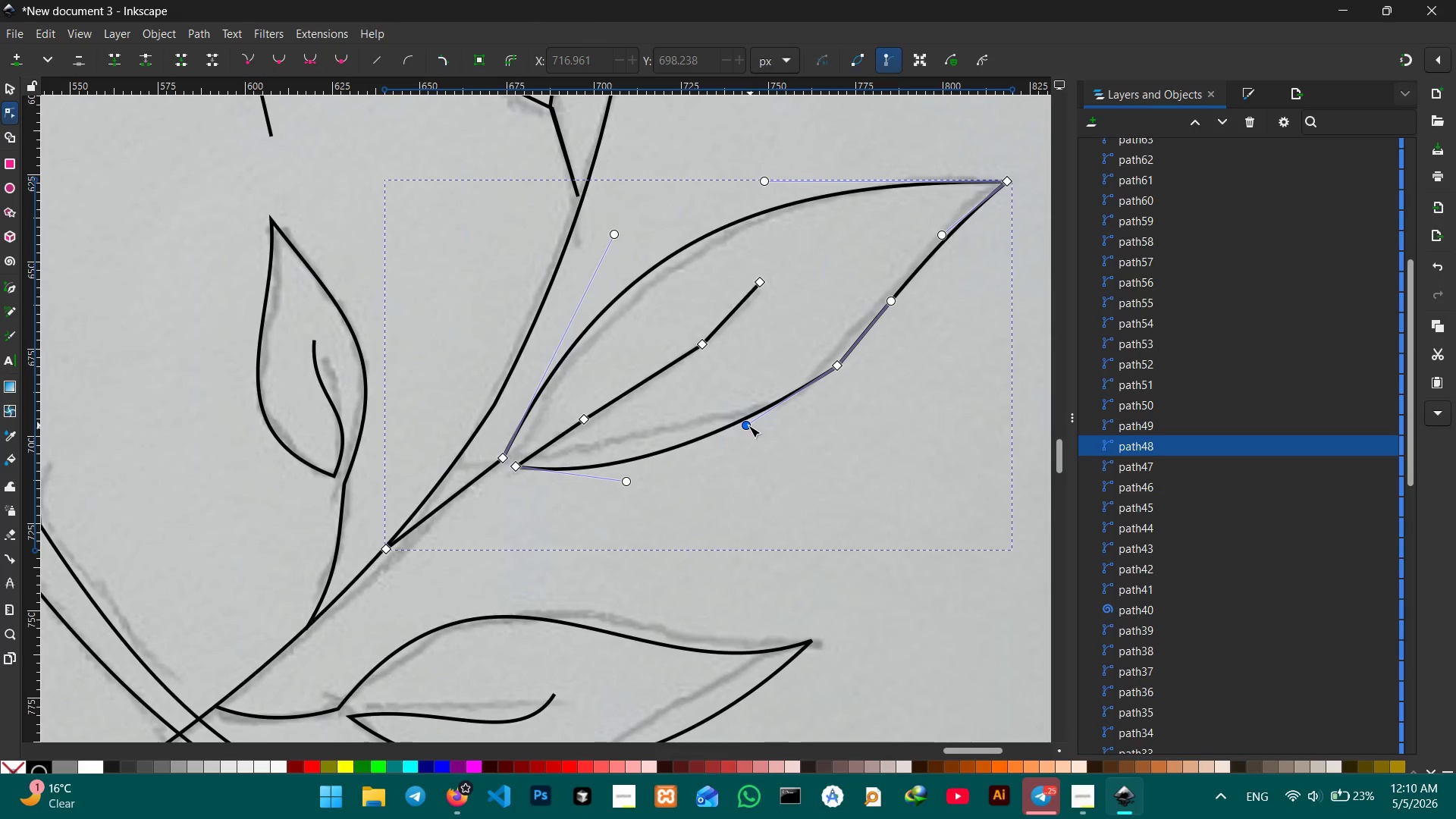 
left_click_drag(start_coordinate=[748, 425], to_coordinate=[759, 463])
 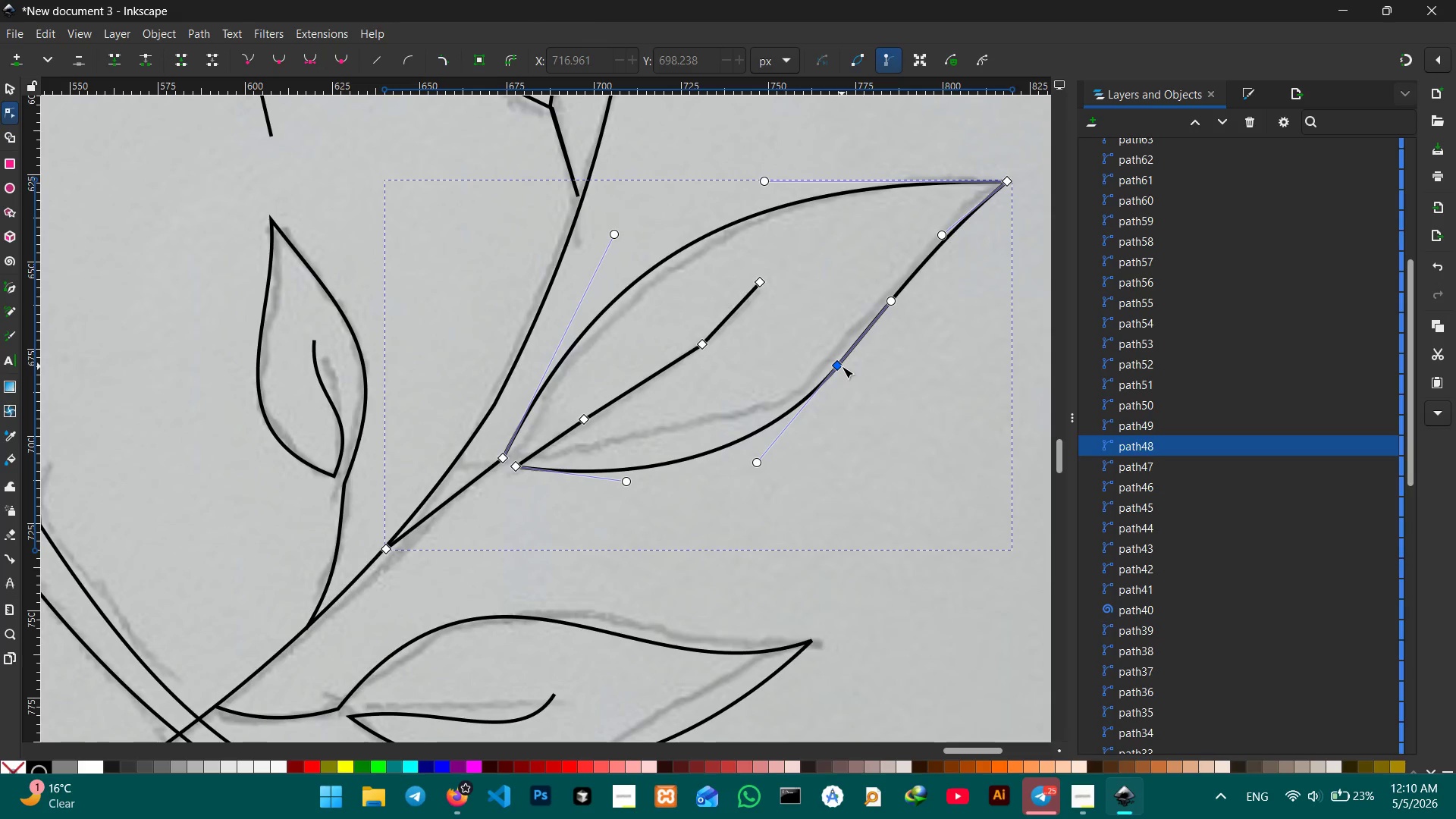 
left_click([842, 366])
 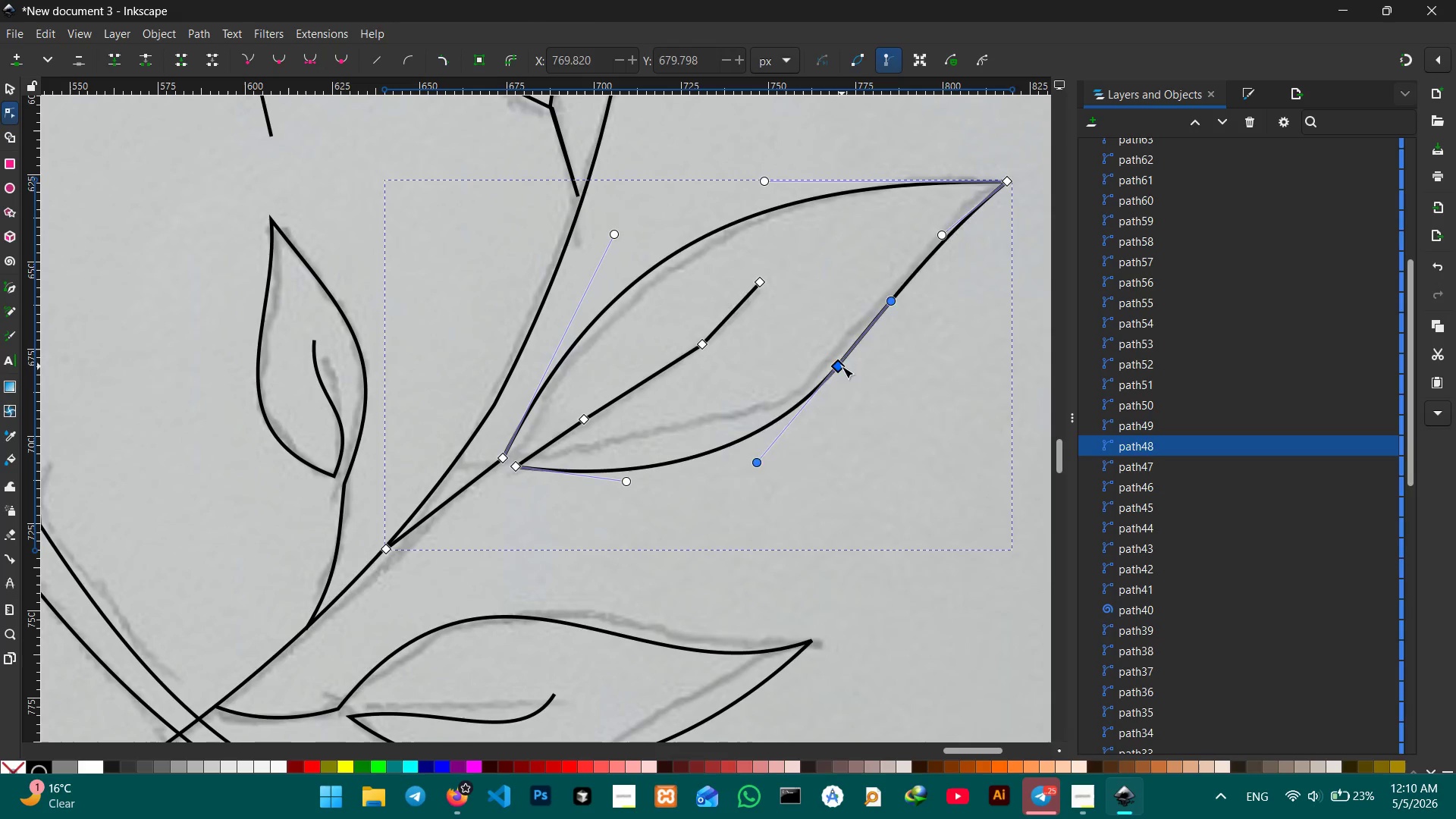 
key(Backspace)
 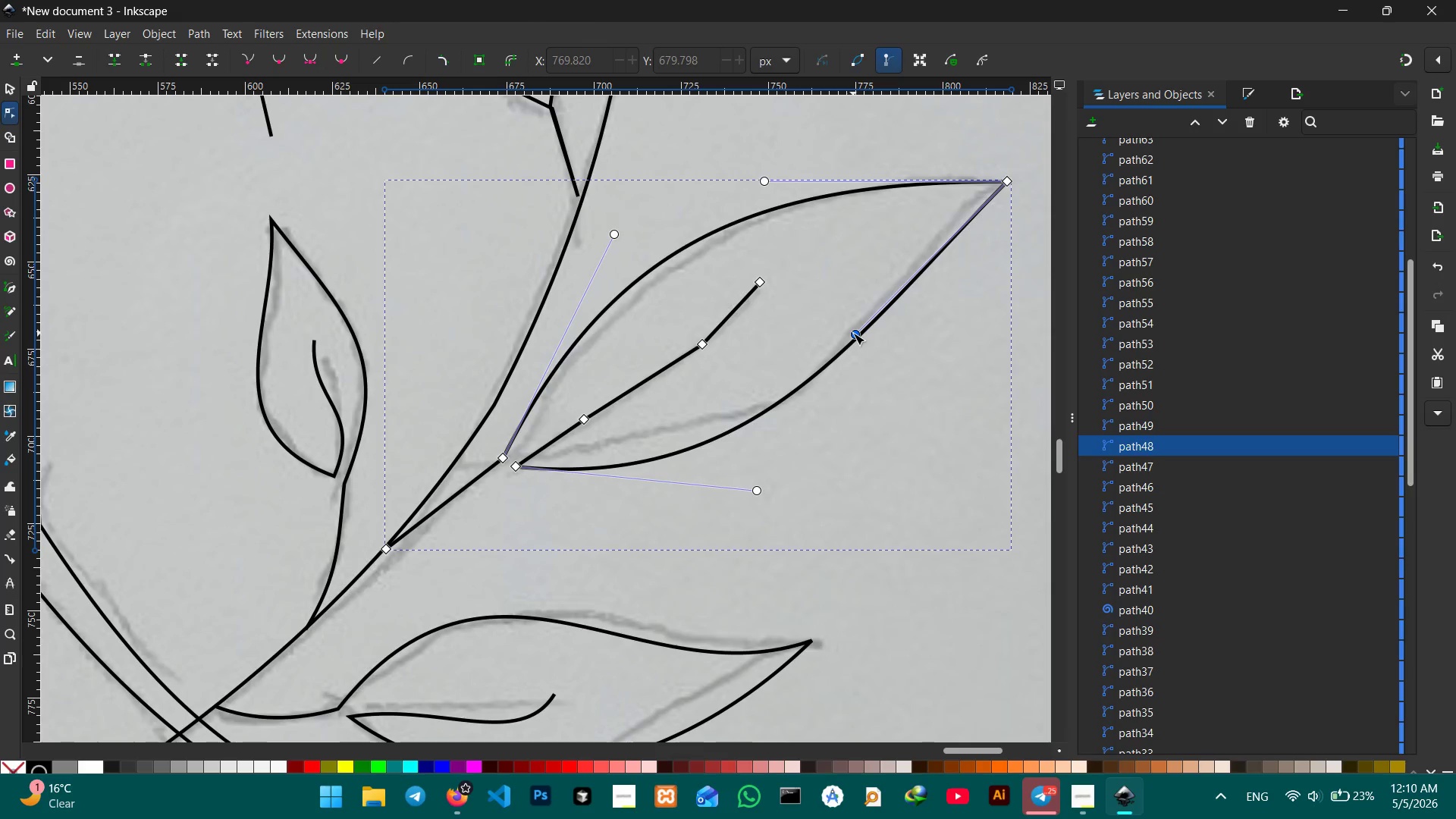 
left_click_drag(start_coordinate=[853, 333], to_coordinate=[892, 373])
 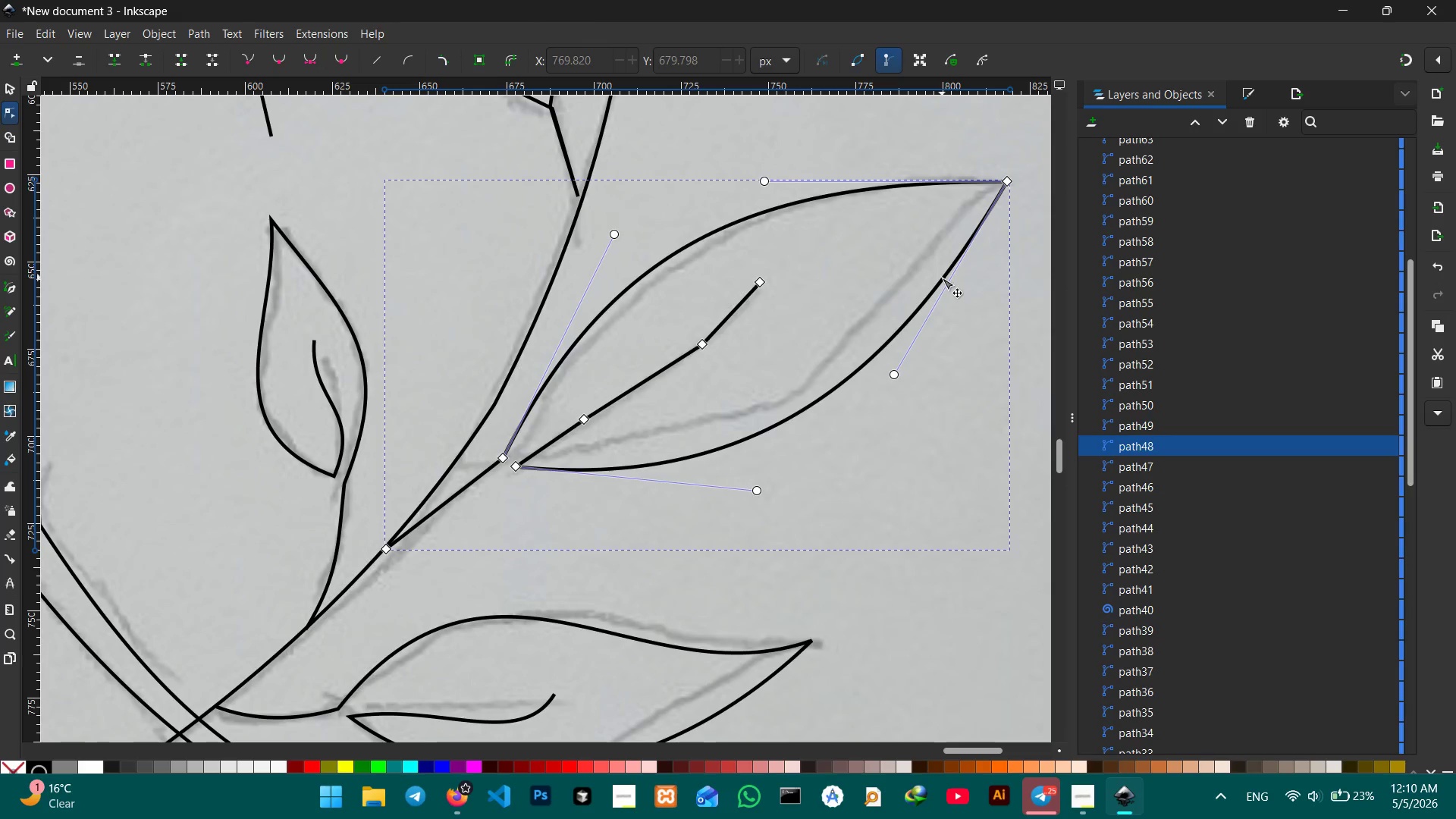 
left_click_drag(start_coordinate=[942, 277], to_coordinate=[908, 257])
 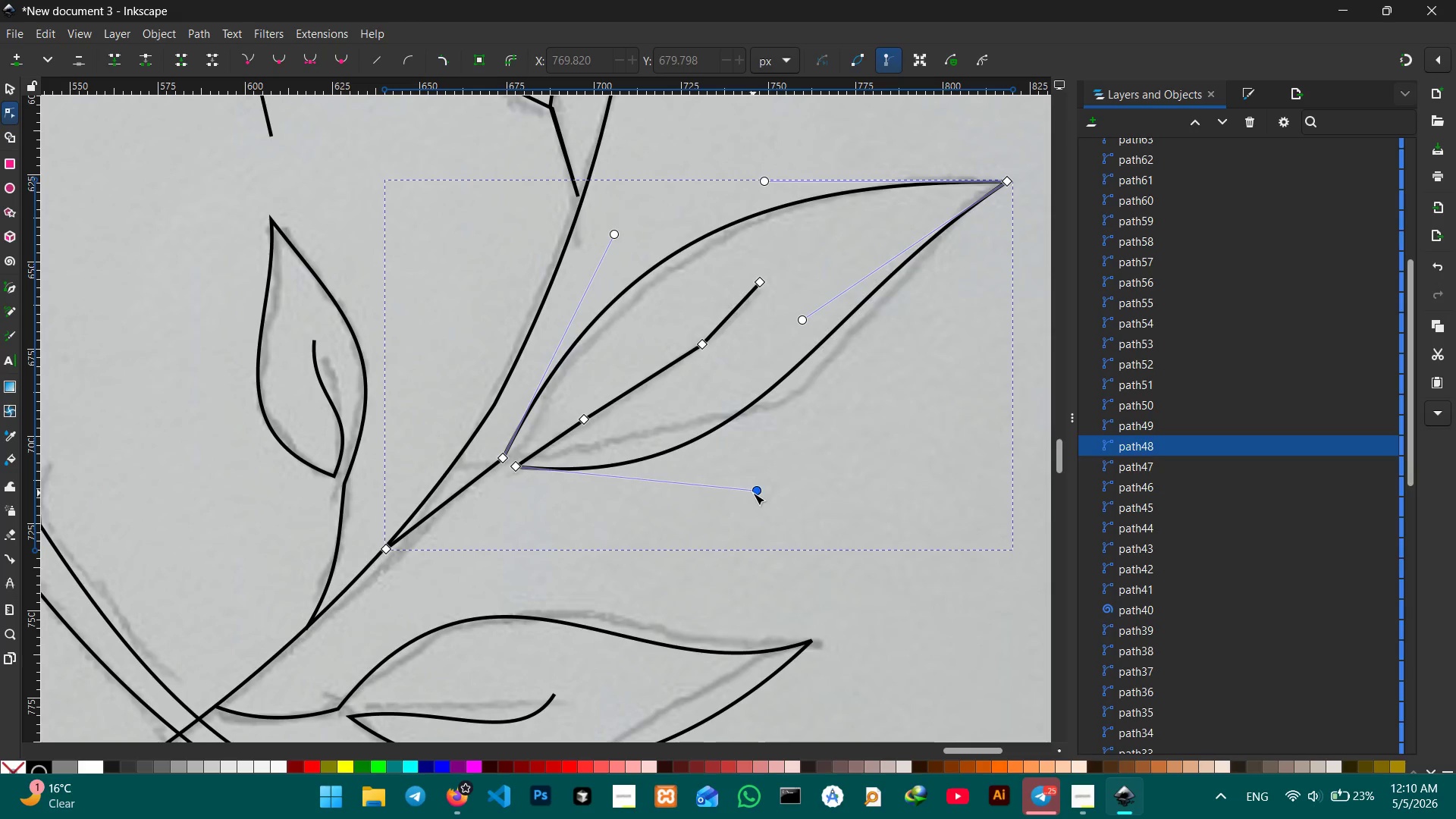 
left_click_drag(start_coordinate=[753, 494], to_coordinate=[878, 469])
 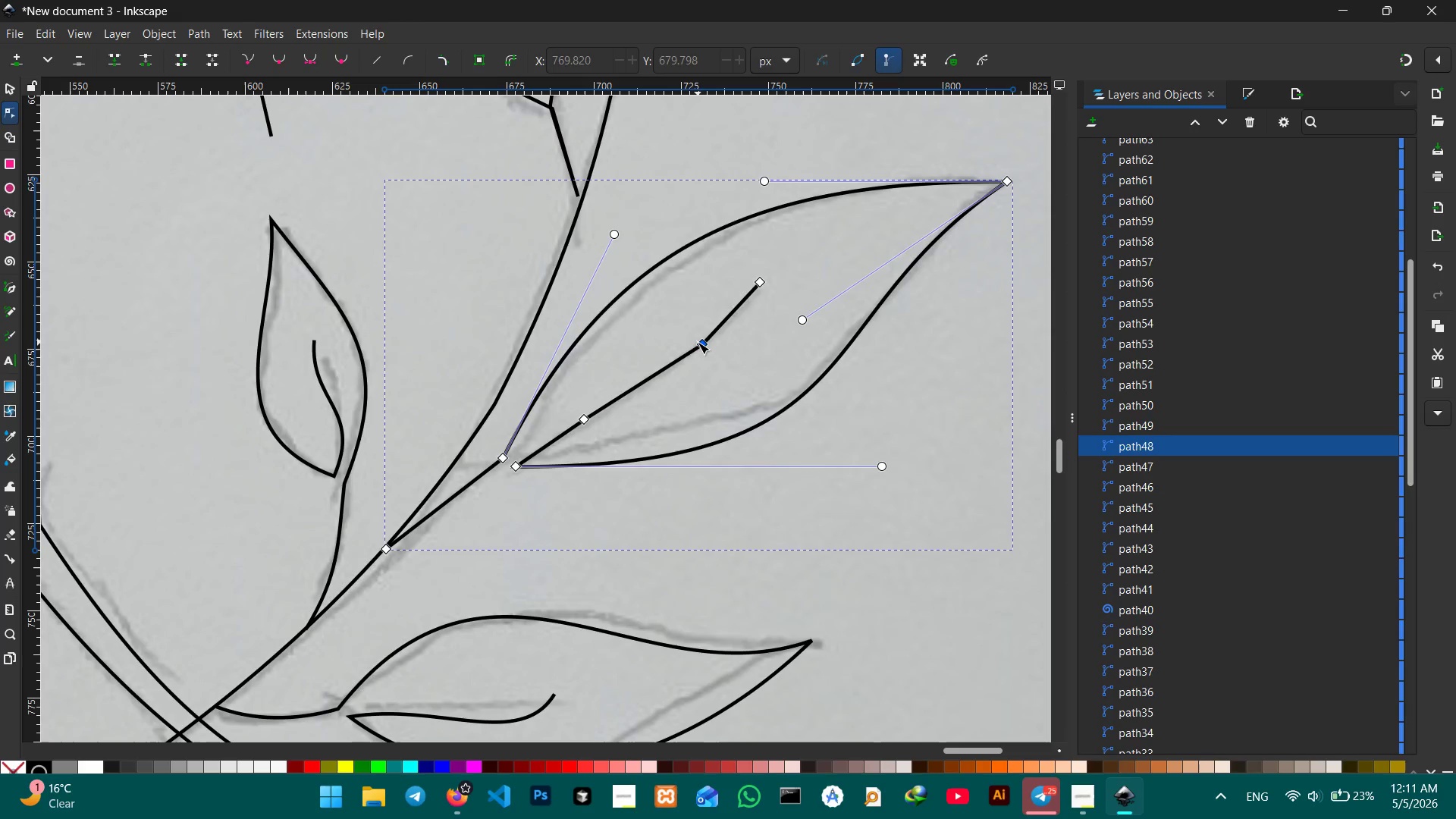 
left_click([698, 342])
 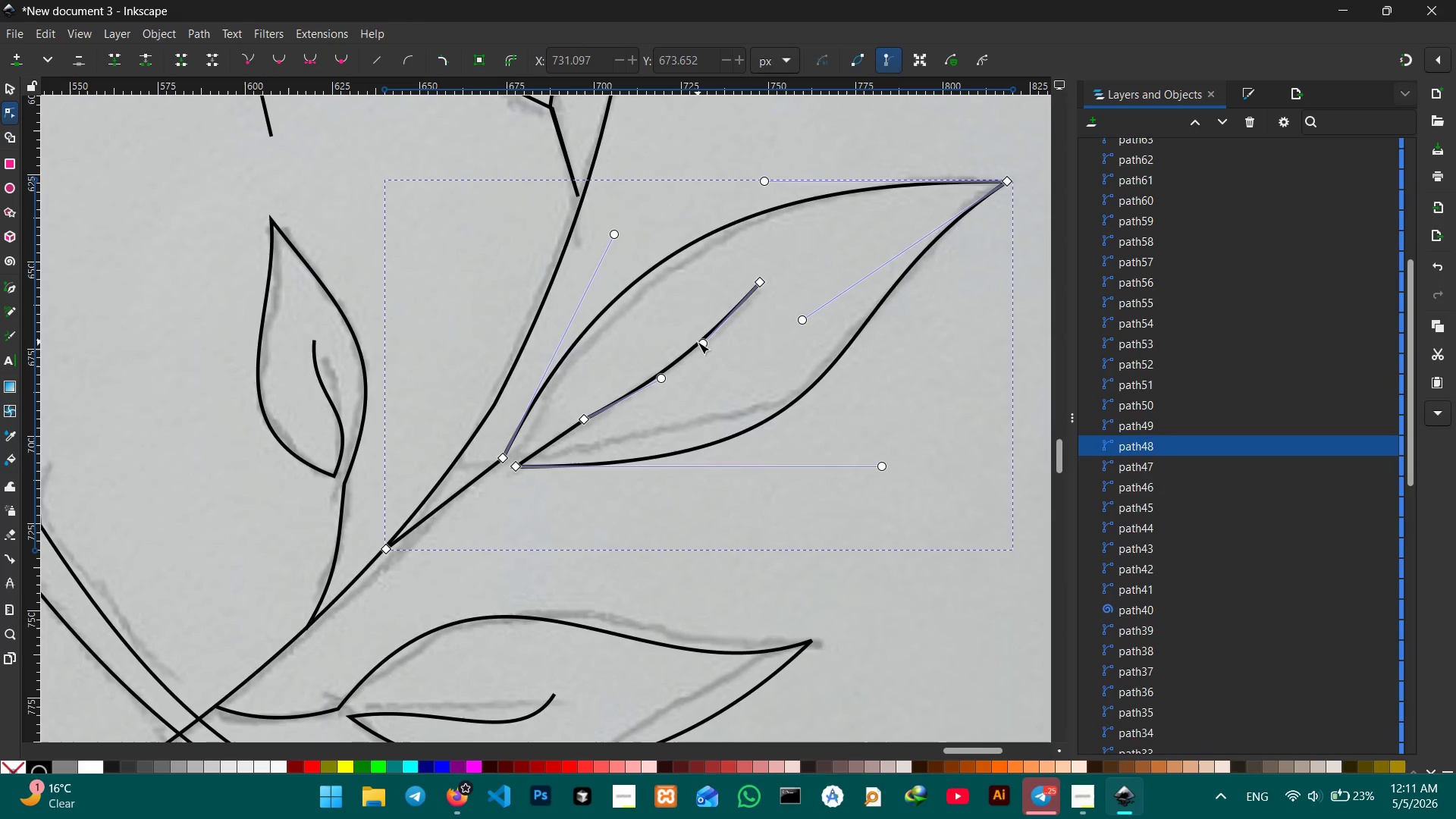 
key(Backspace)
 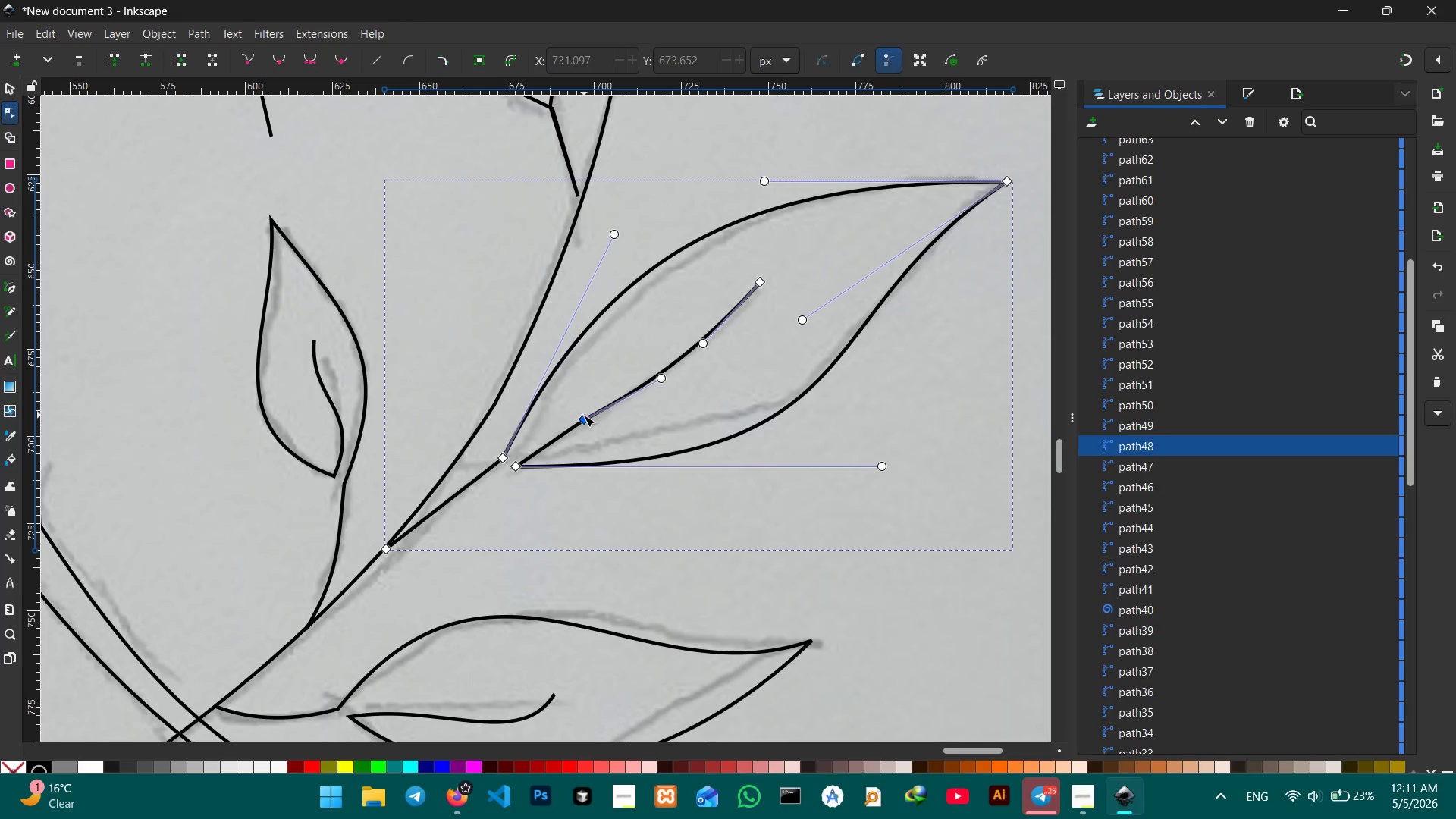 
left_click([583, 419])
 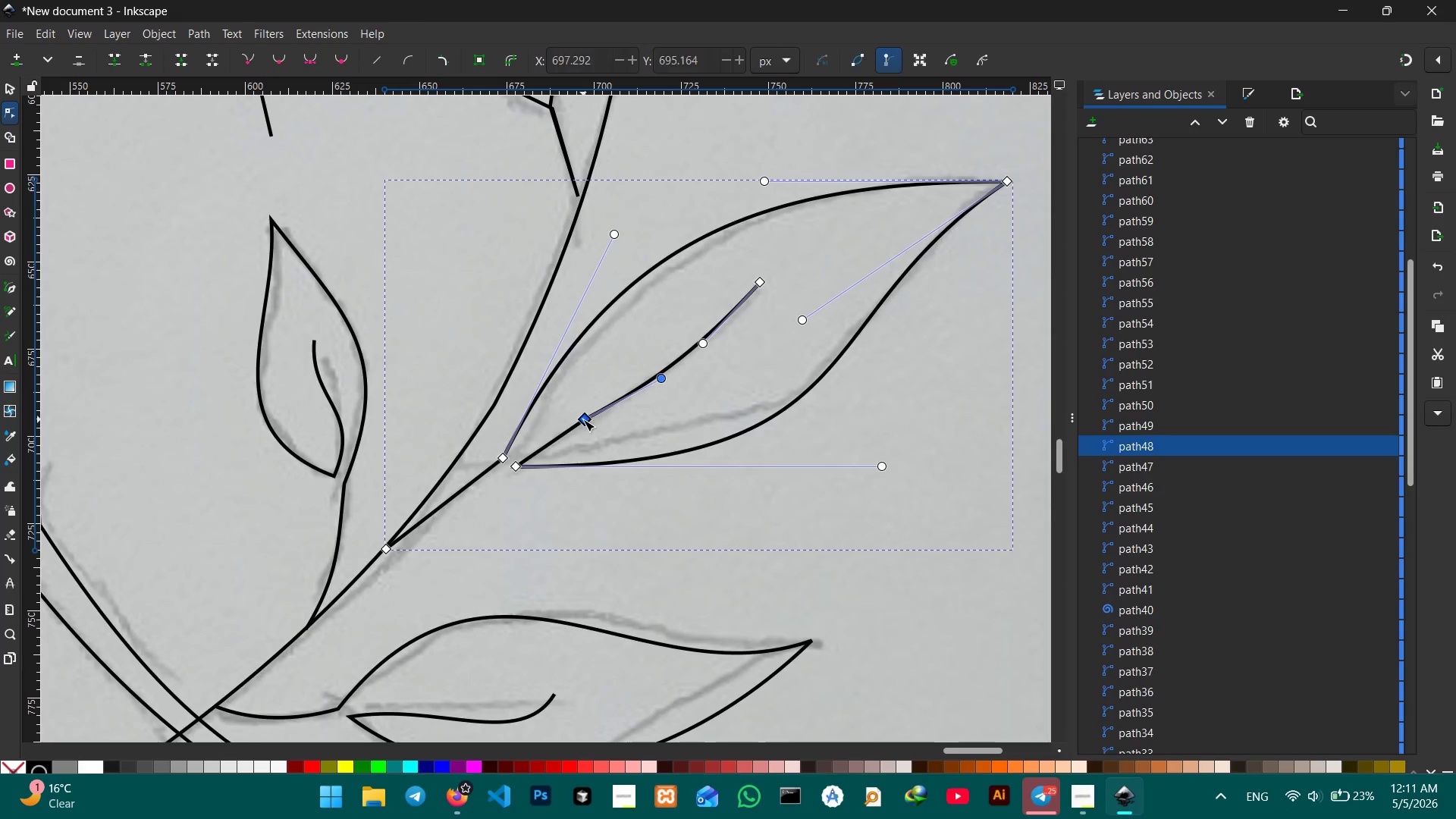 
key(Backspace)
 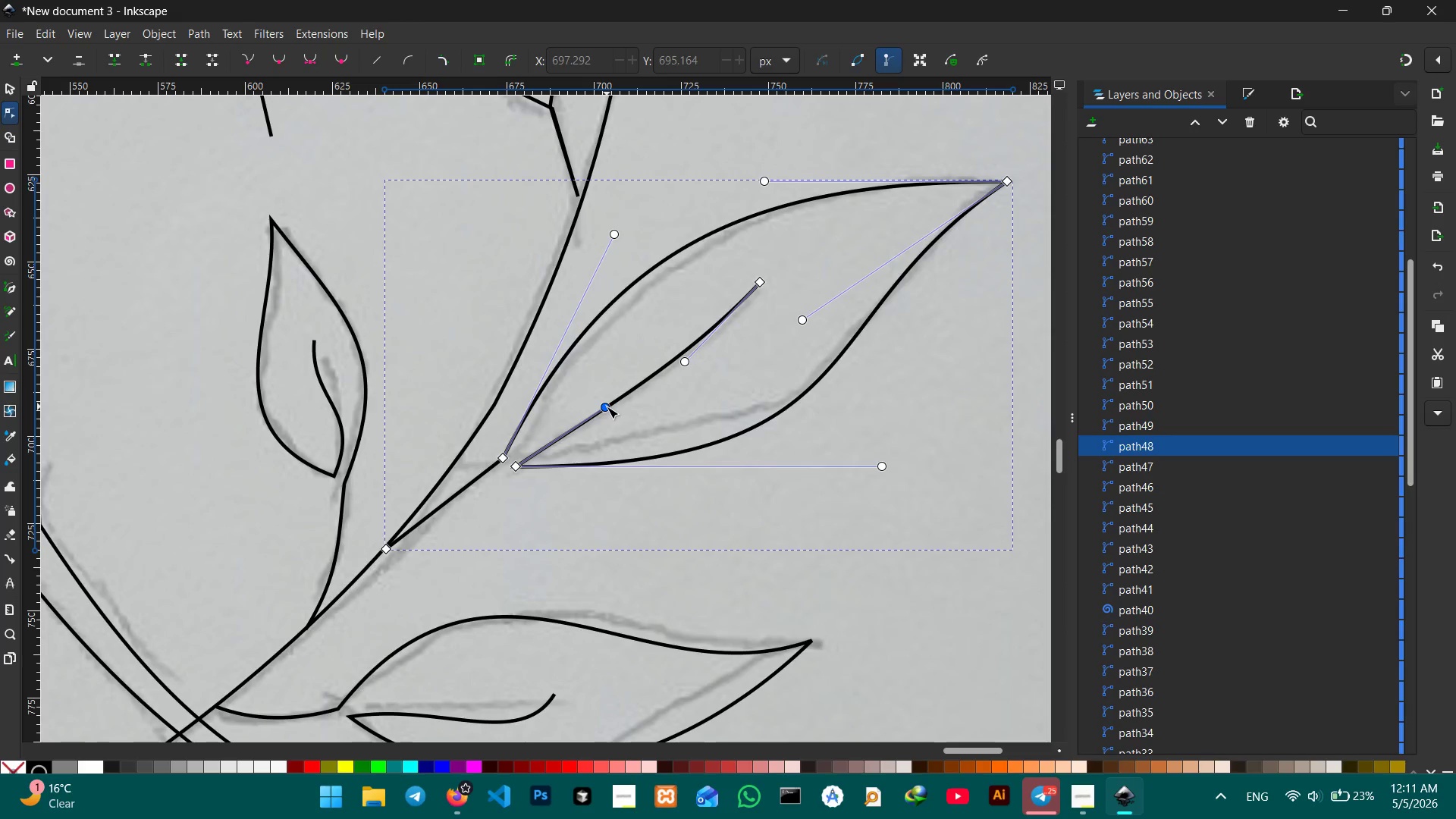 
left_click_drag(start_coordinate=[607, 406], to_coordinate=[642, 425])
 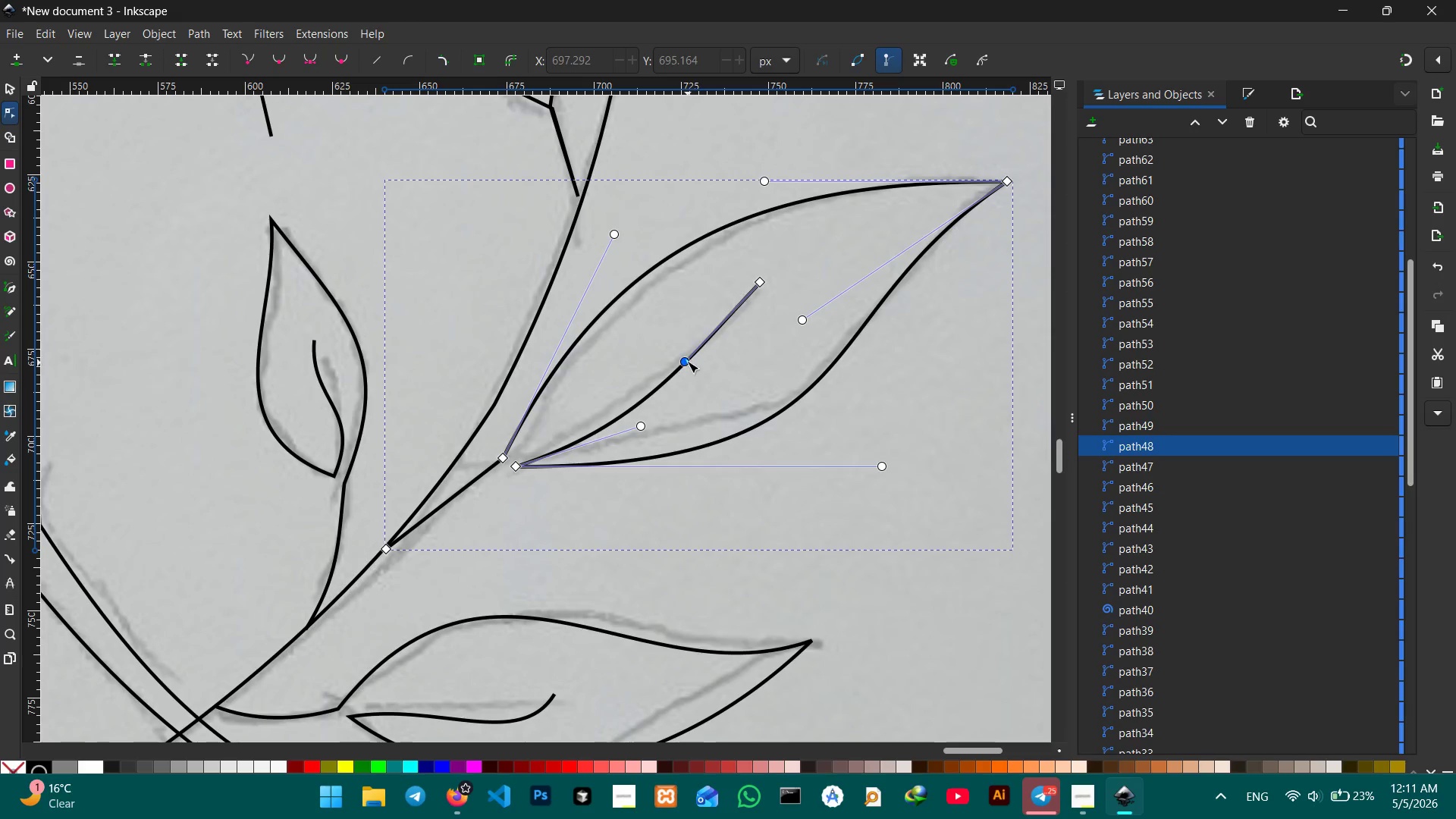 
left_click_drag(start_coordinate=[688, 363], to_coordinate=[644, 340])
 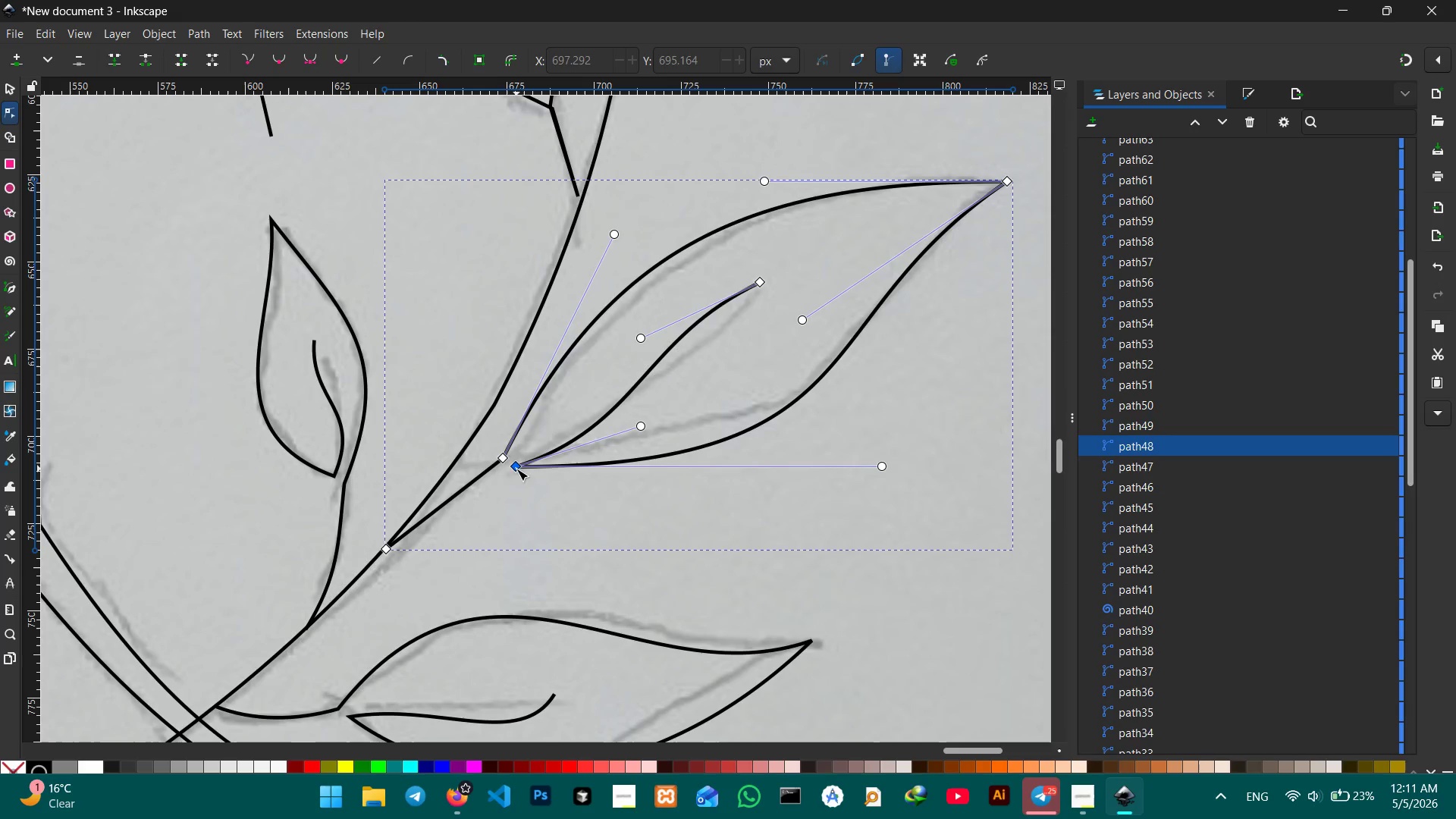 
left_click_drag(start_coordinate=[516, 469], to_coordinate=[513, 464])
 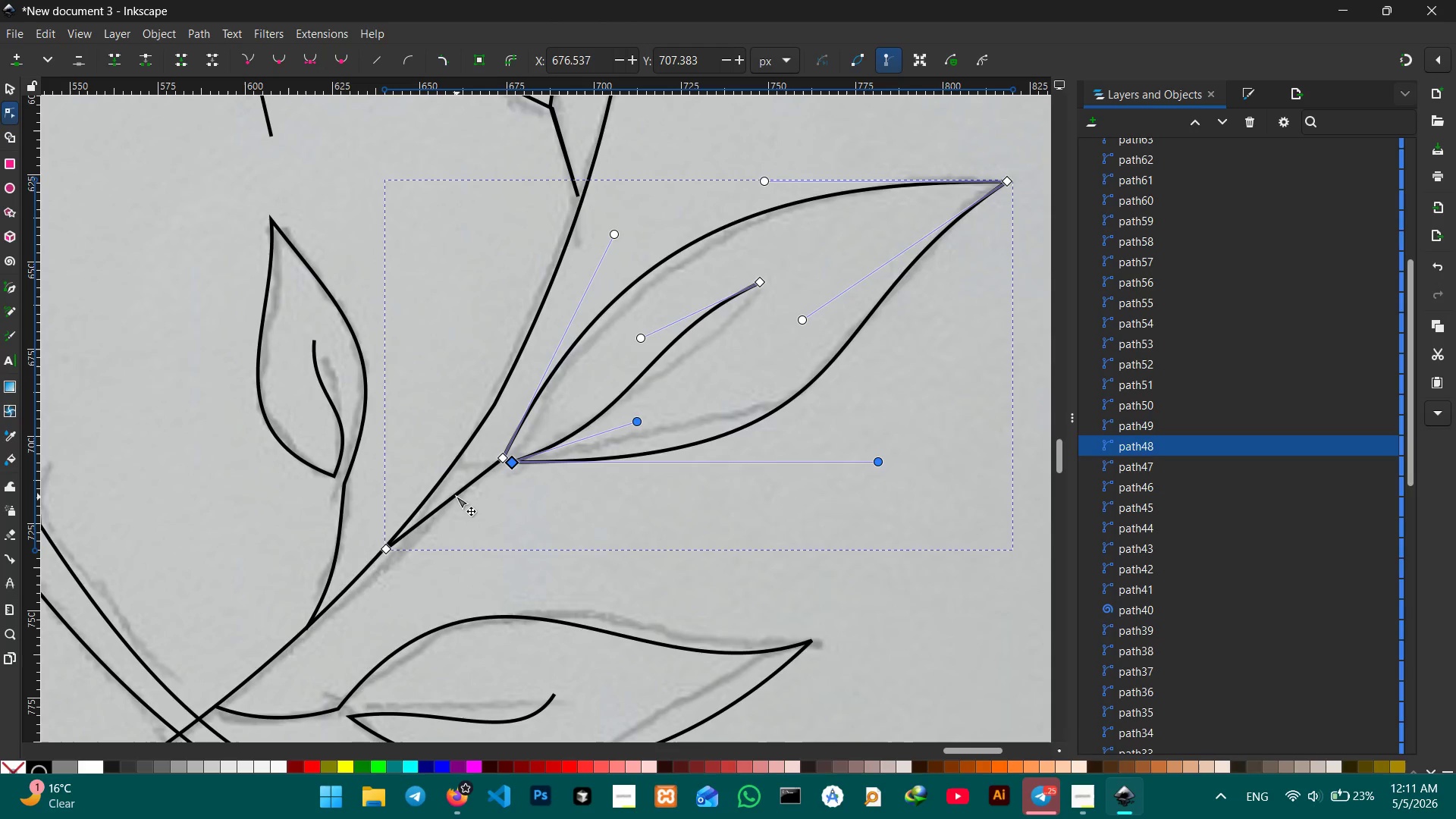 
left_click_drag(start_coordinate=[456, 496], to_coordinate=[461, 506])
 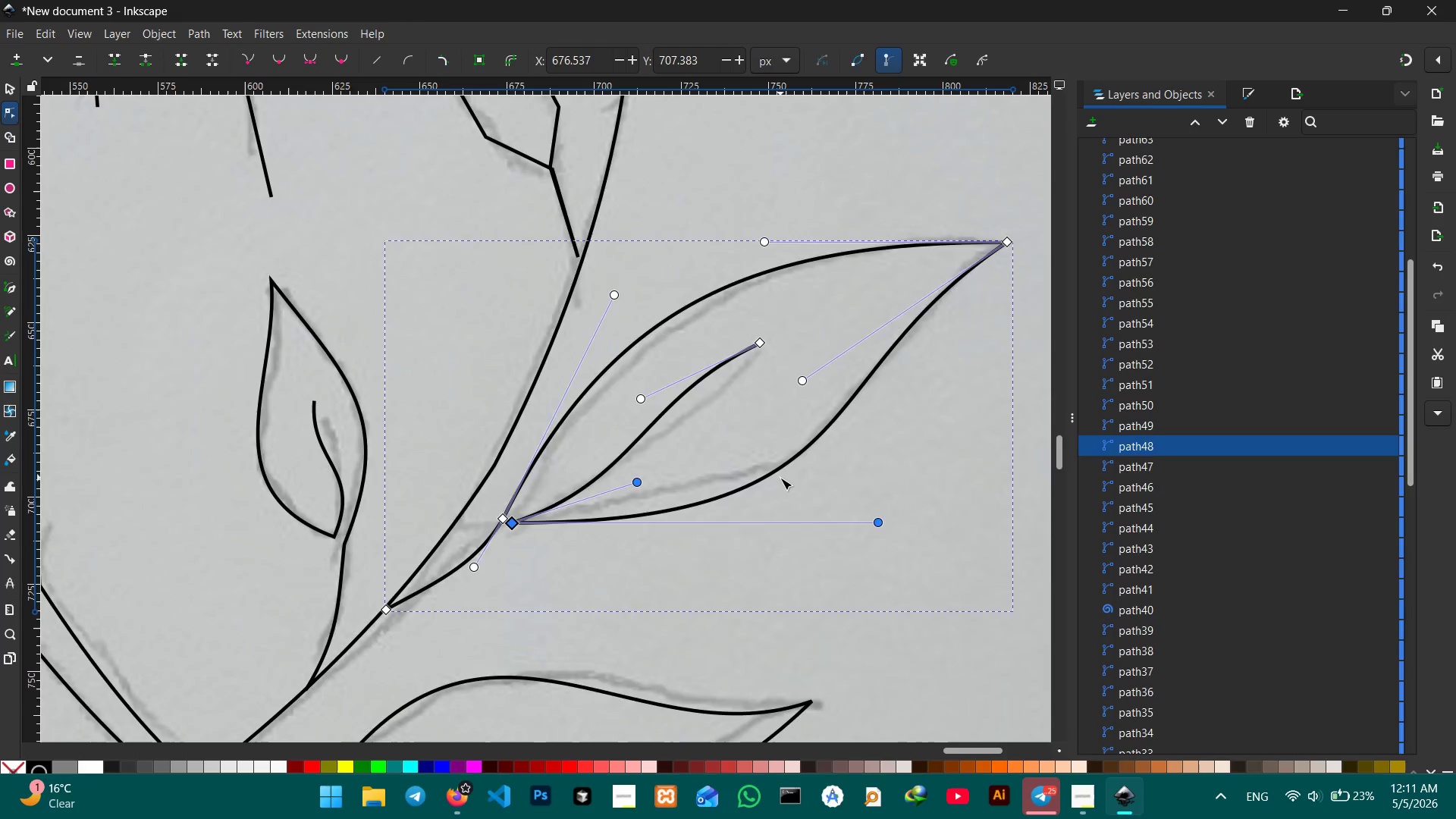 
scroll: coordinate [780, 478], scroll_direction: up, amount: 3.0
 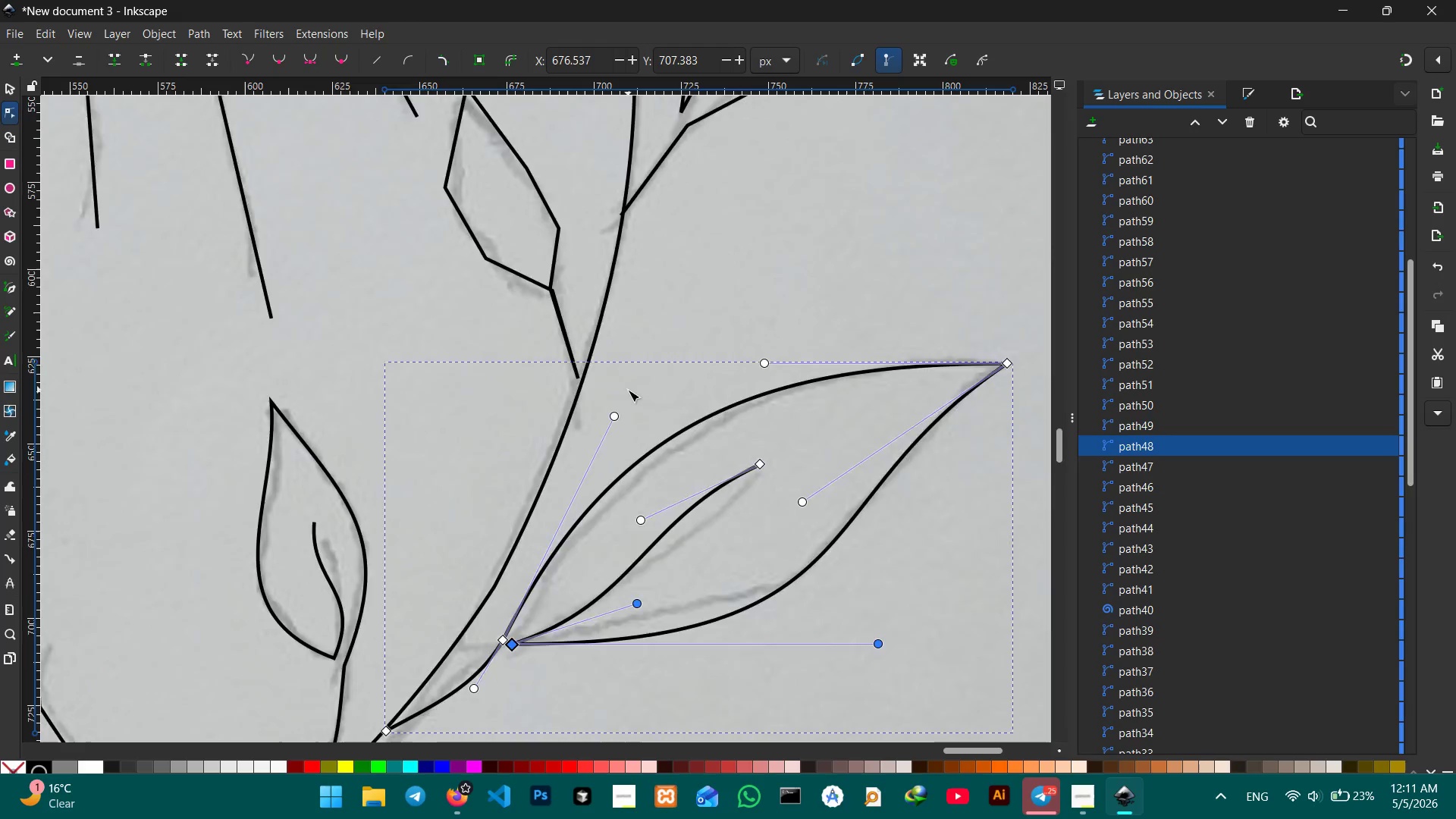 
scroll: coordinate [628, 390], scroll_direction: down, amount: 4.0
 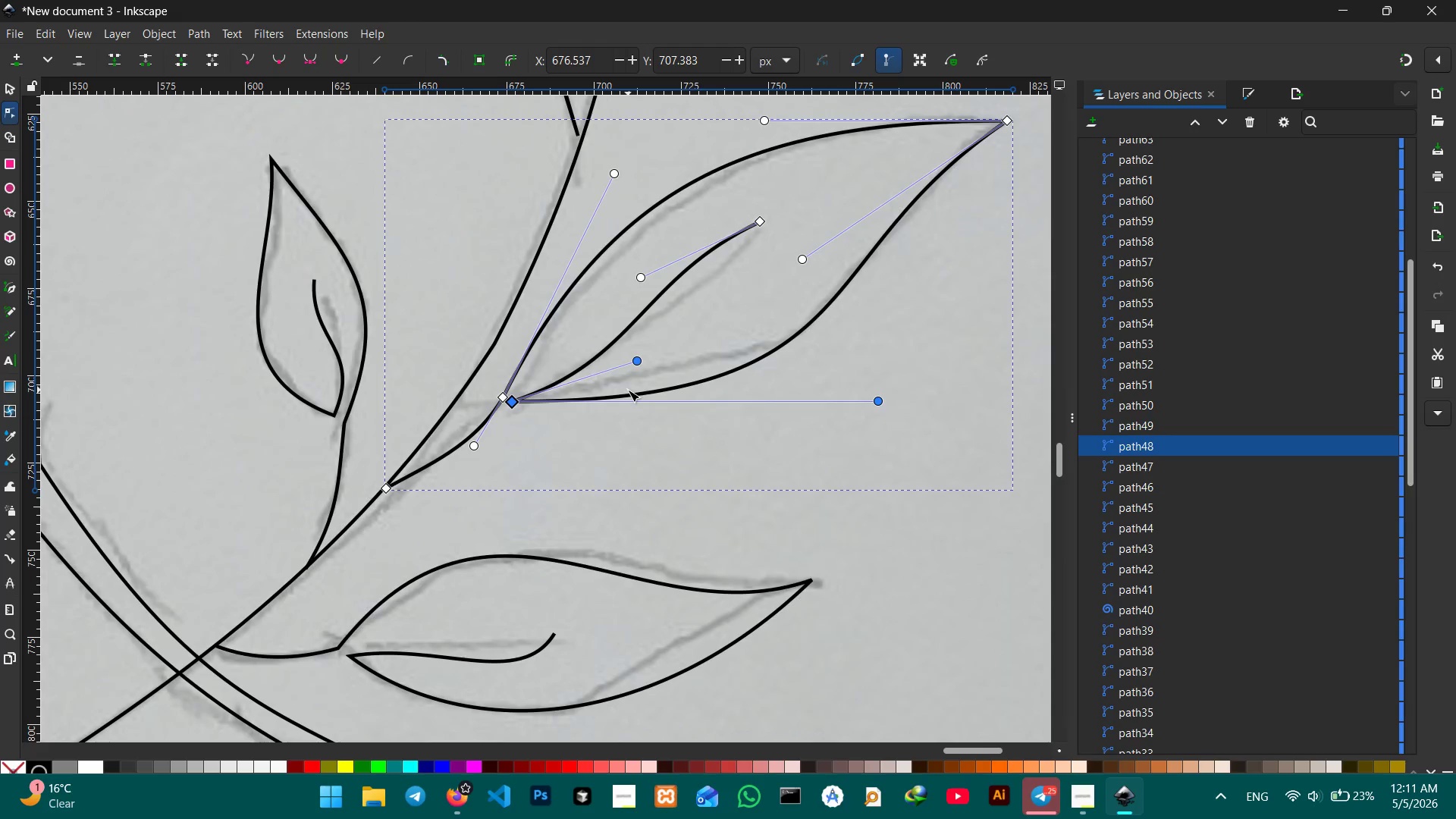 
scroll: coordinate [628, 390], scroll_direction: up, amount: 3.0
 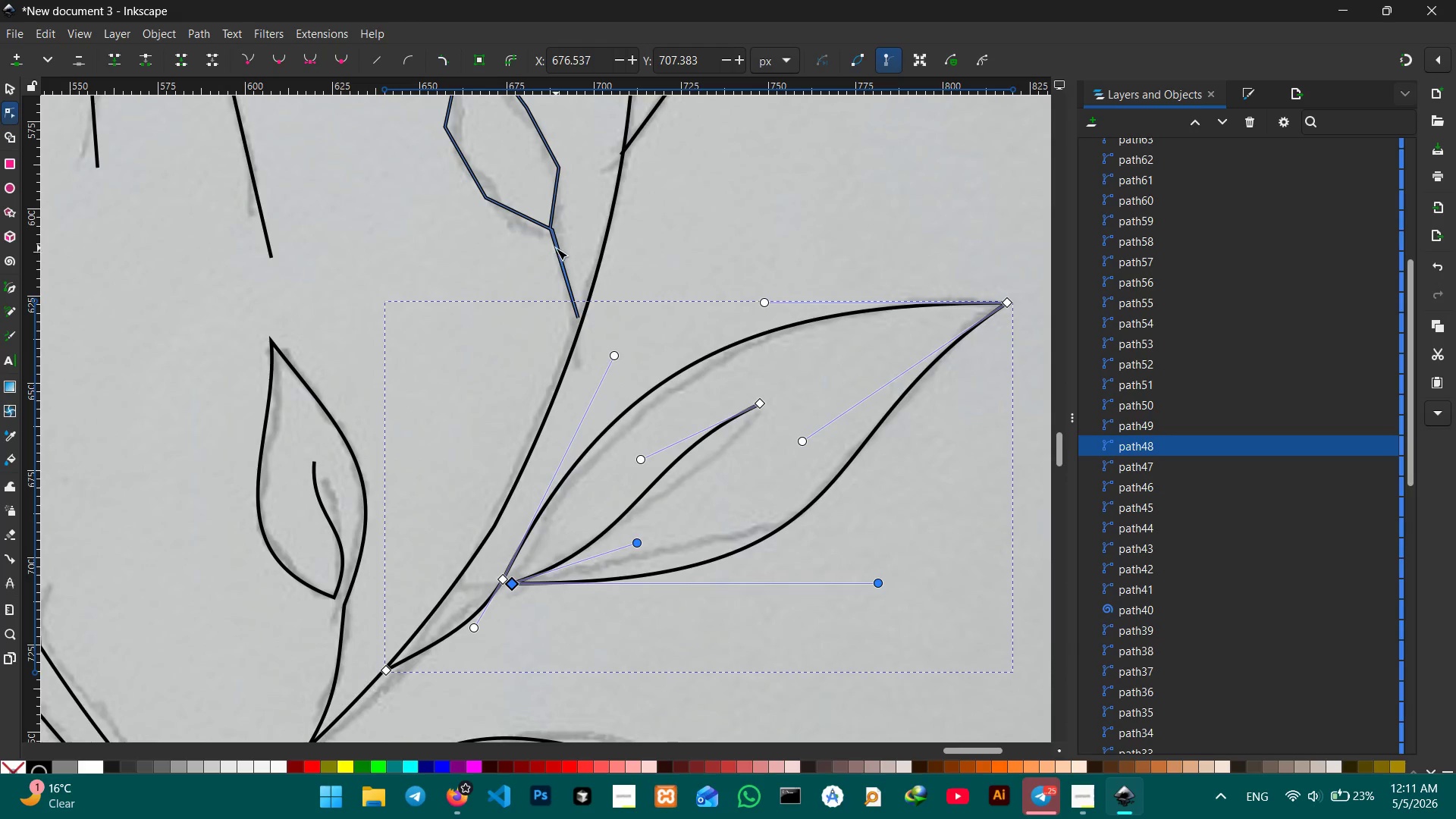 
left_click([556, 248])
 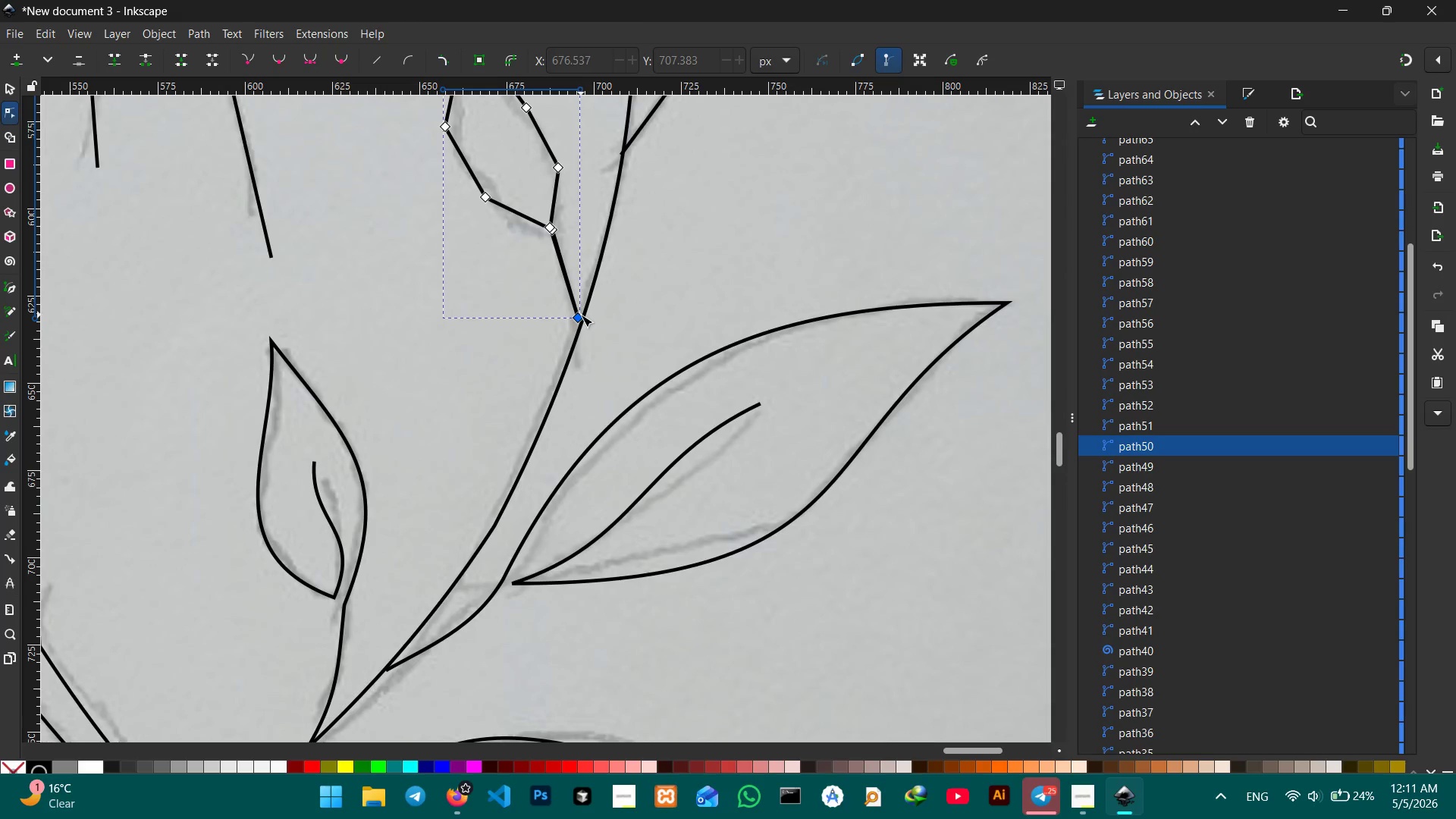 
left_click_drag(start_coordinate=[581, 315], to_coordinate=[585, 322])
 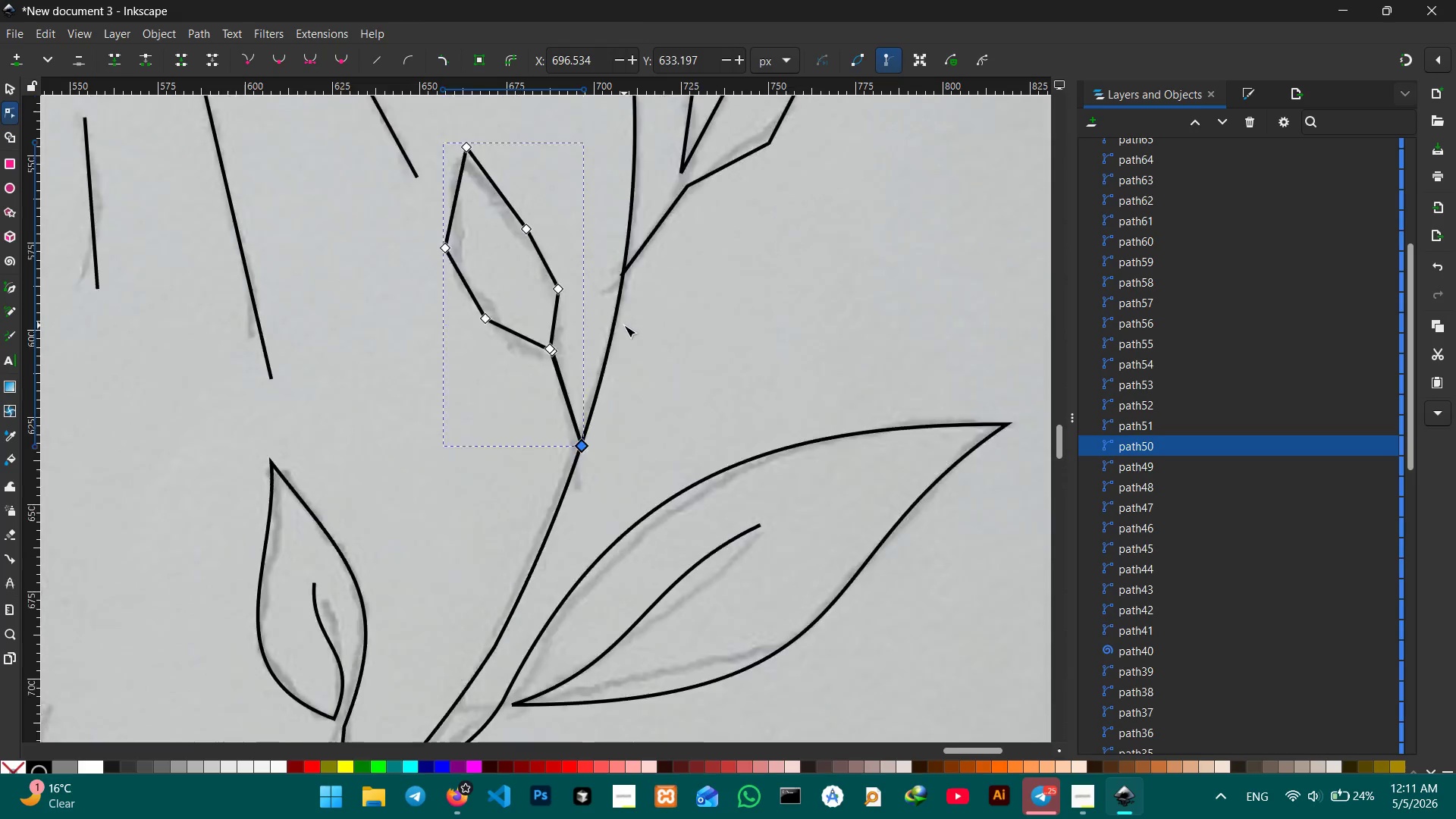 
scroll: coordinate [624, 325], scroll_direction: up, amount: 3.0
 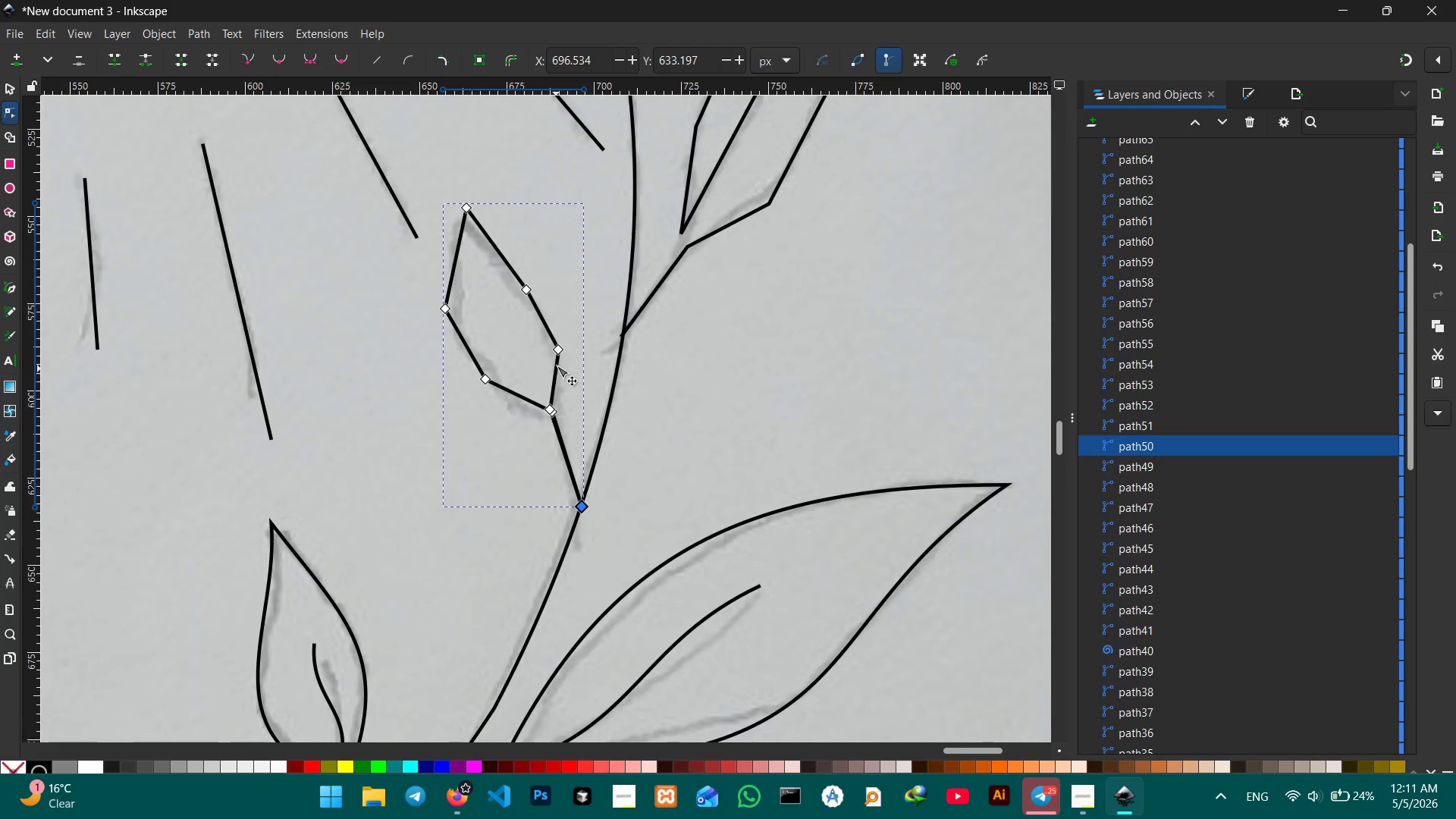 
left_click([560, 347])
 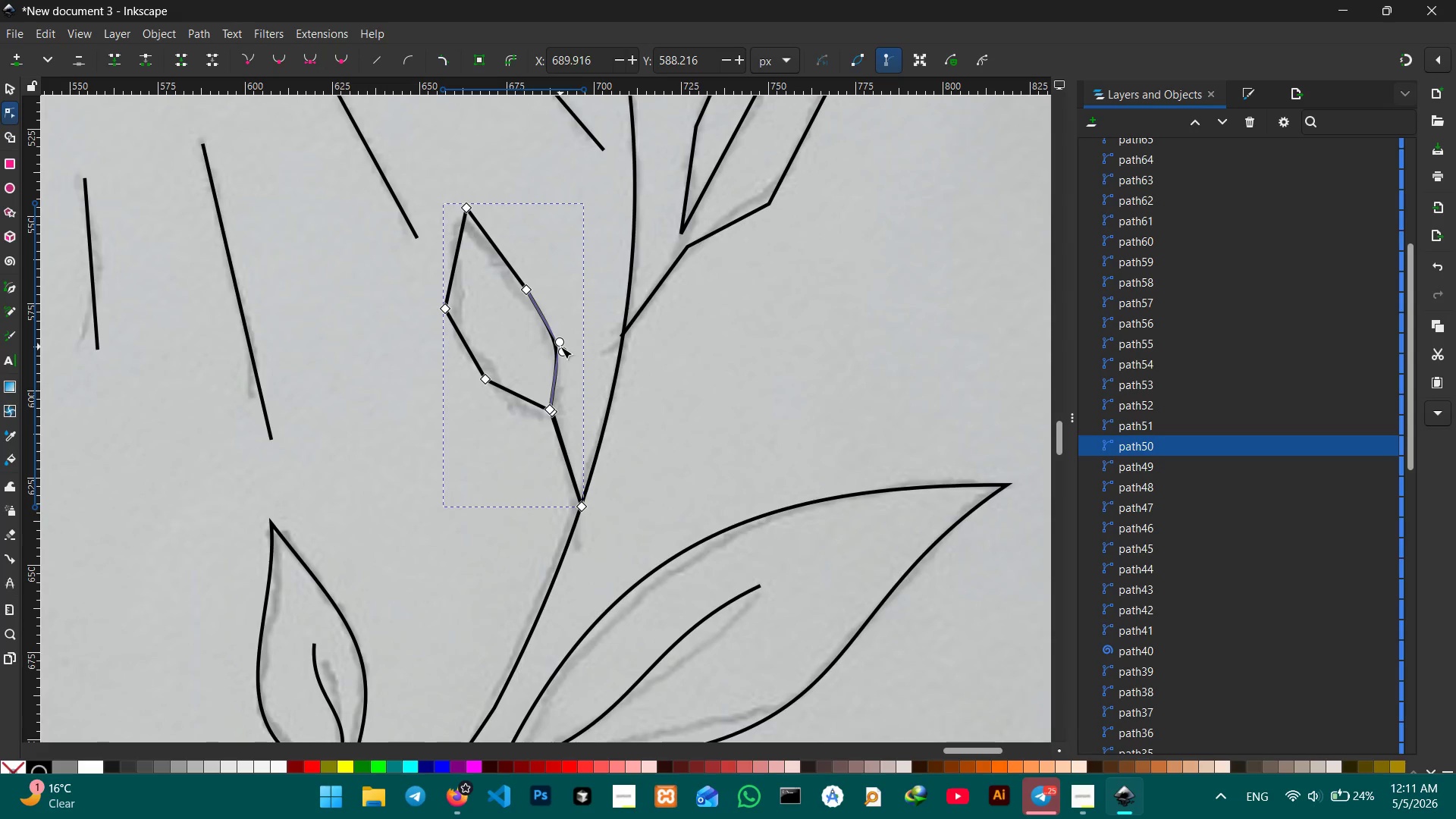 
key(Backspace)
 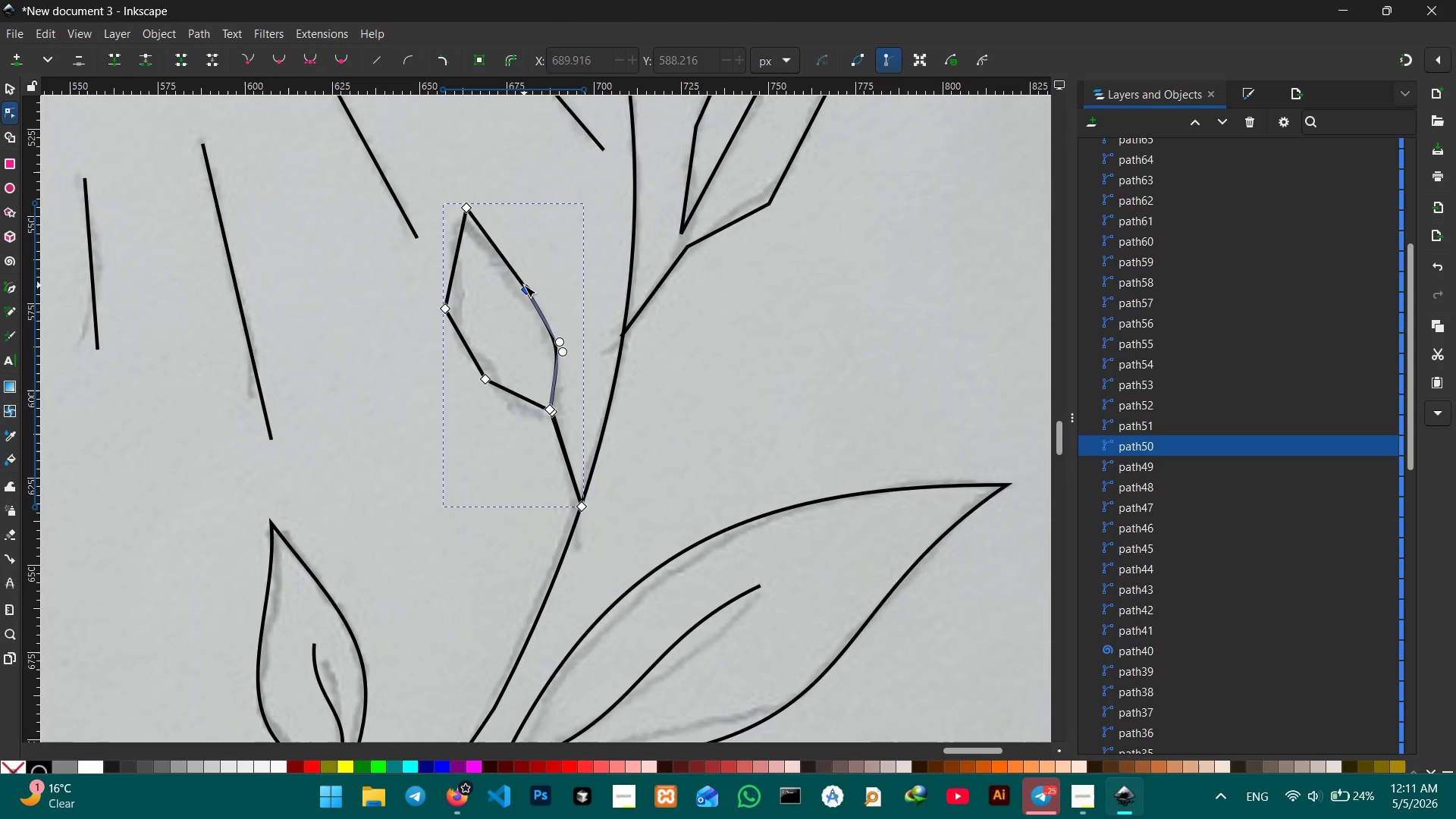 
key(Backspace)
 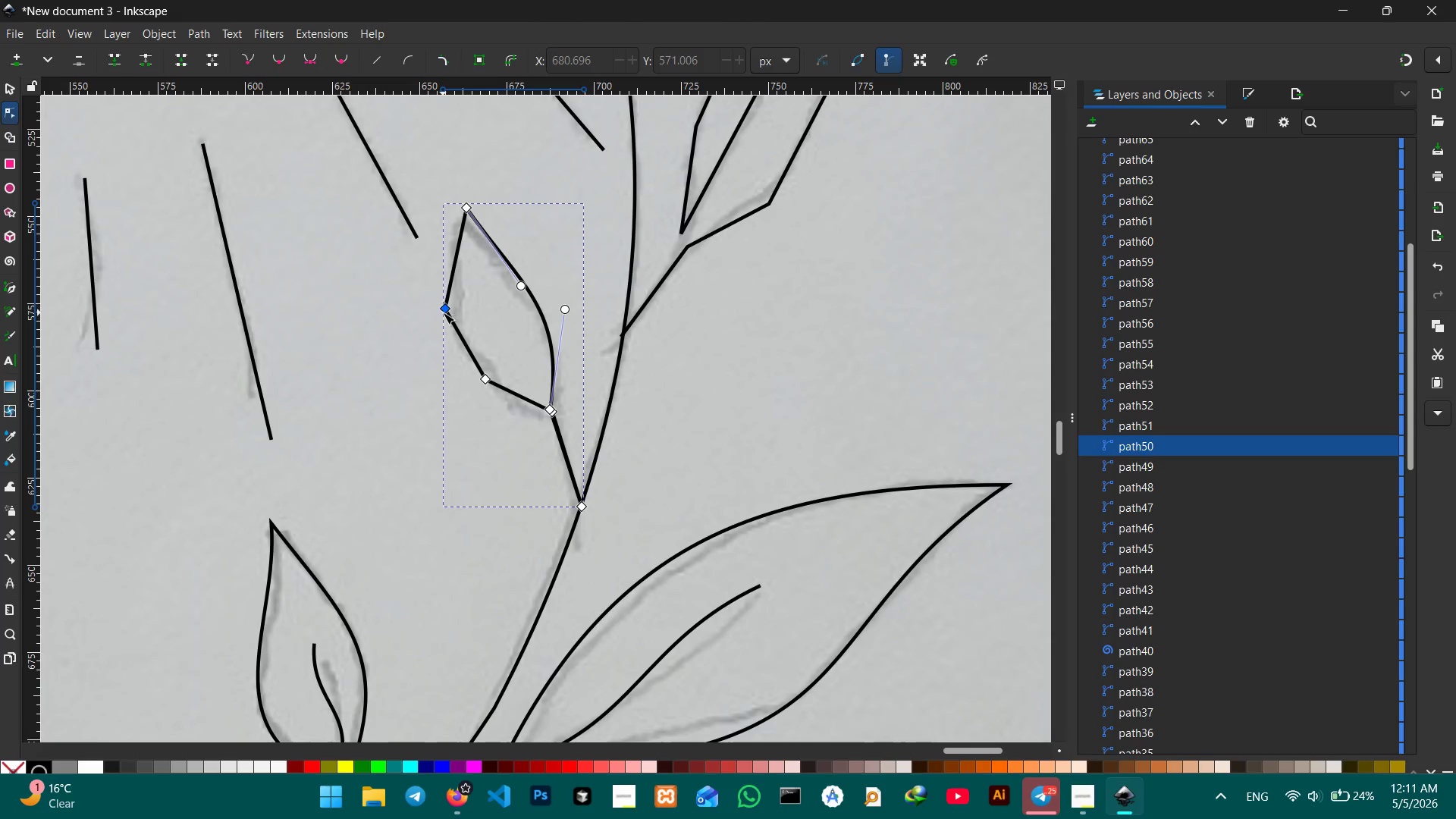 
left_click([443, 312])
 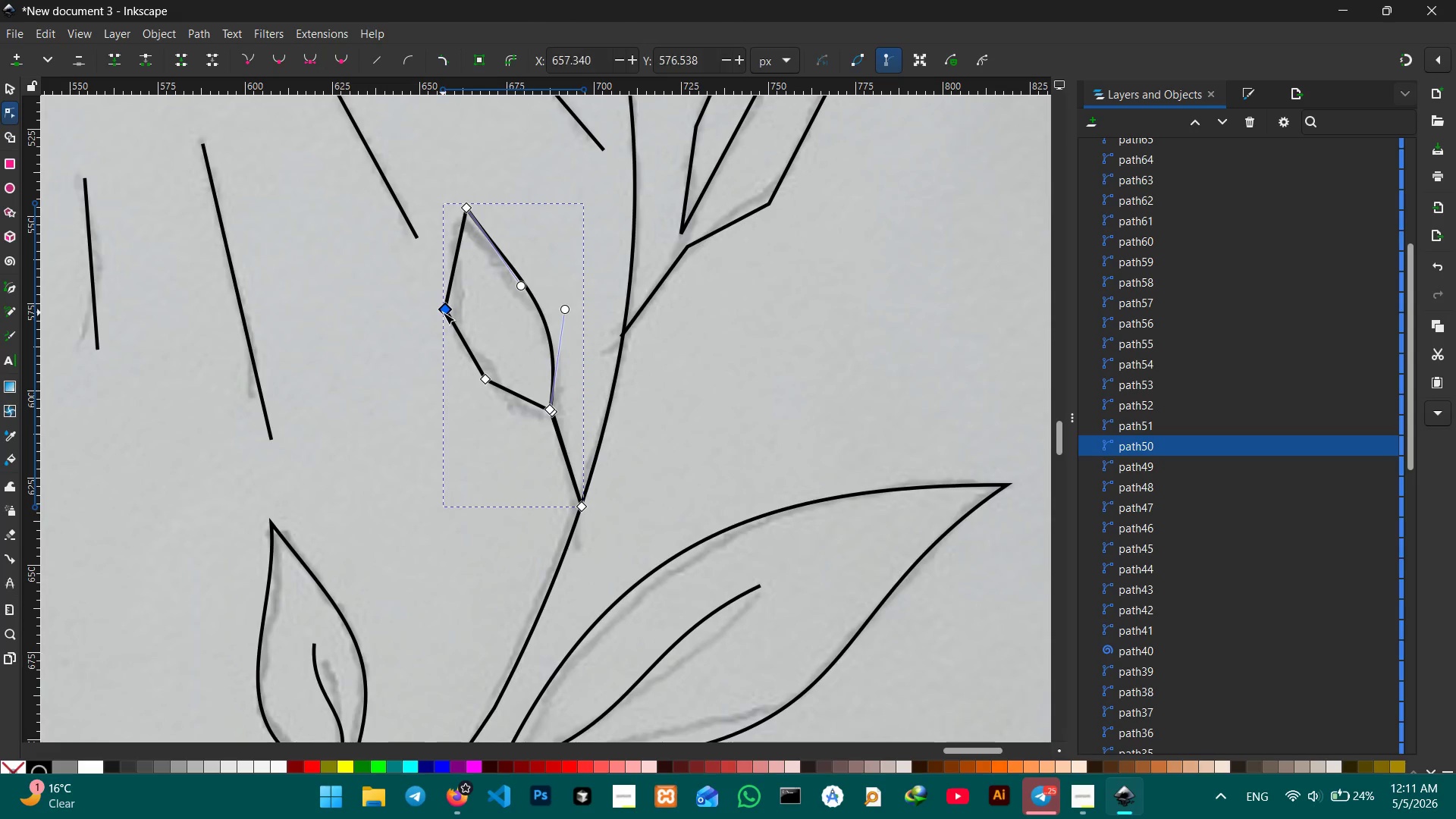 
key(Backspace)
 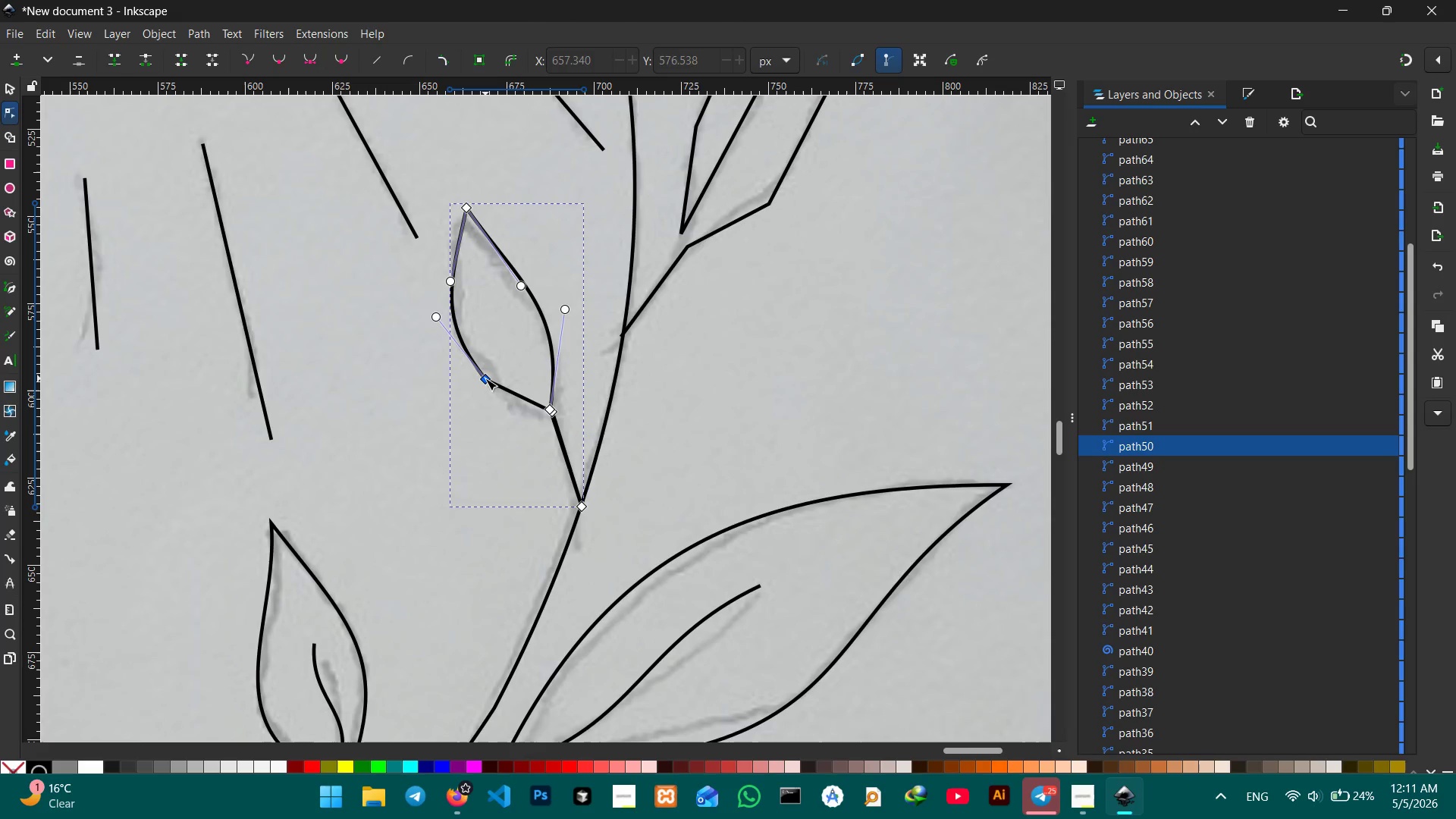 
left_click([485, 378])
 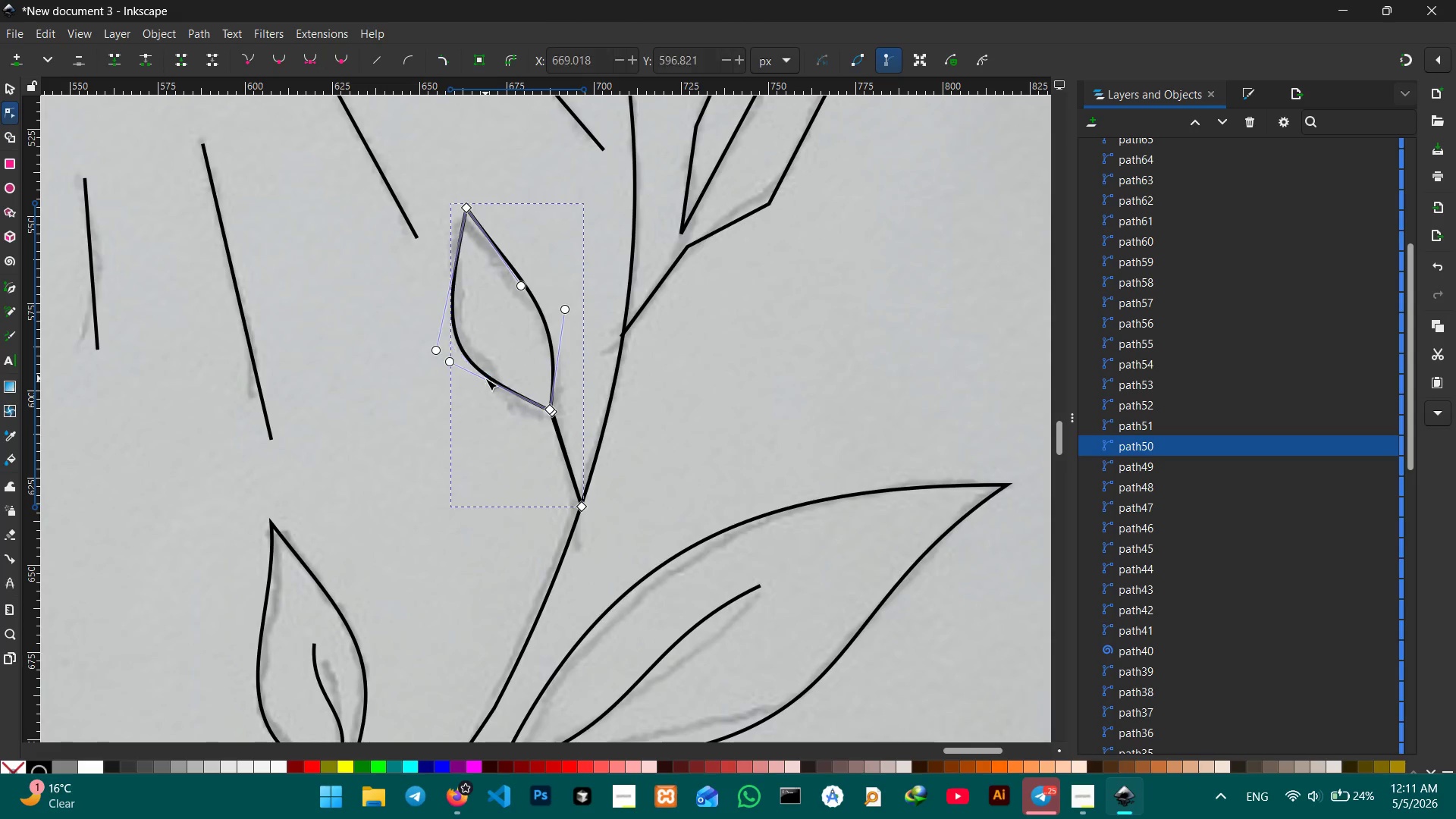 
key(Backspace)
 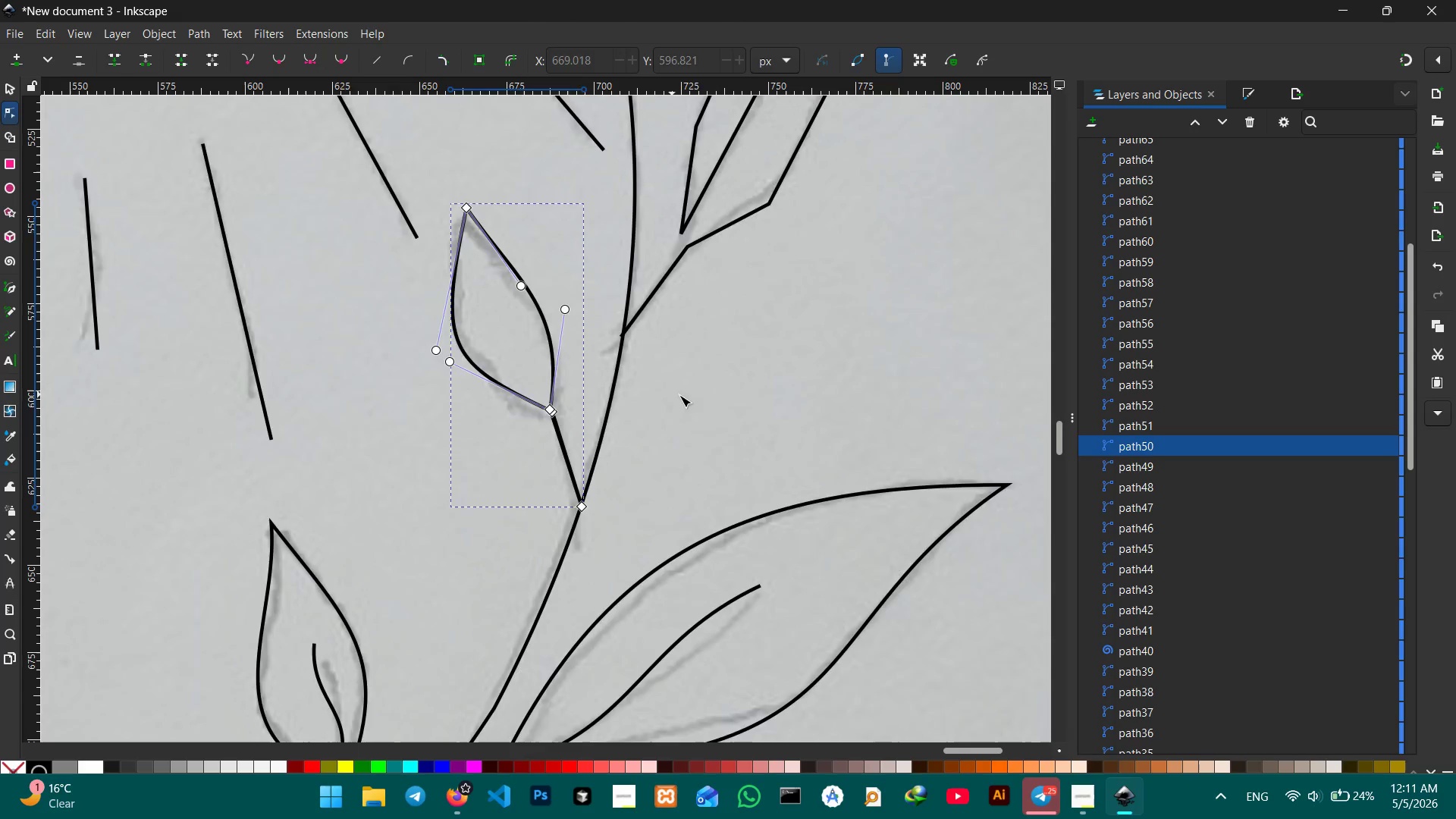 
scroll: coordinate [720, 395], scroll_direction: up, amount: 2.0
 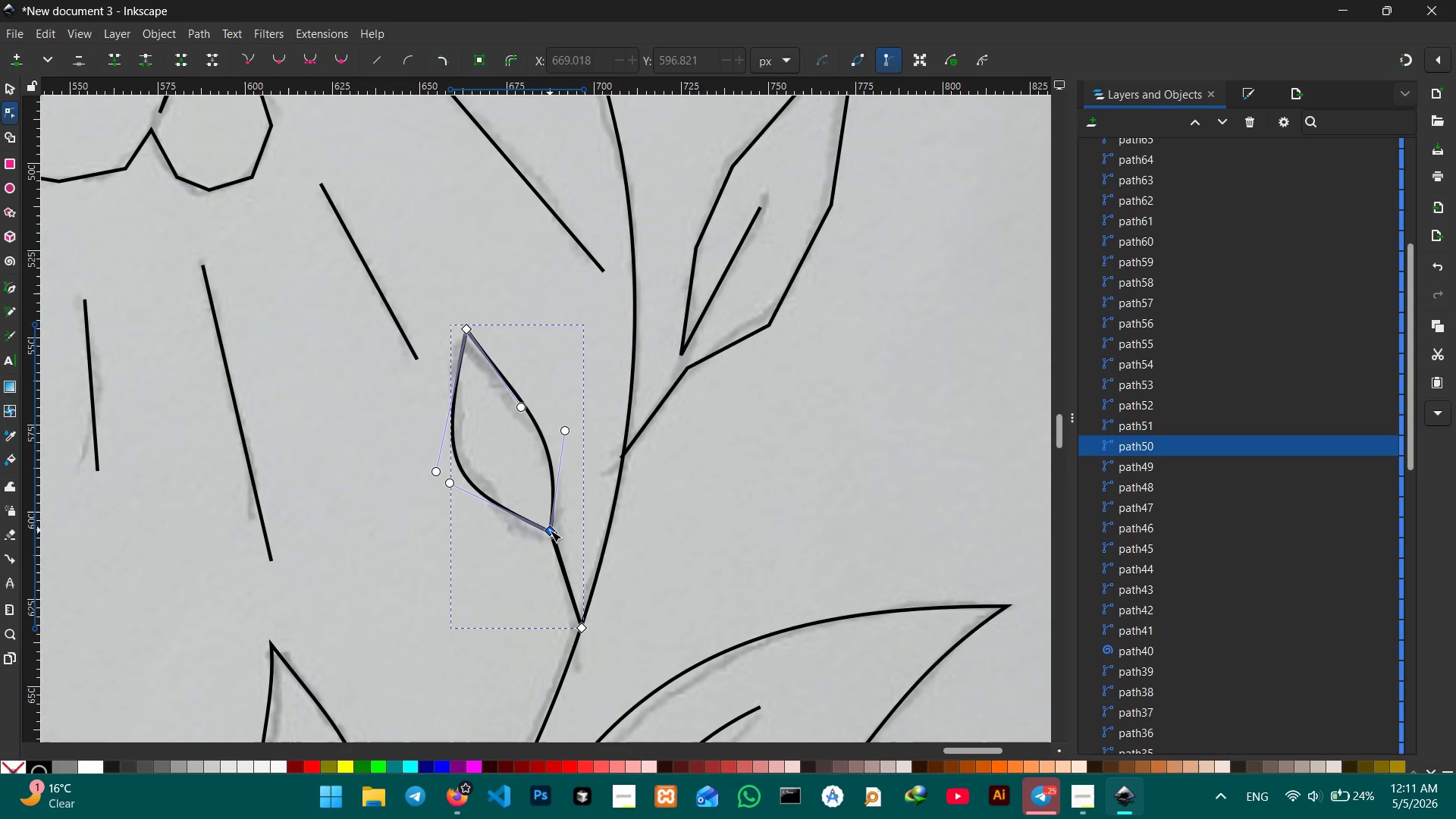 
left_click([550, 532])
 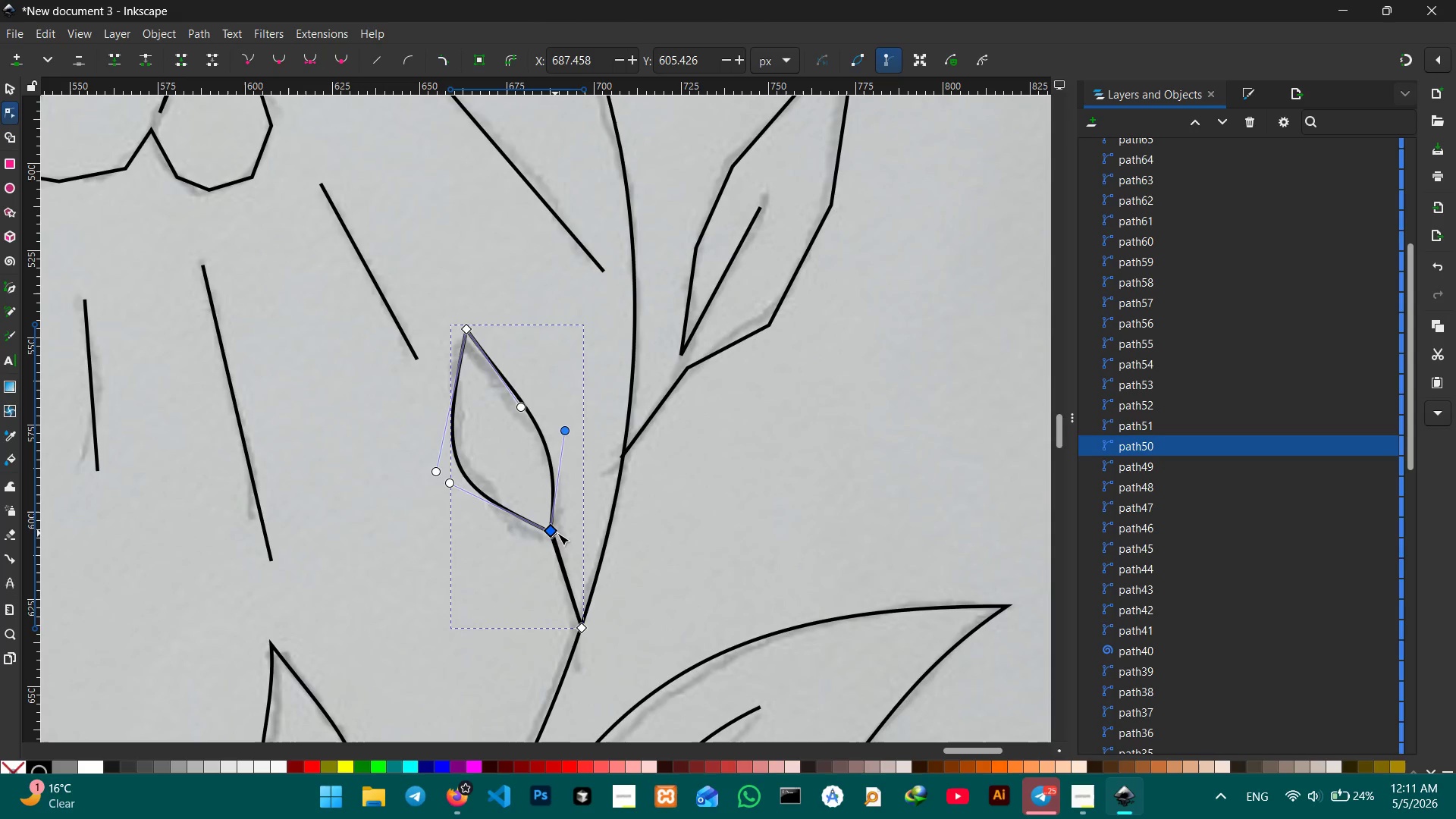 
key(Backspace)
 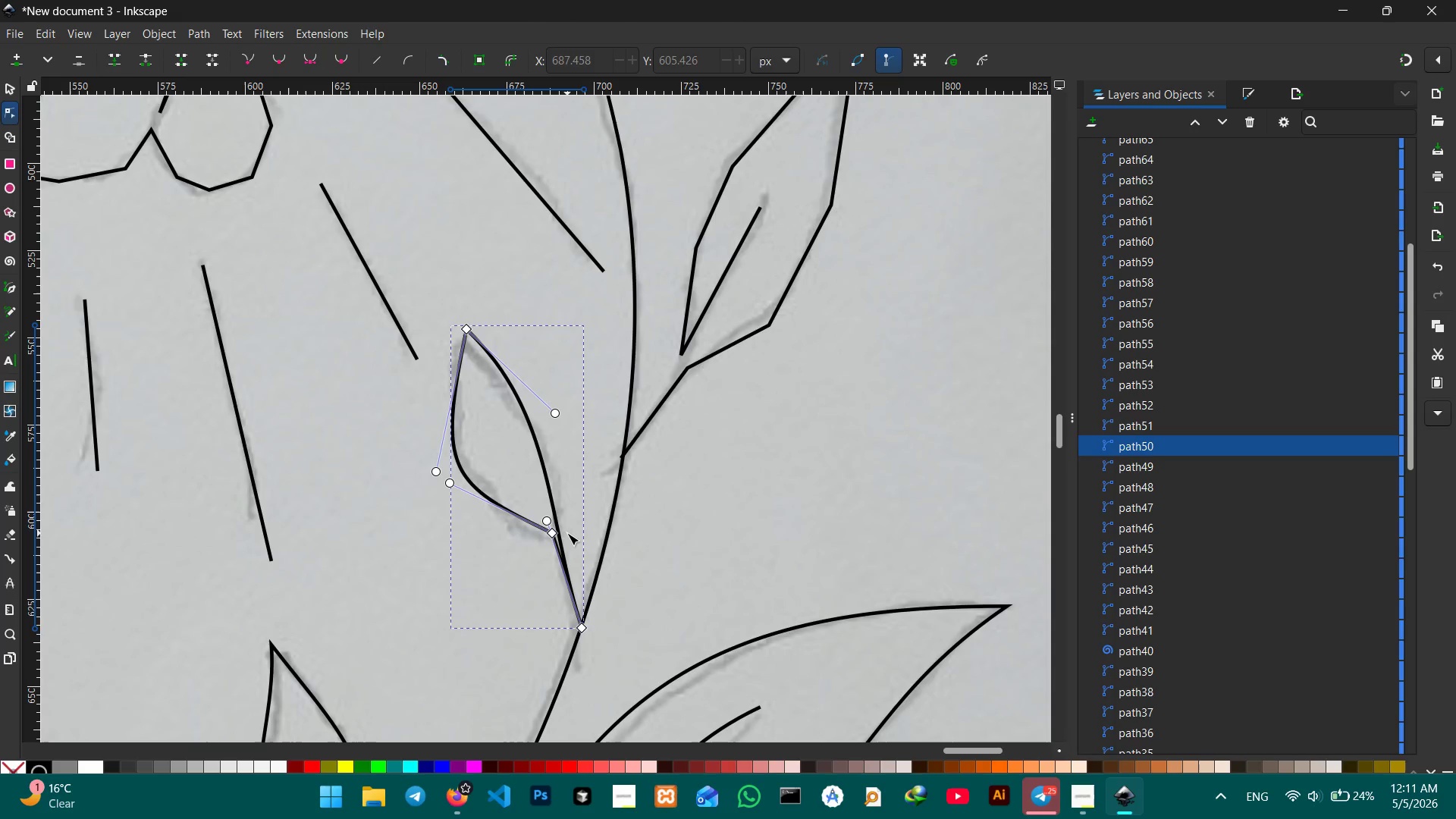 
key(Control+Z)
 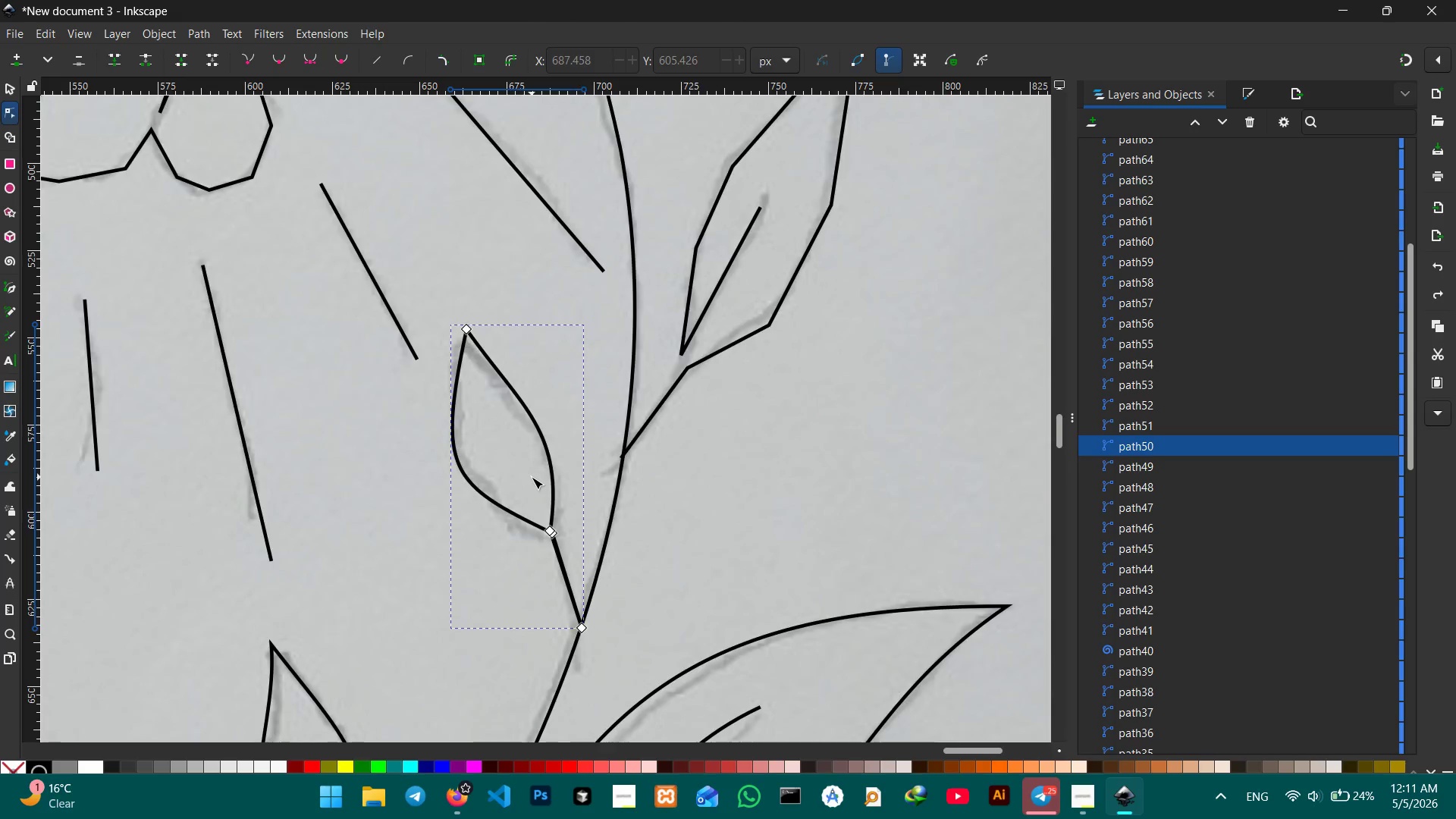 
scroll: coordinate [532, 477], scroll_direction: down, amount: 3.0
 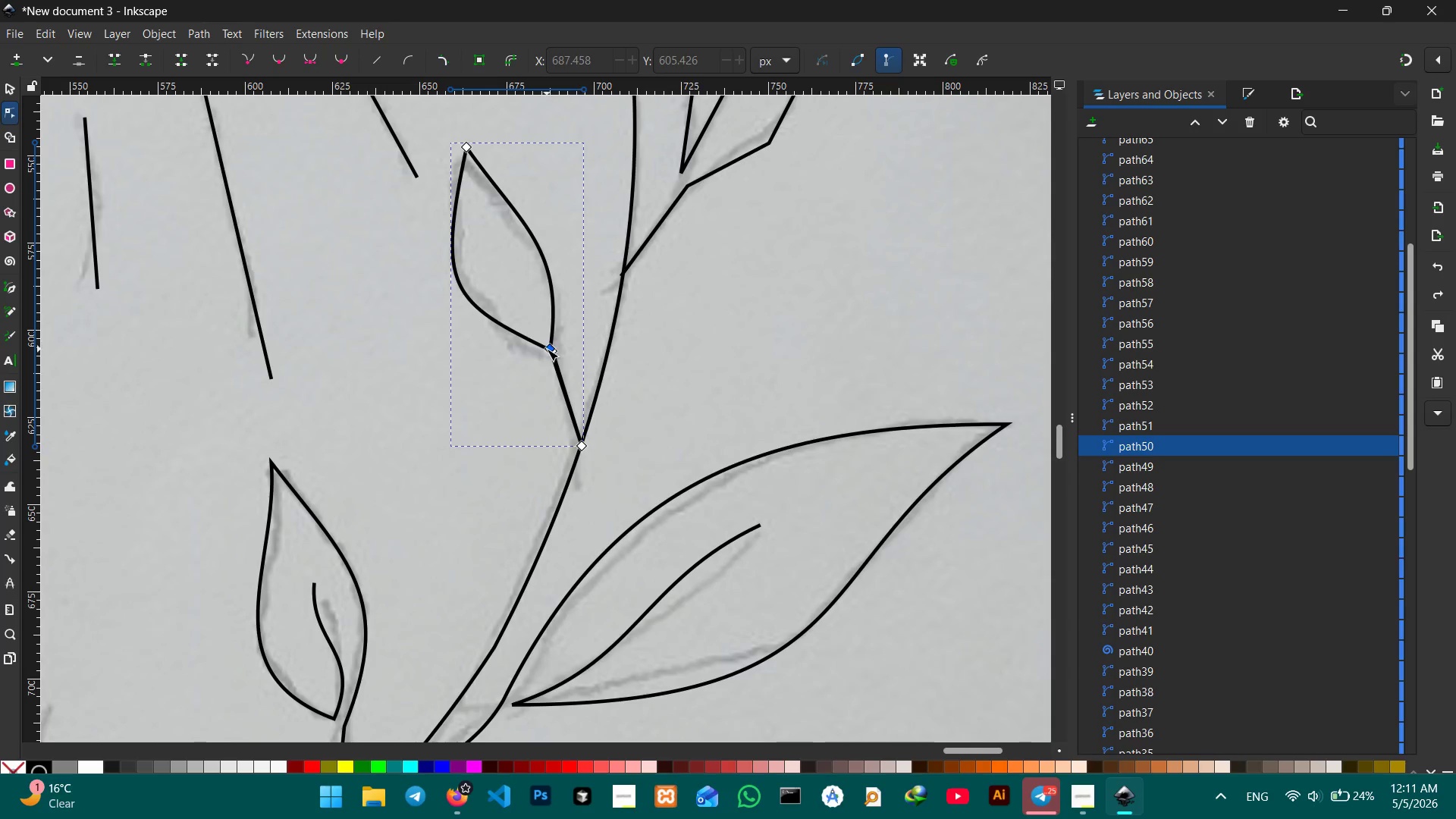 
left_click_drag(start_coordinate=[551, 350], to_coordinate=[554, 355])
 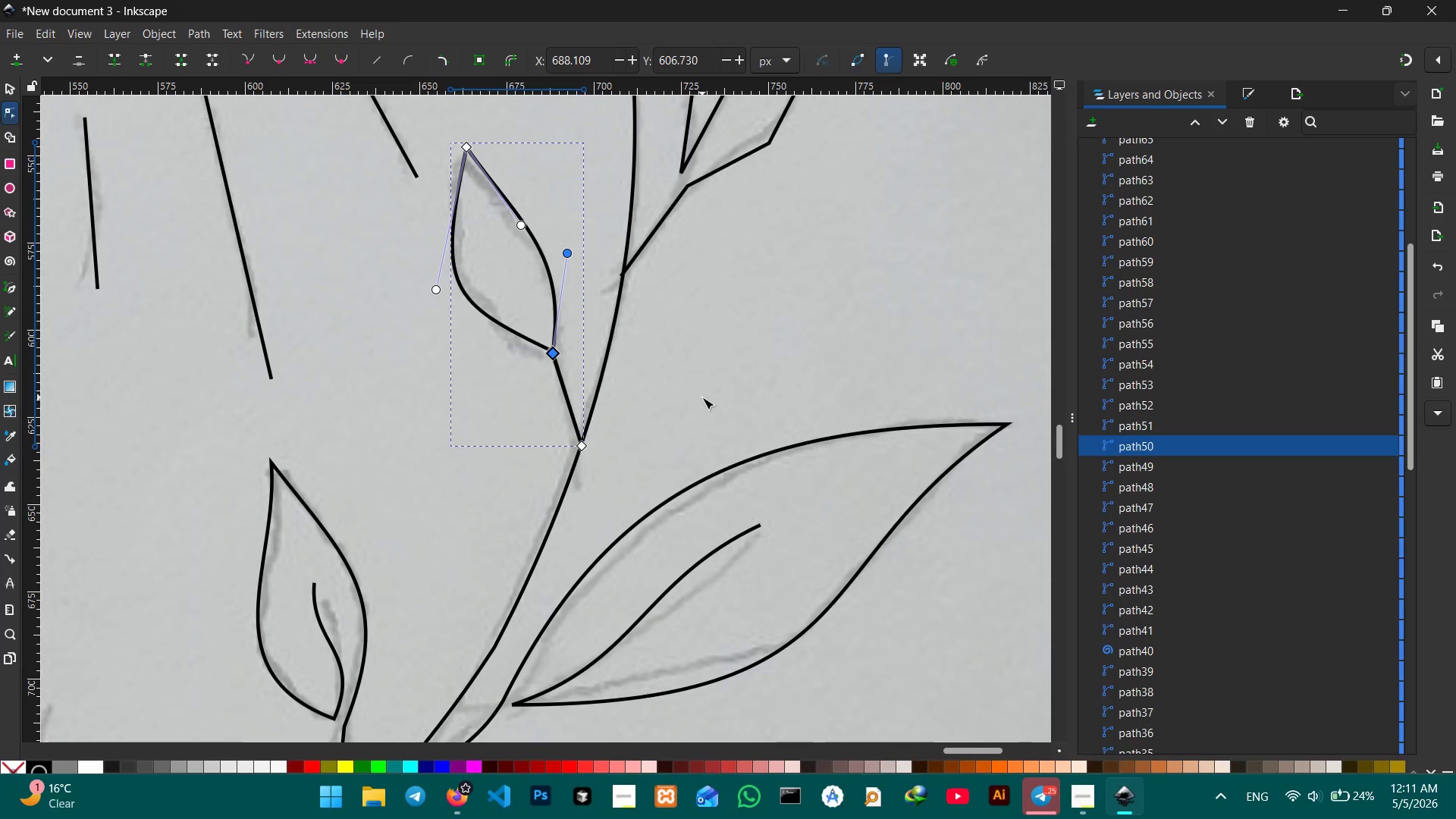 
left_click([702, 397])
 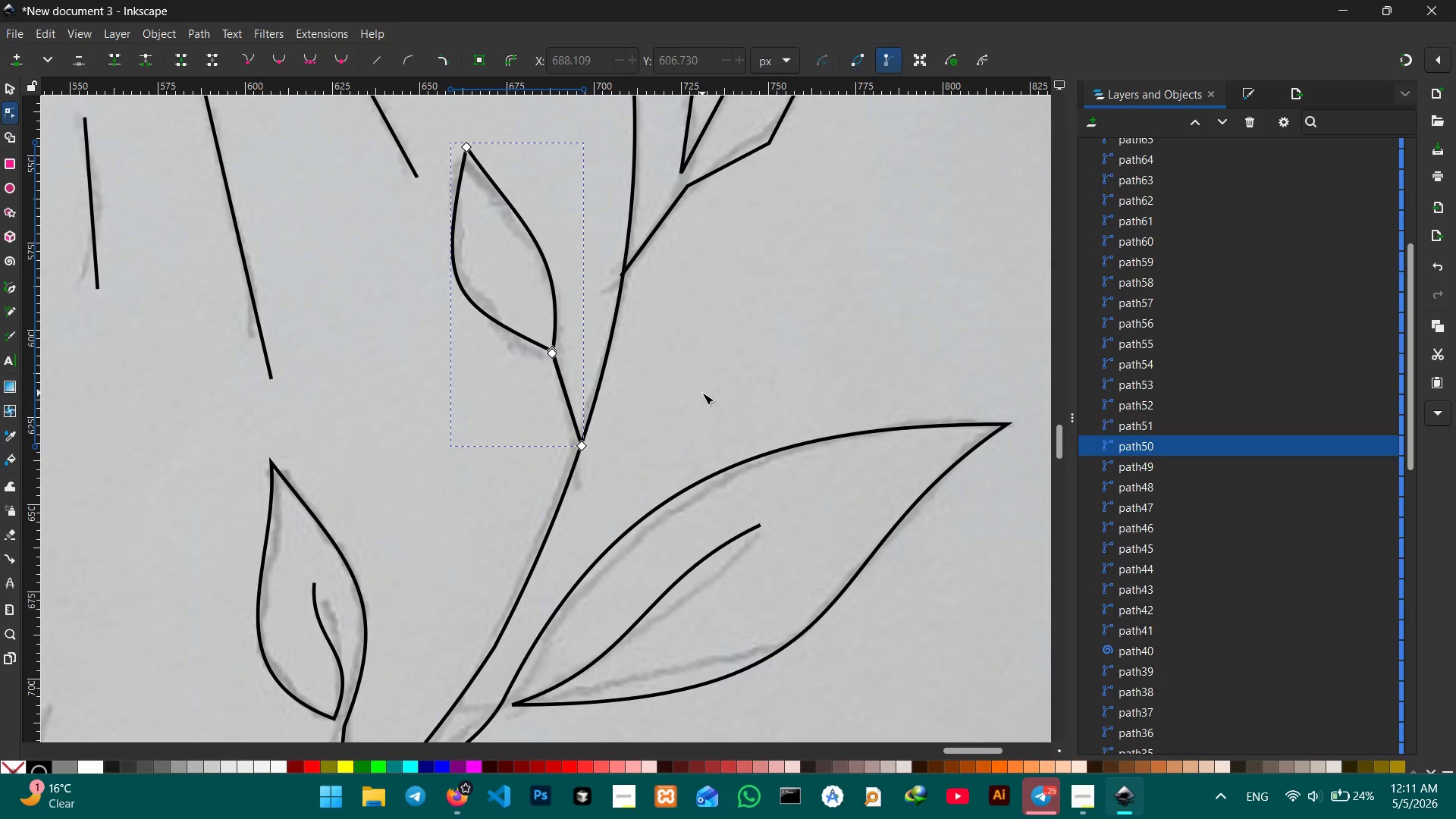 
left_click([703, 393])
 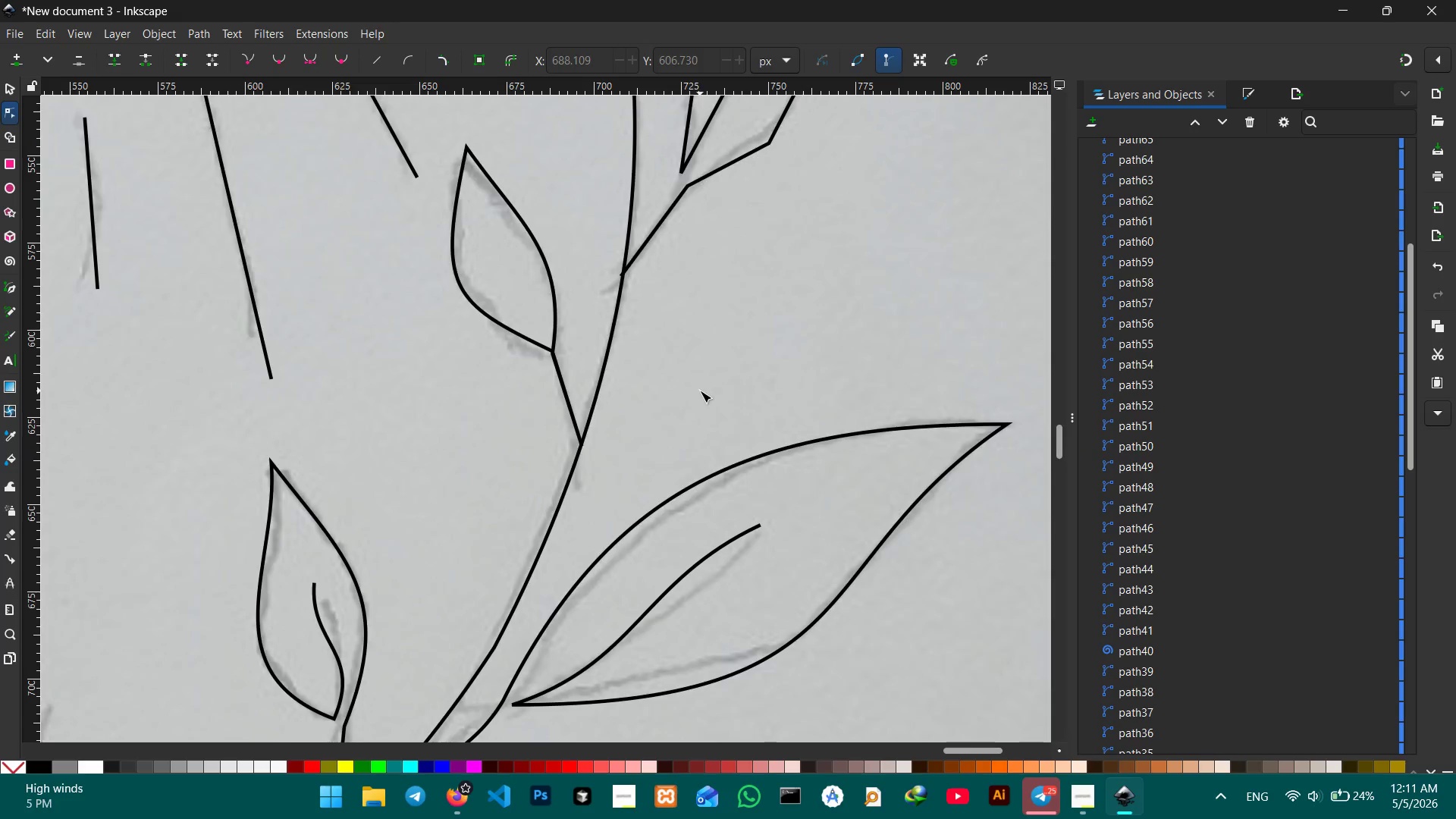 
scroll: coordinate [700, 391], scroll_direction: up, amount: 3.0
 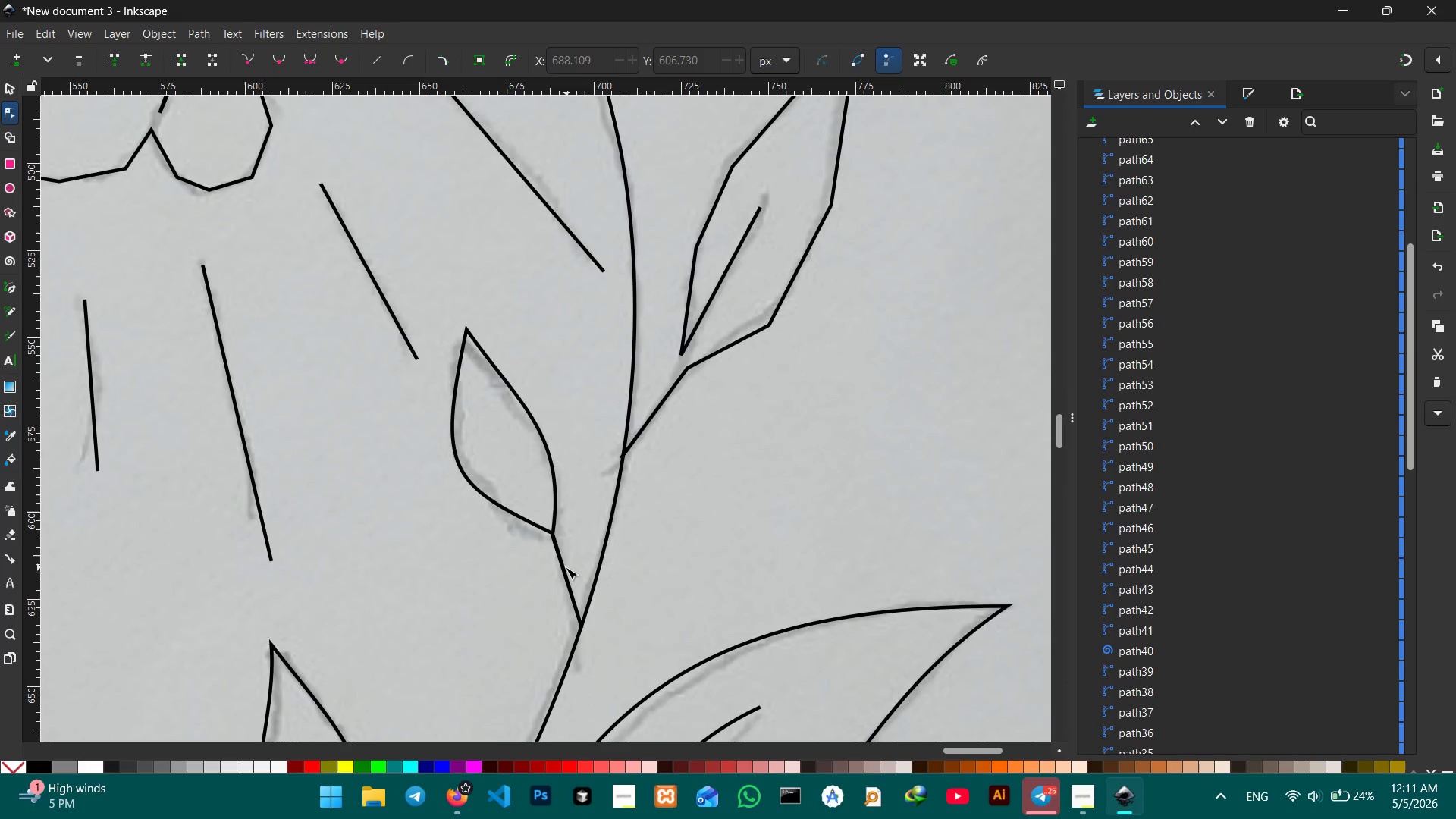 
double_click([557, 571])
 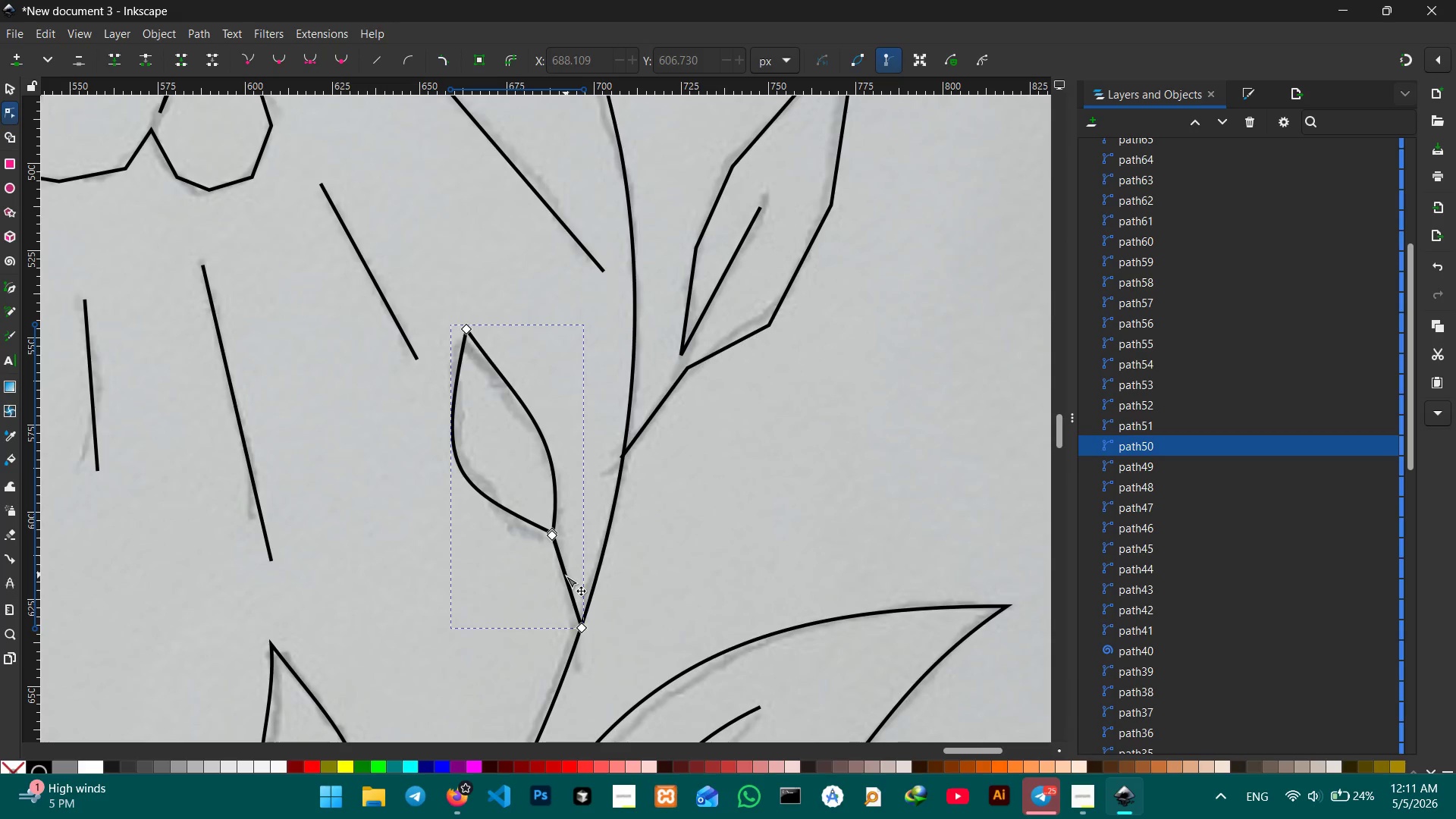 
left_click_drag(start_coordinate=[566, 576], to_coordinate=[556, 583])
 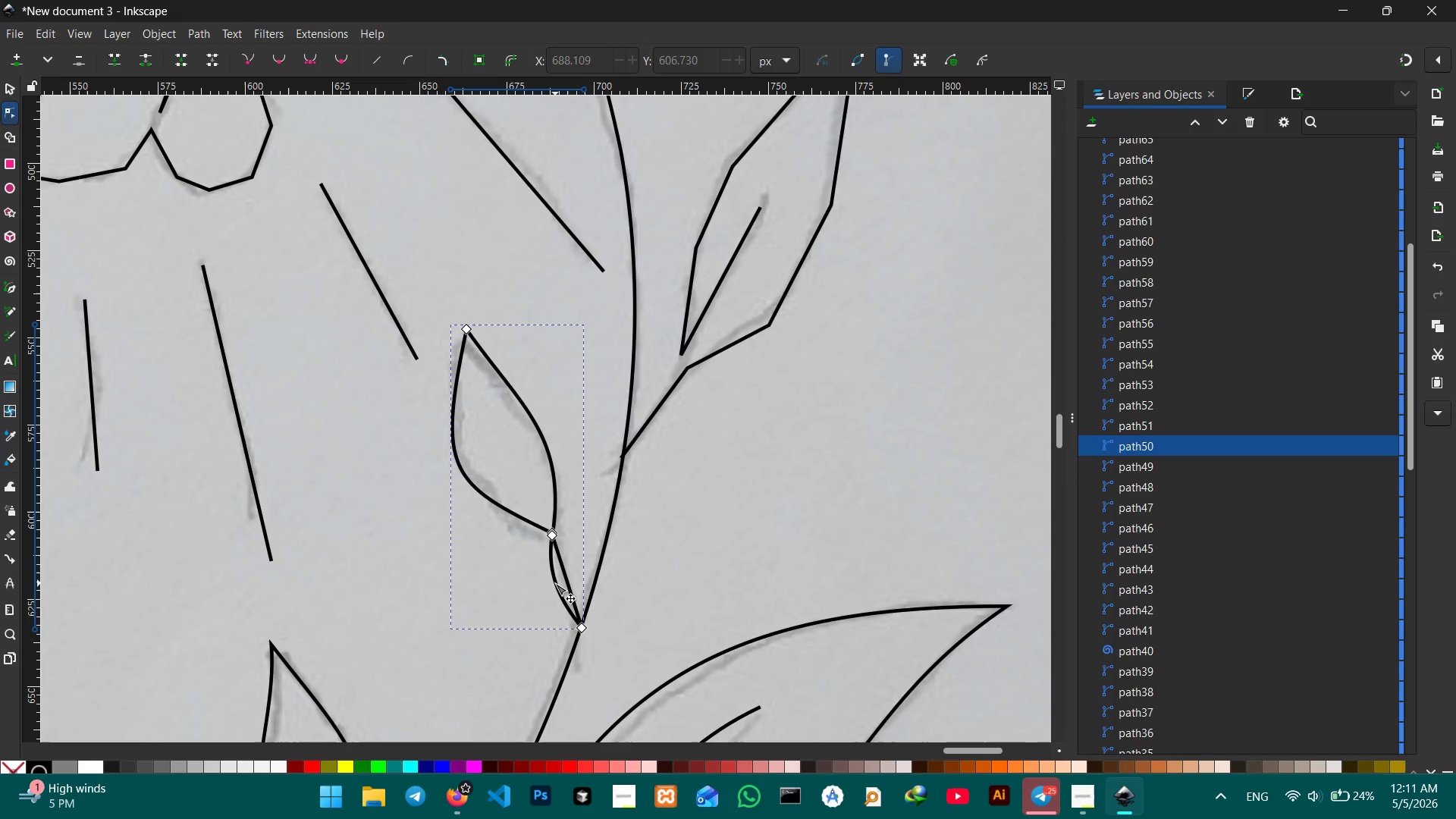 
key(Control+Z)
 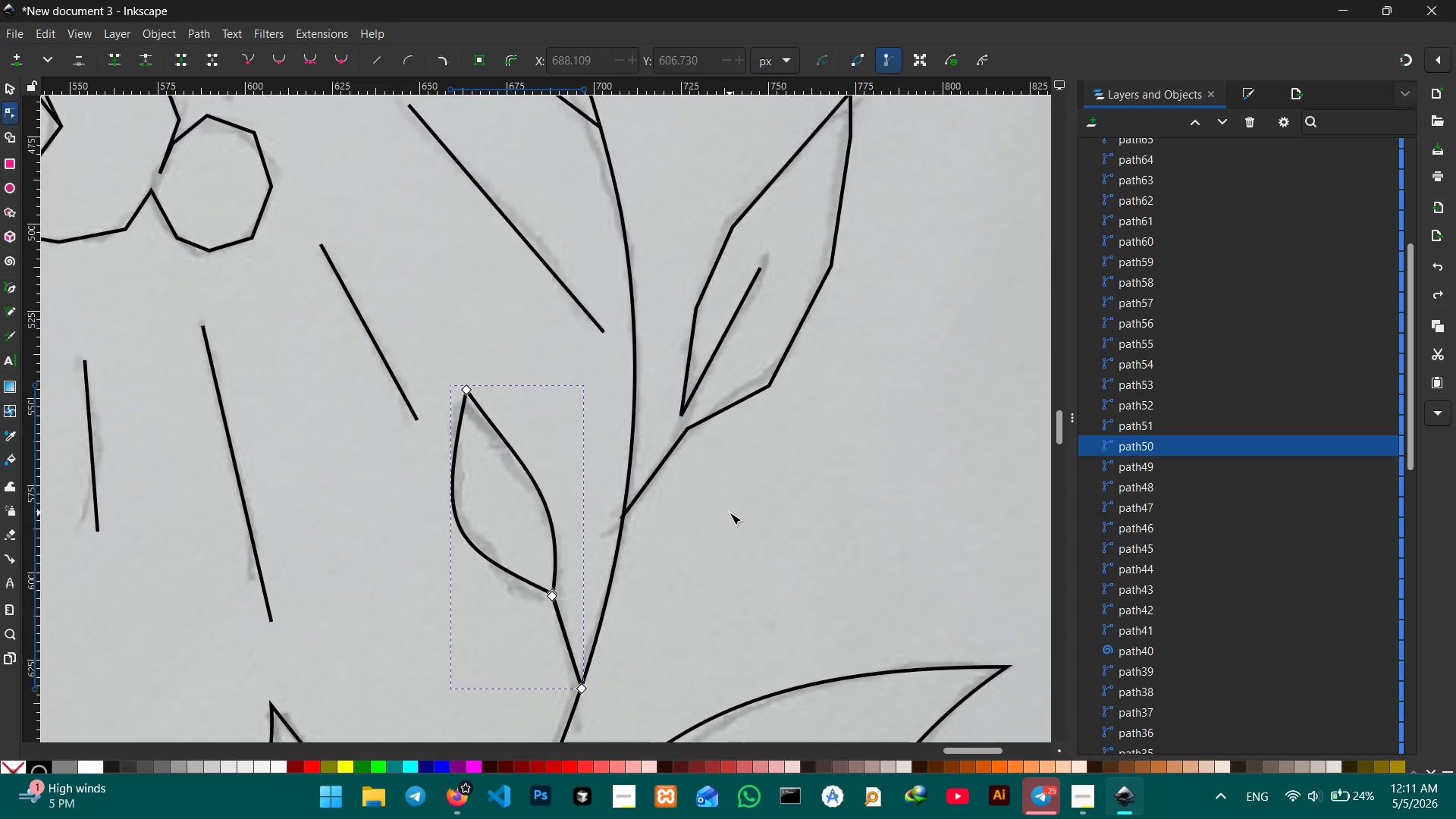 
scroll: coordinate [730, 513], scroll_direction: up, amount: 1.0
 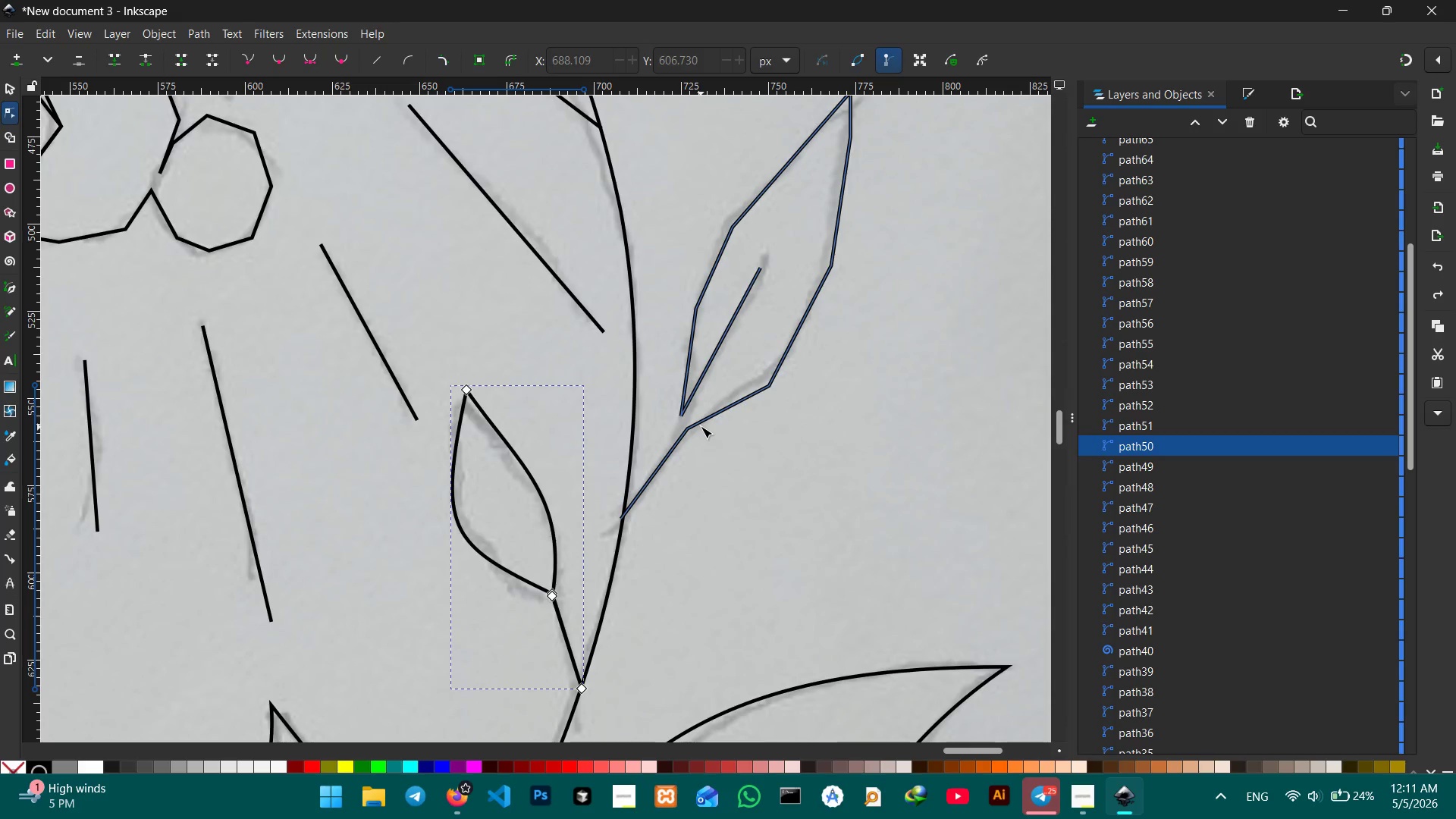 
left_click([701, 425])
 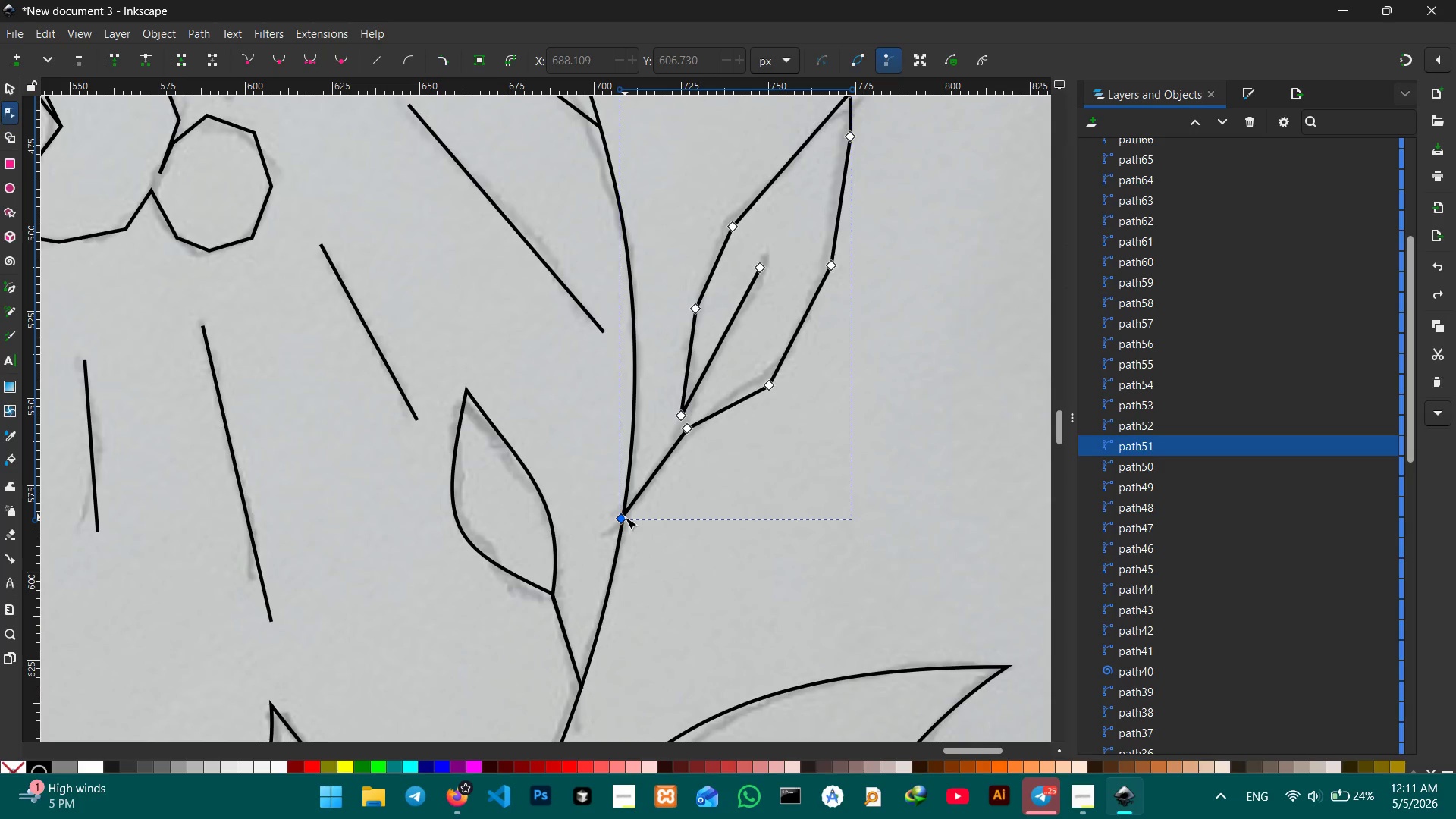 
left_click_drag(start_coordinate=[624, 519], to_coordinate=[627, 516])
 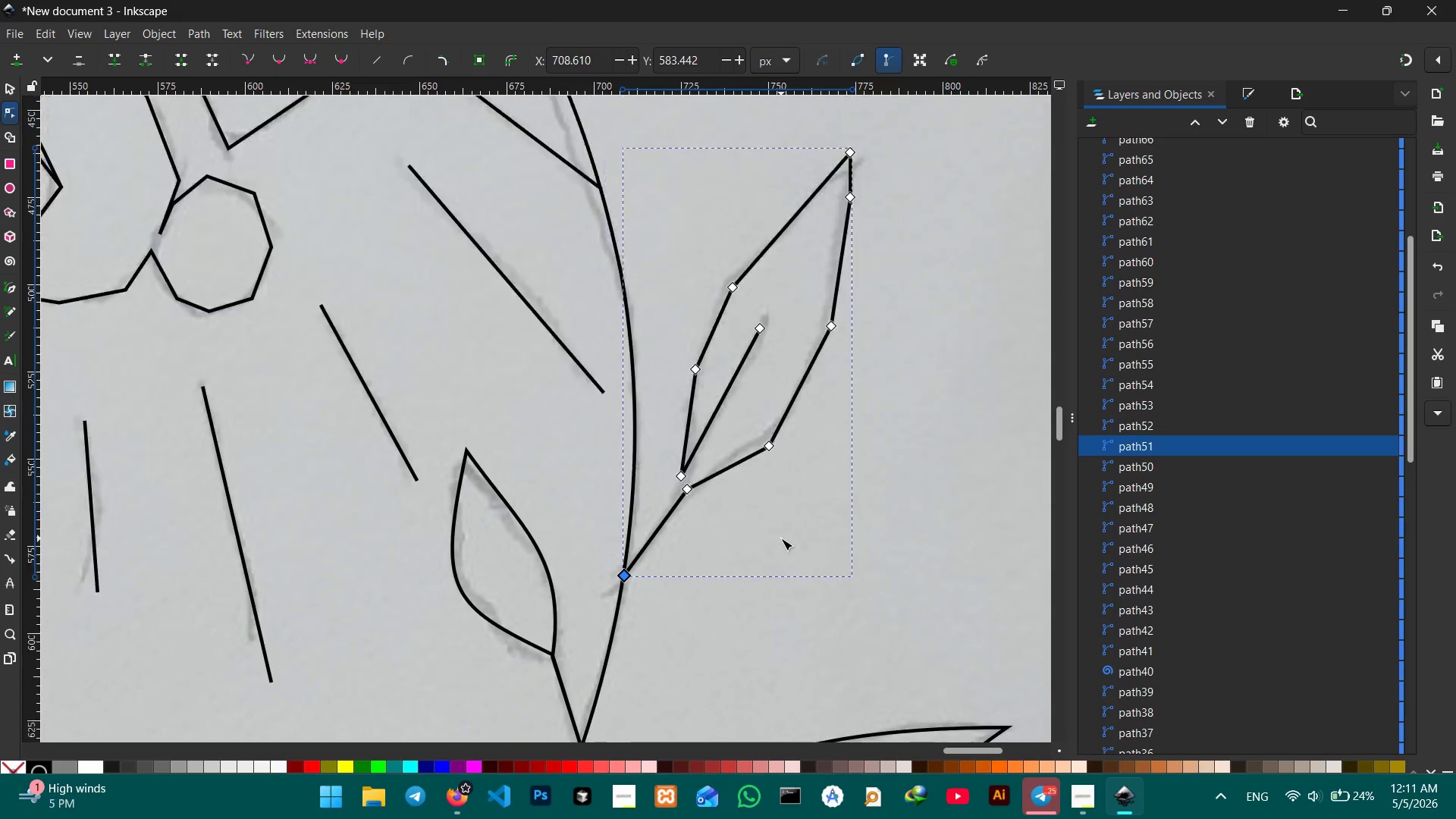 
scroll: coordinate [781, 538], scroll_direction: up, amount: 2.0
 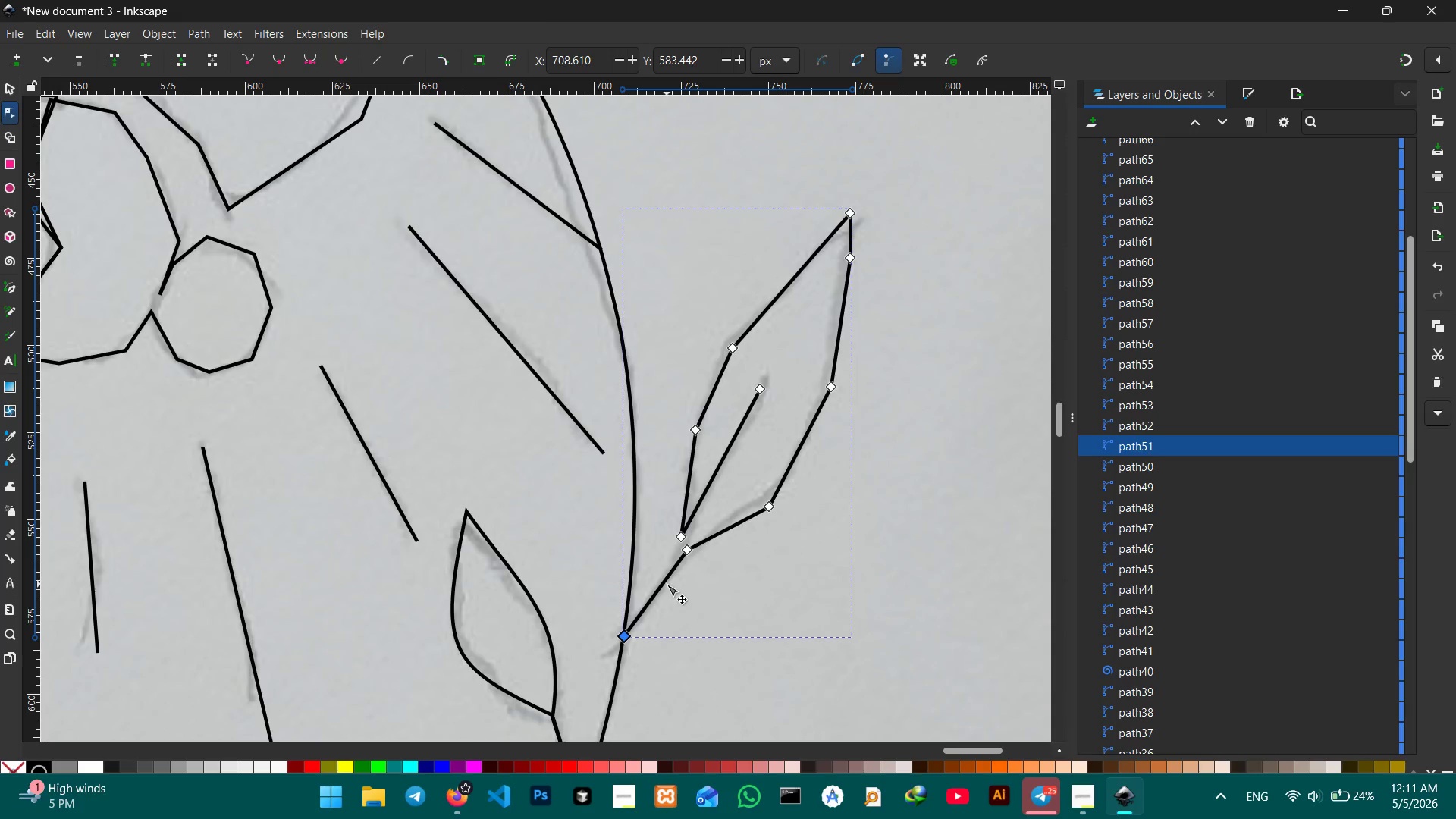 
left_click_drag(start_coordinate=[667, 584], to_coordinate=[656, 586])
 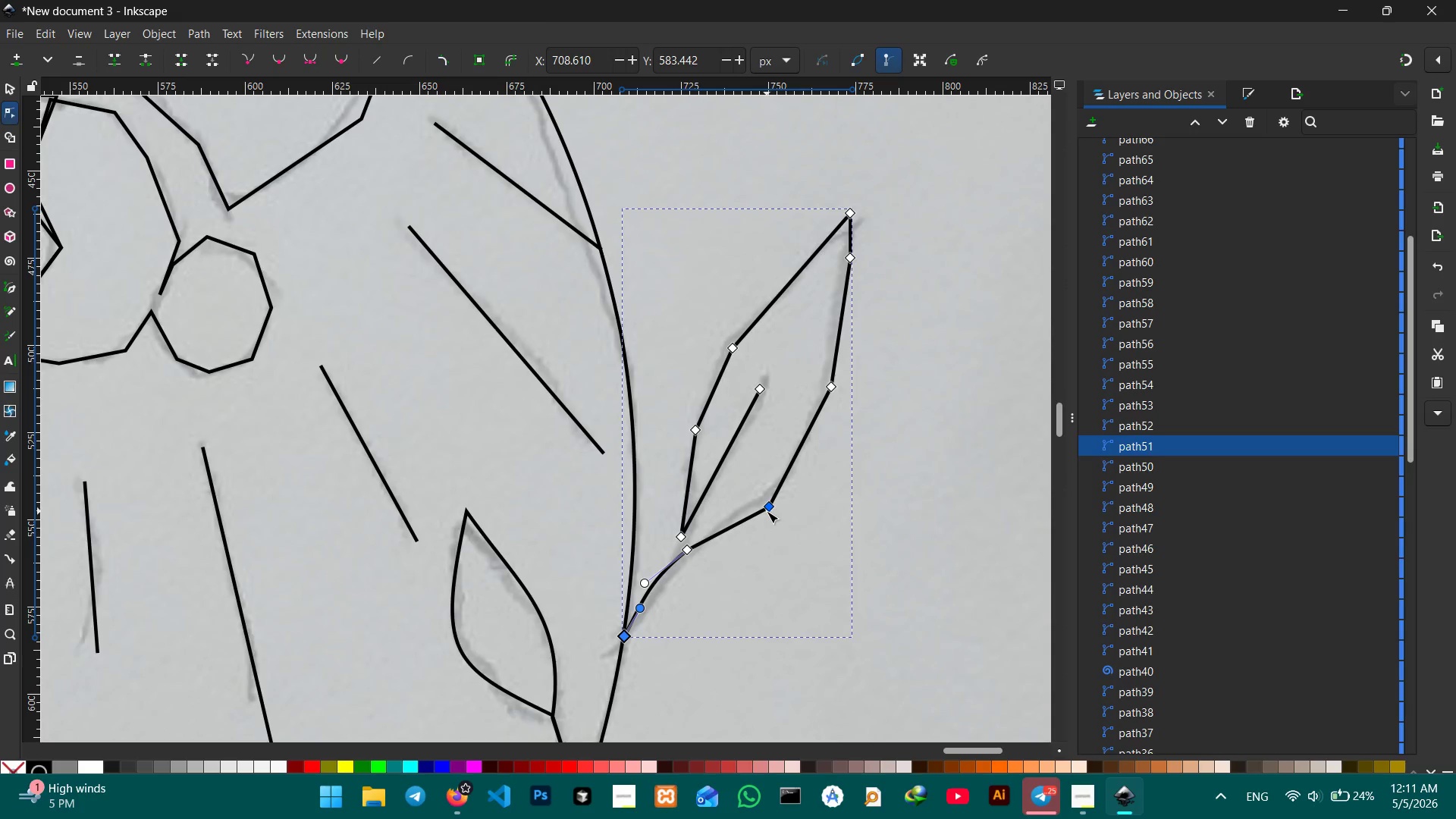 
left_click([767, 511])
 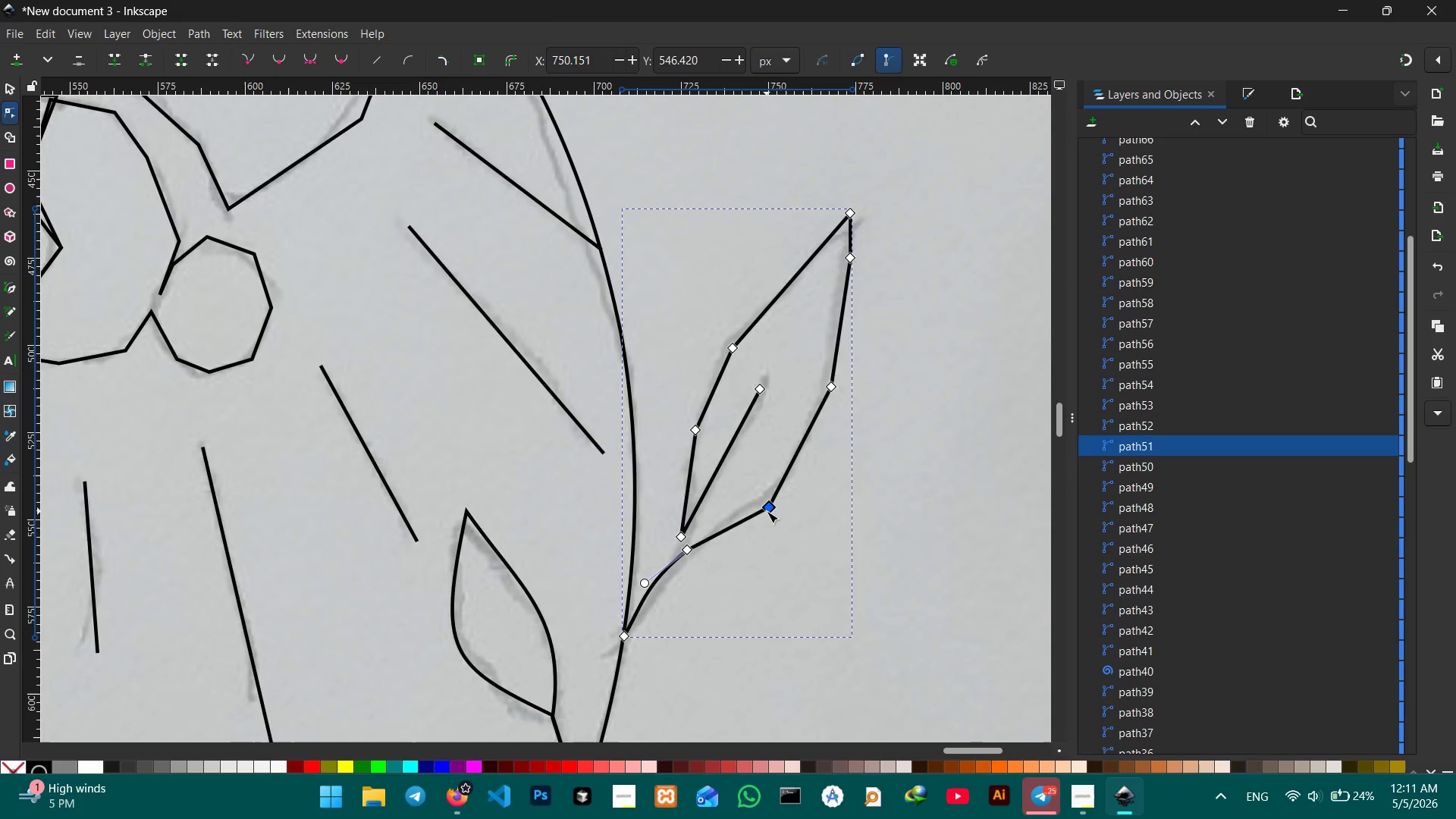 
key(Backspace)
 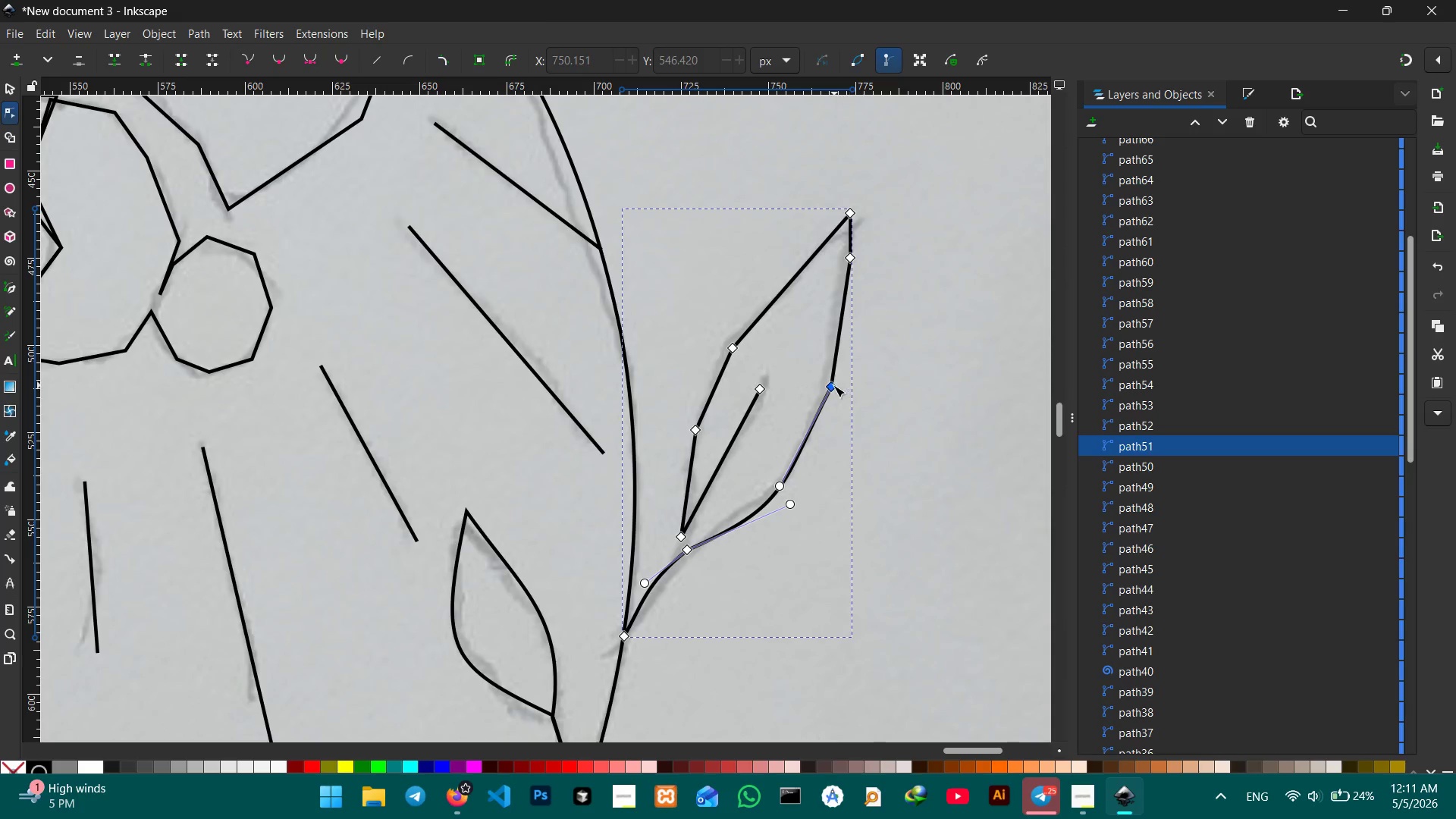 
left_click([831, 386])
 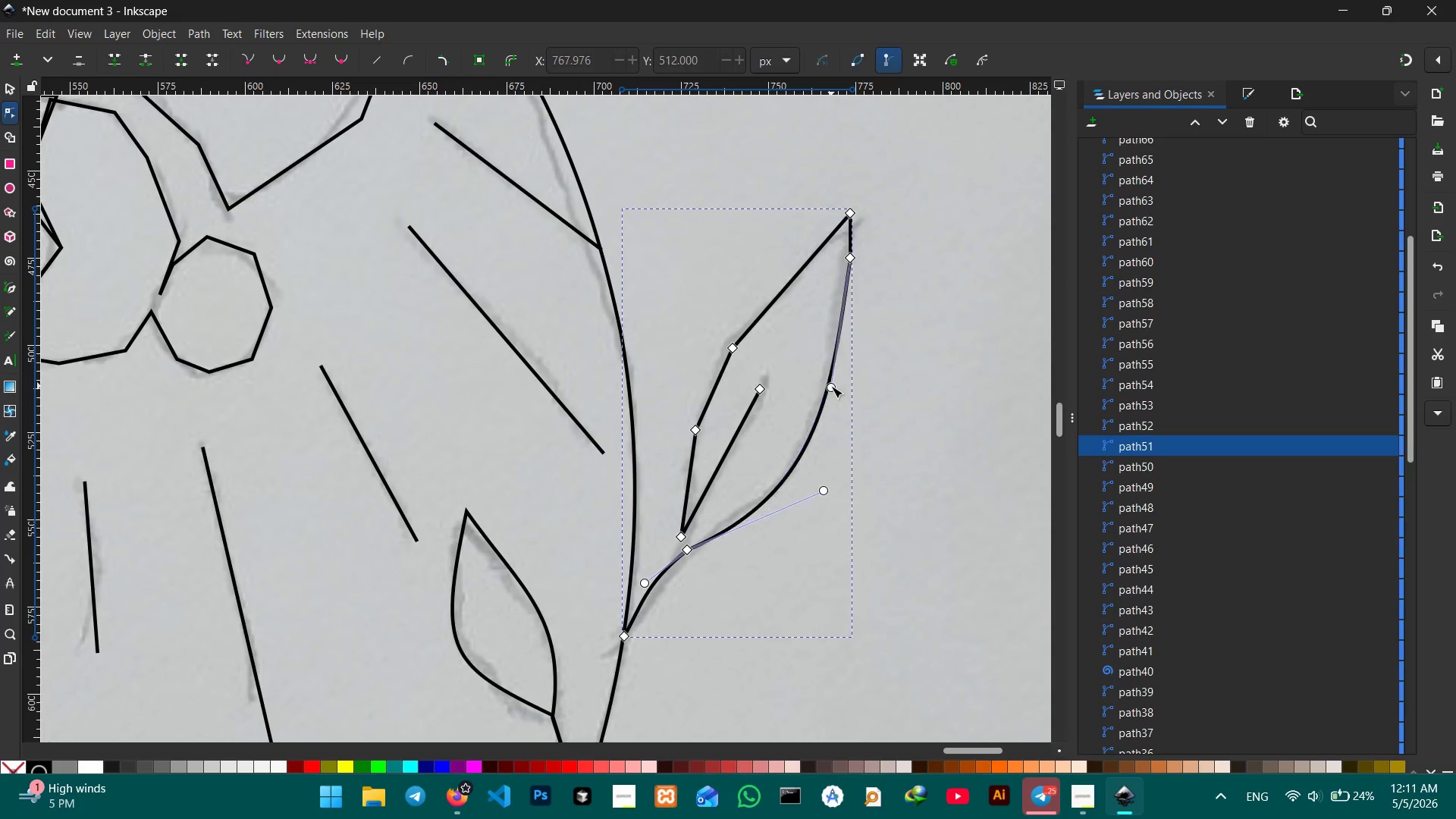 
key(Backspace)
 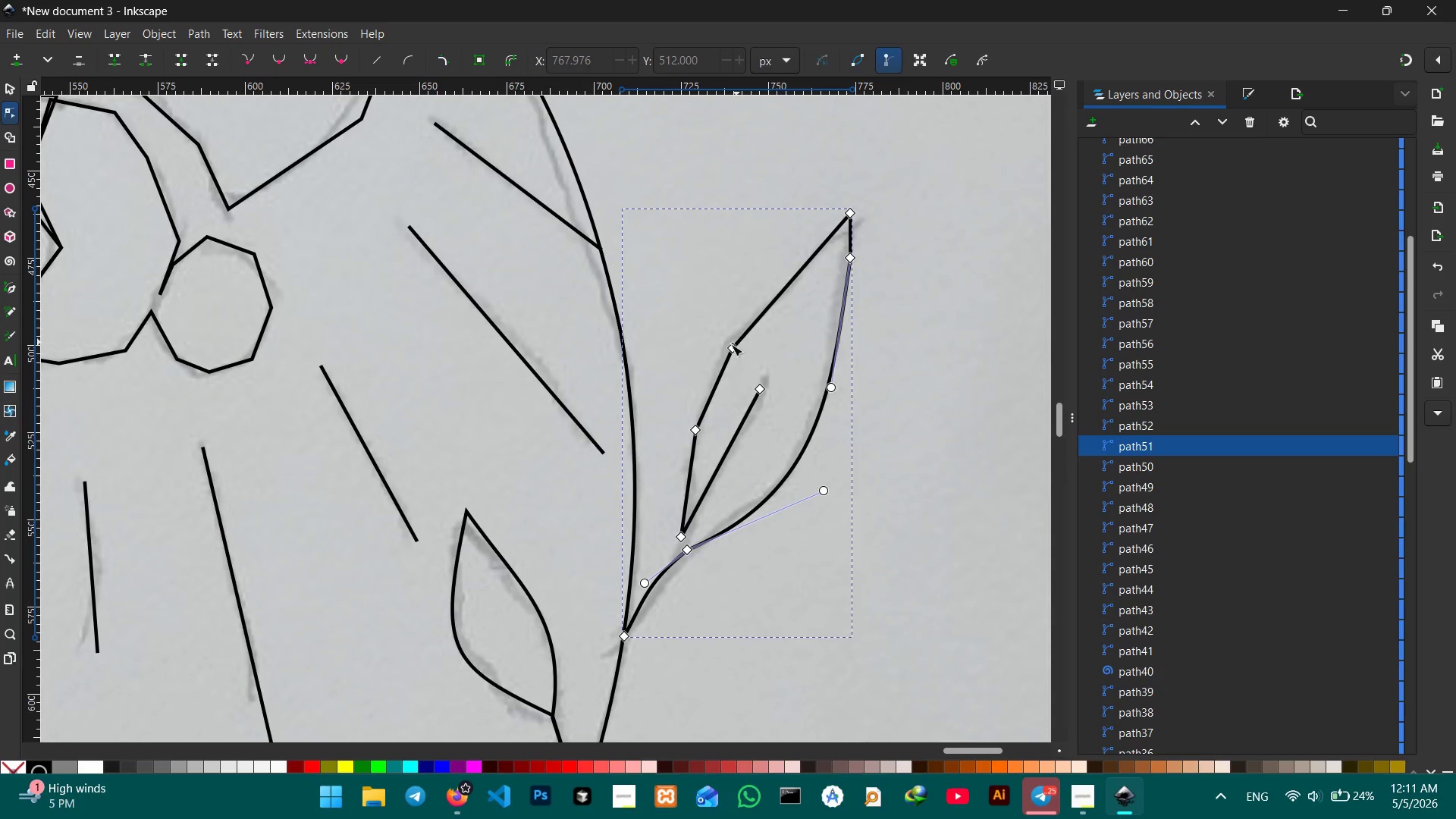 
left_click([726, 348])
 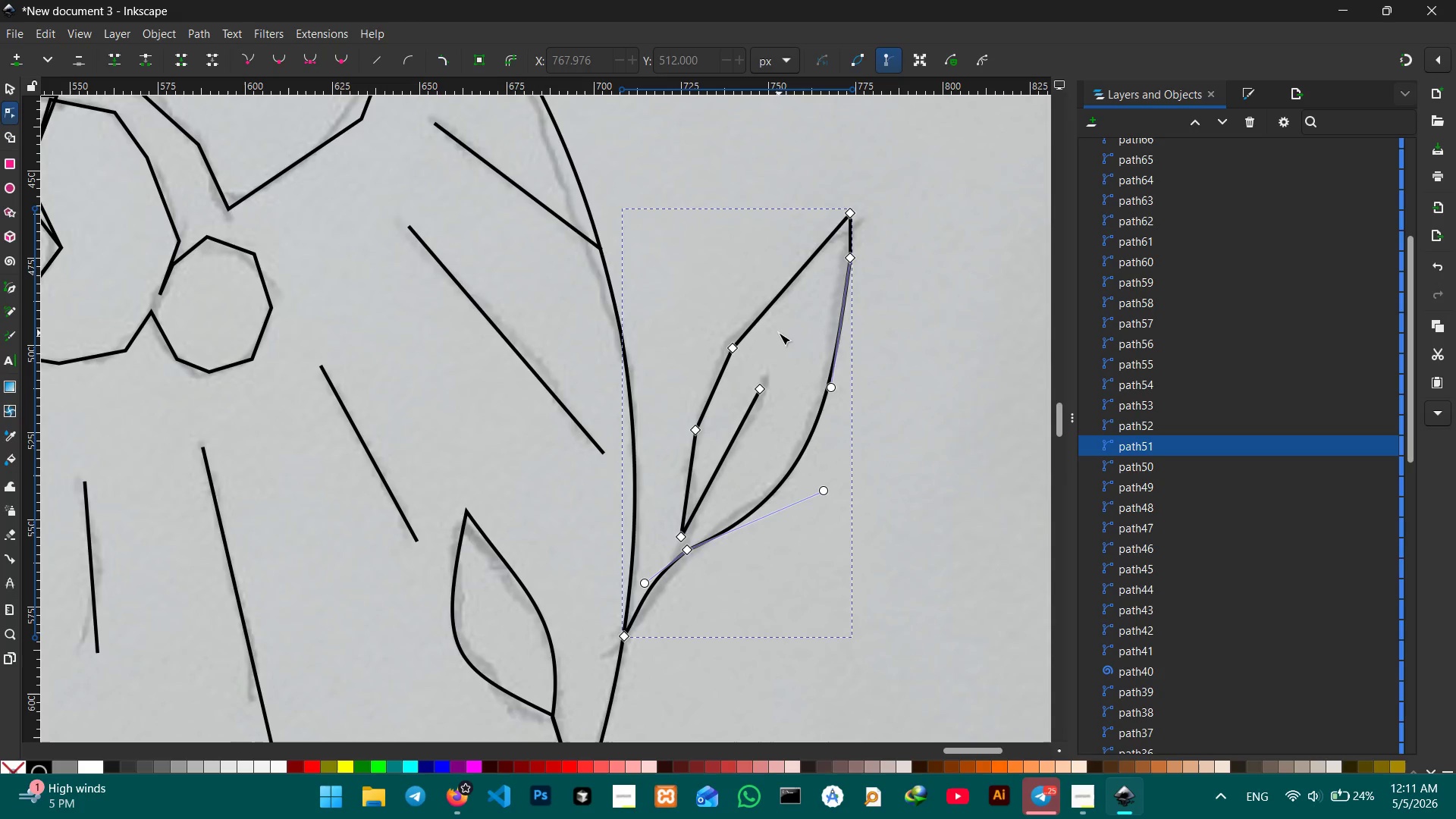 
key(Backspace)
 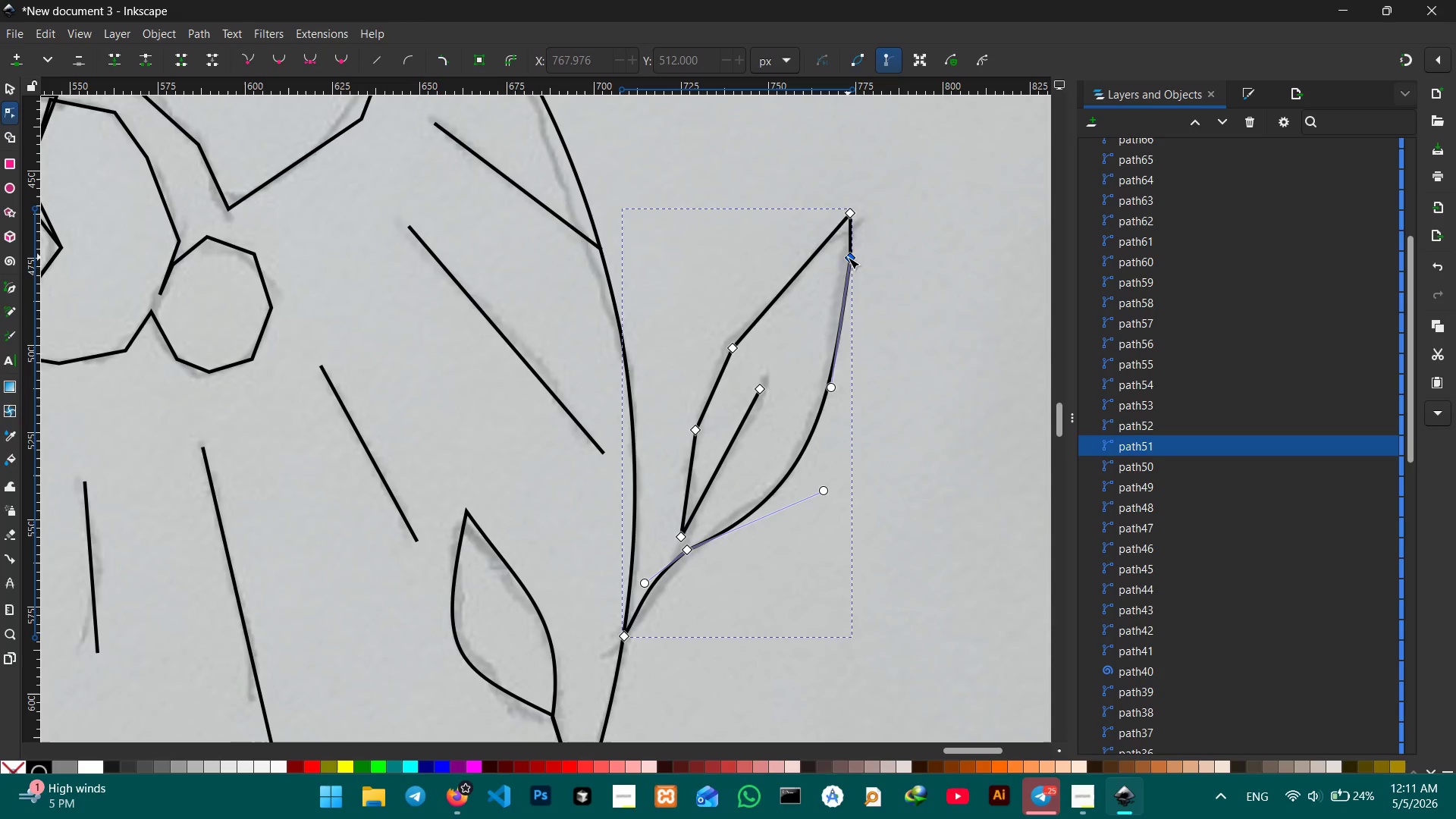 
left_click([848, 257])
 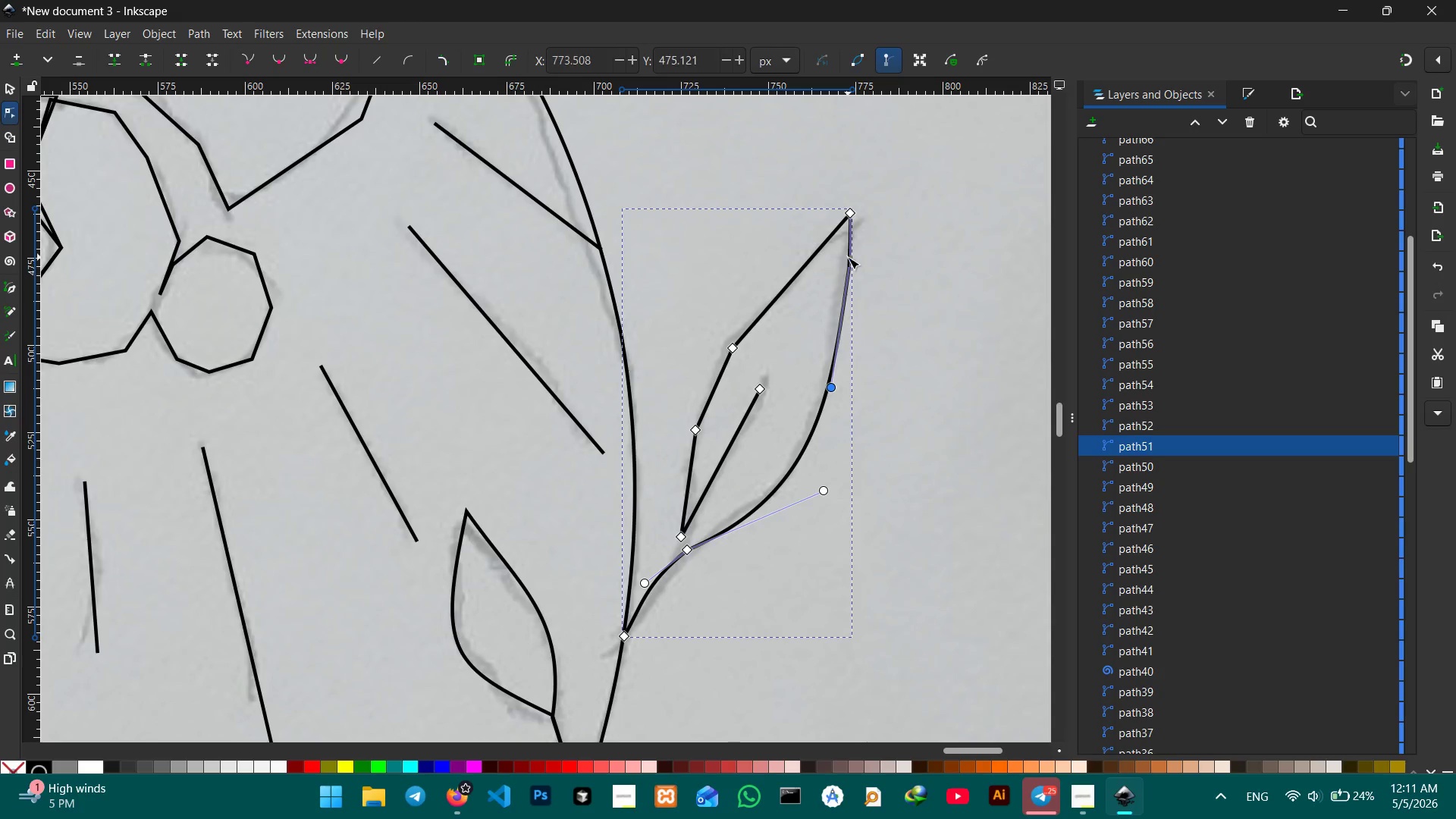 
key(Backspace)
 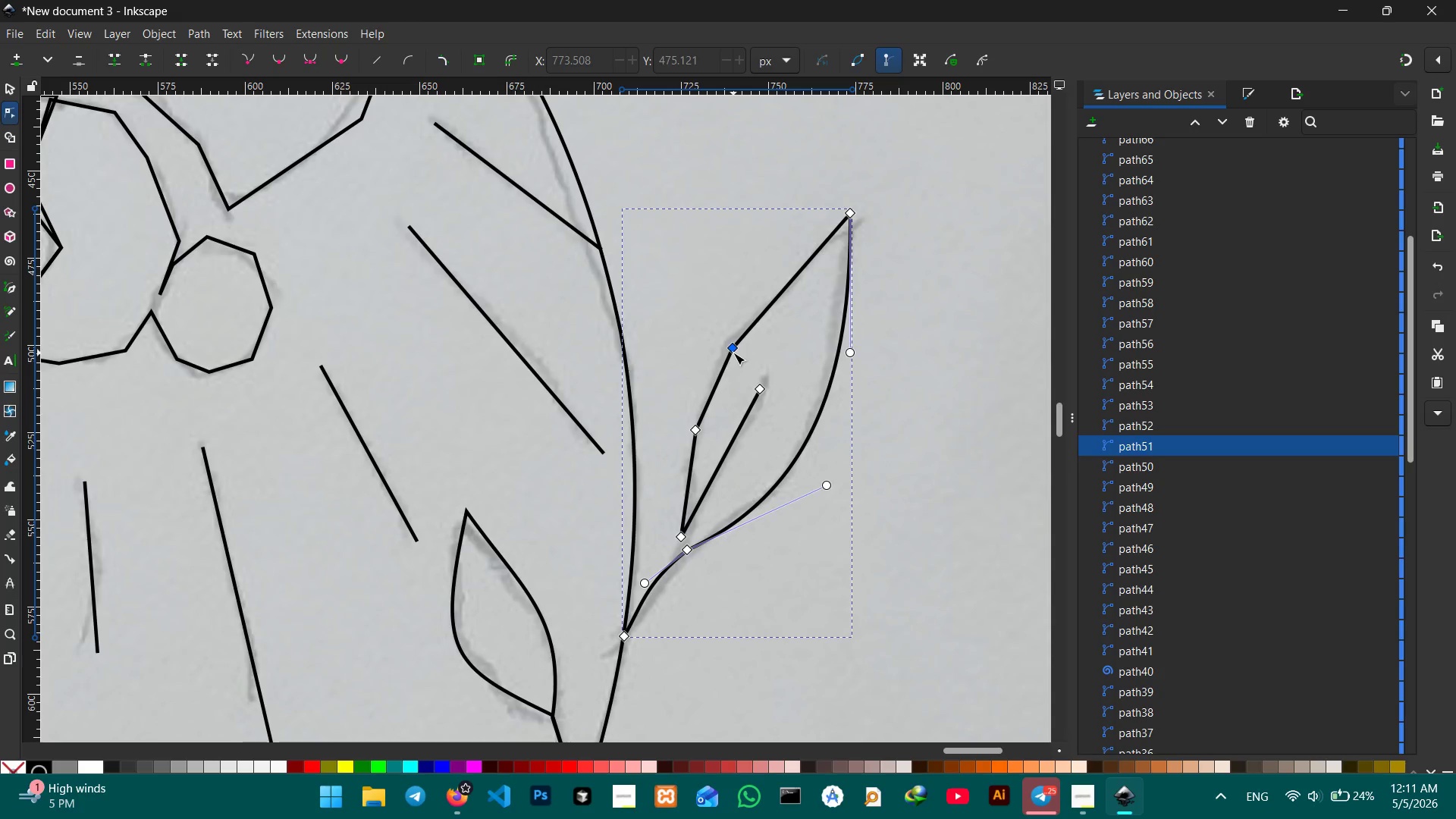 
left_click([733, 350])
 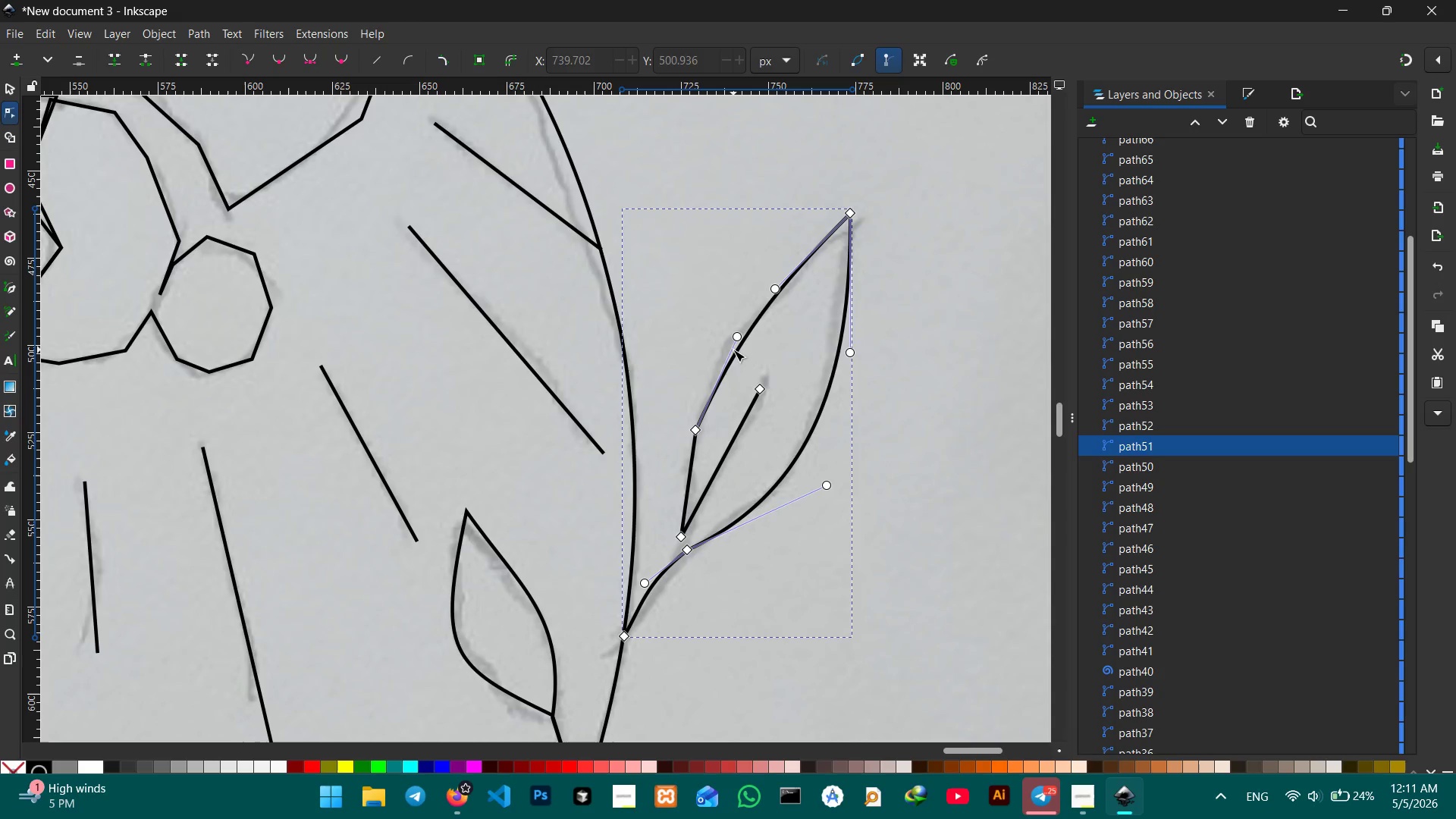 
key(Backspace)
 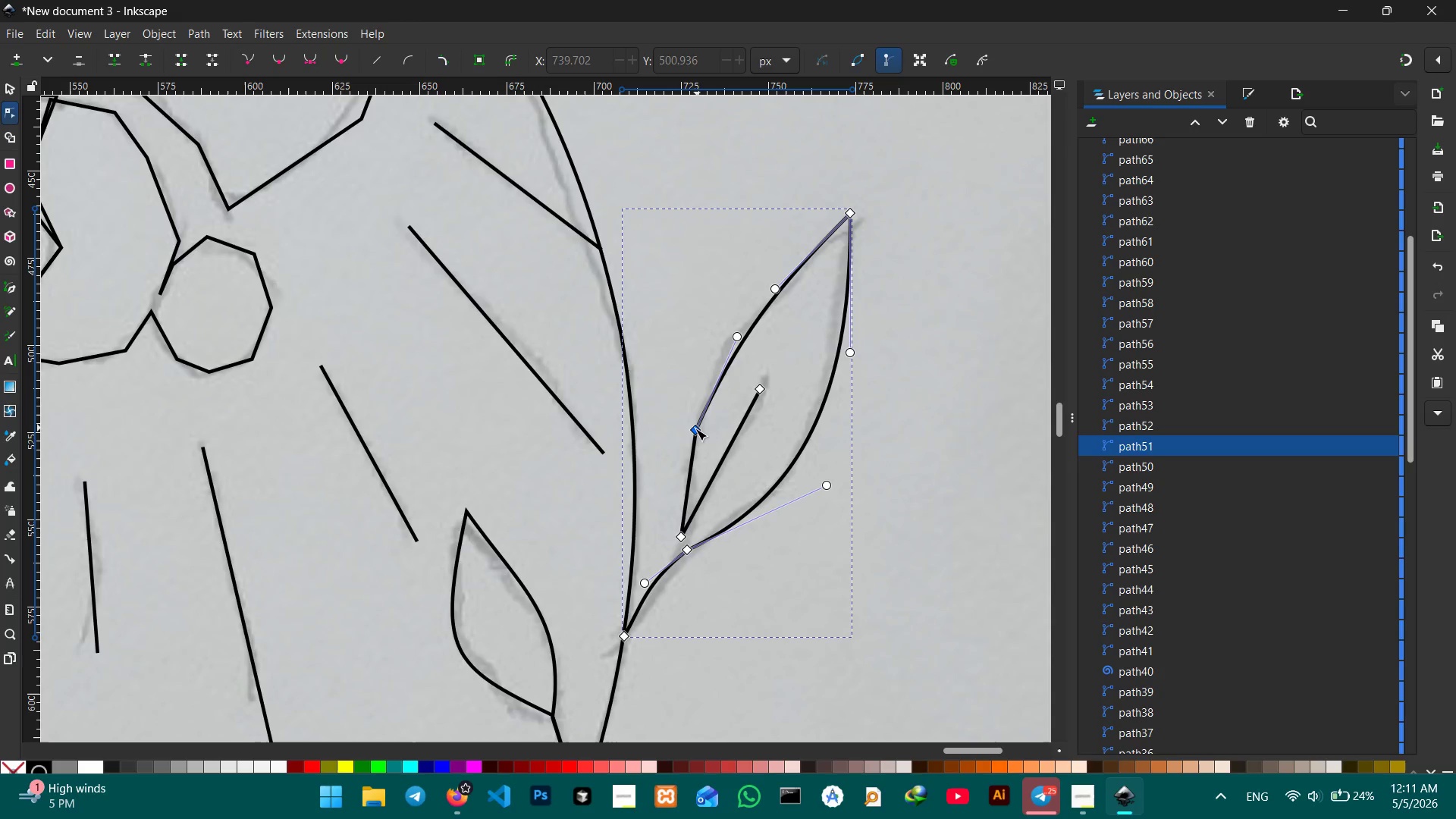 
left_click([695, 428])
 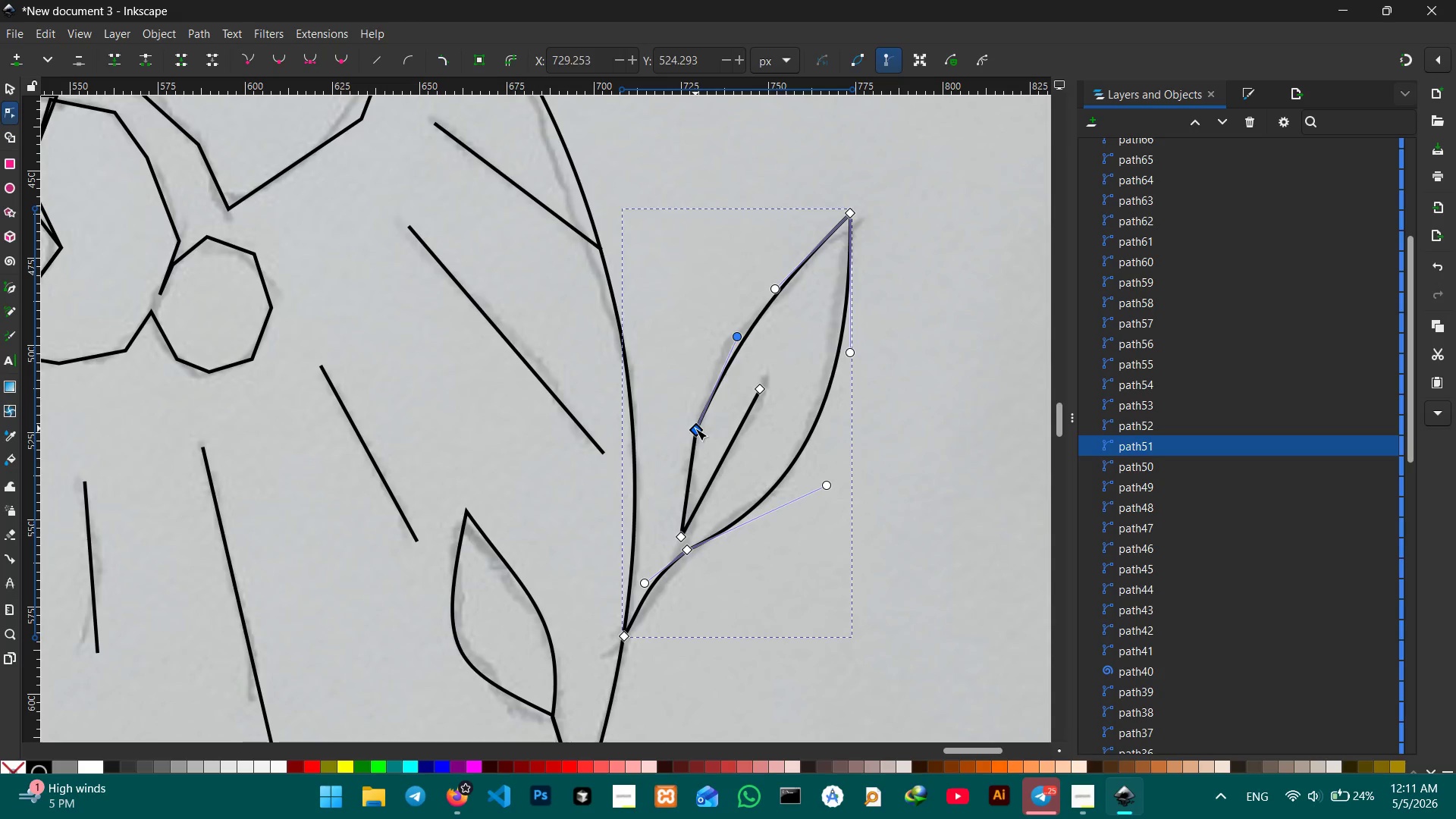 
key(Backspace)
 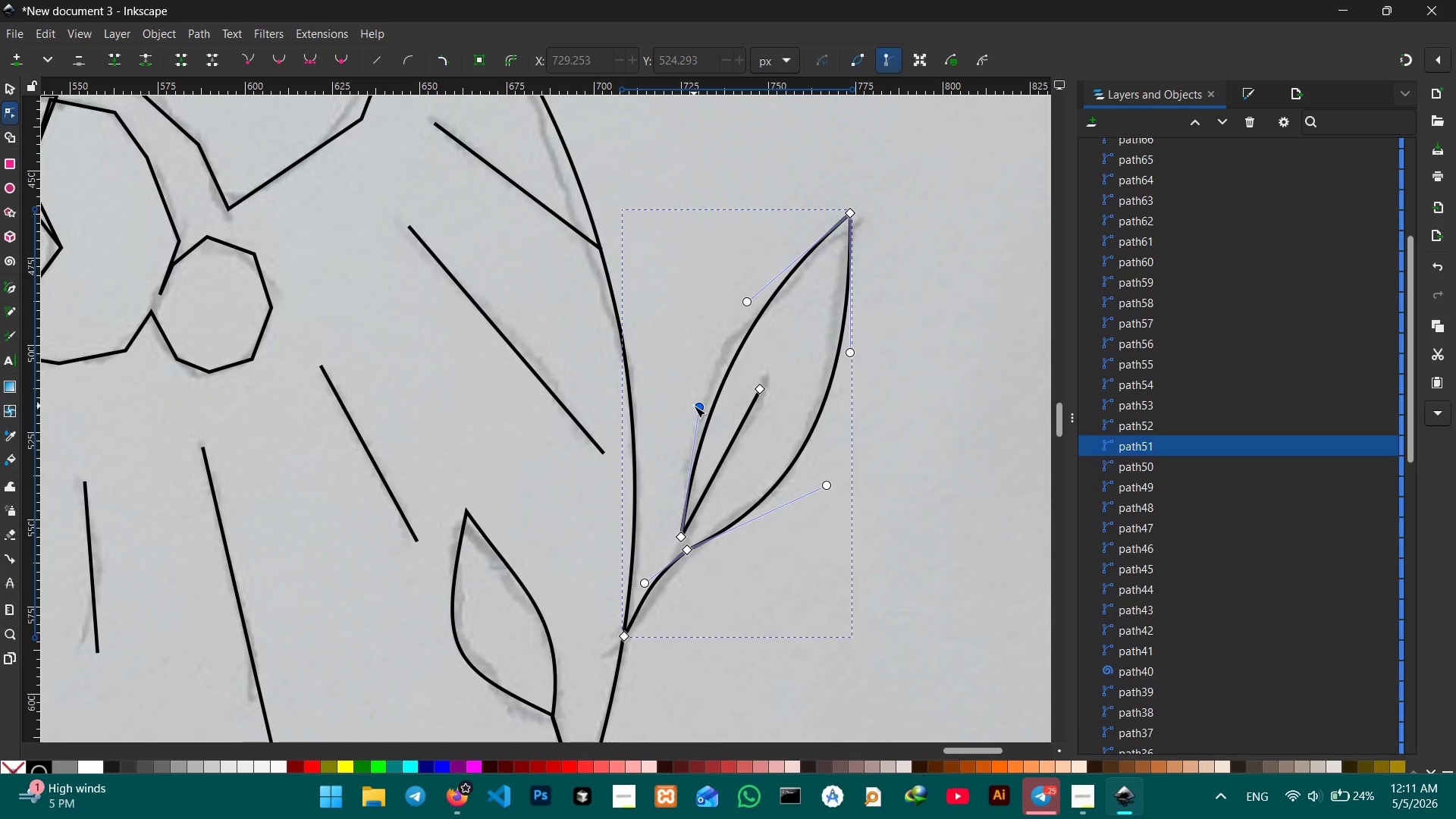 
left_click_drag(start_coordinate=[694, 406], to_coordinate=[667, 388])
 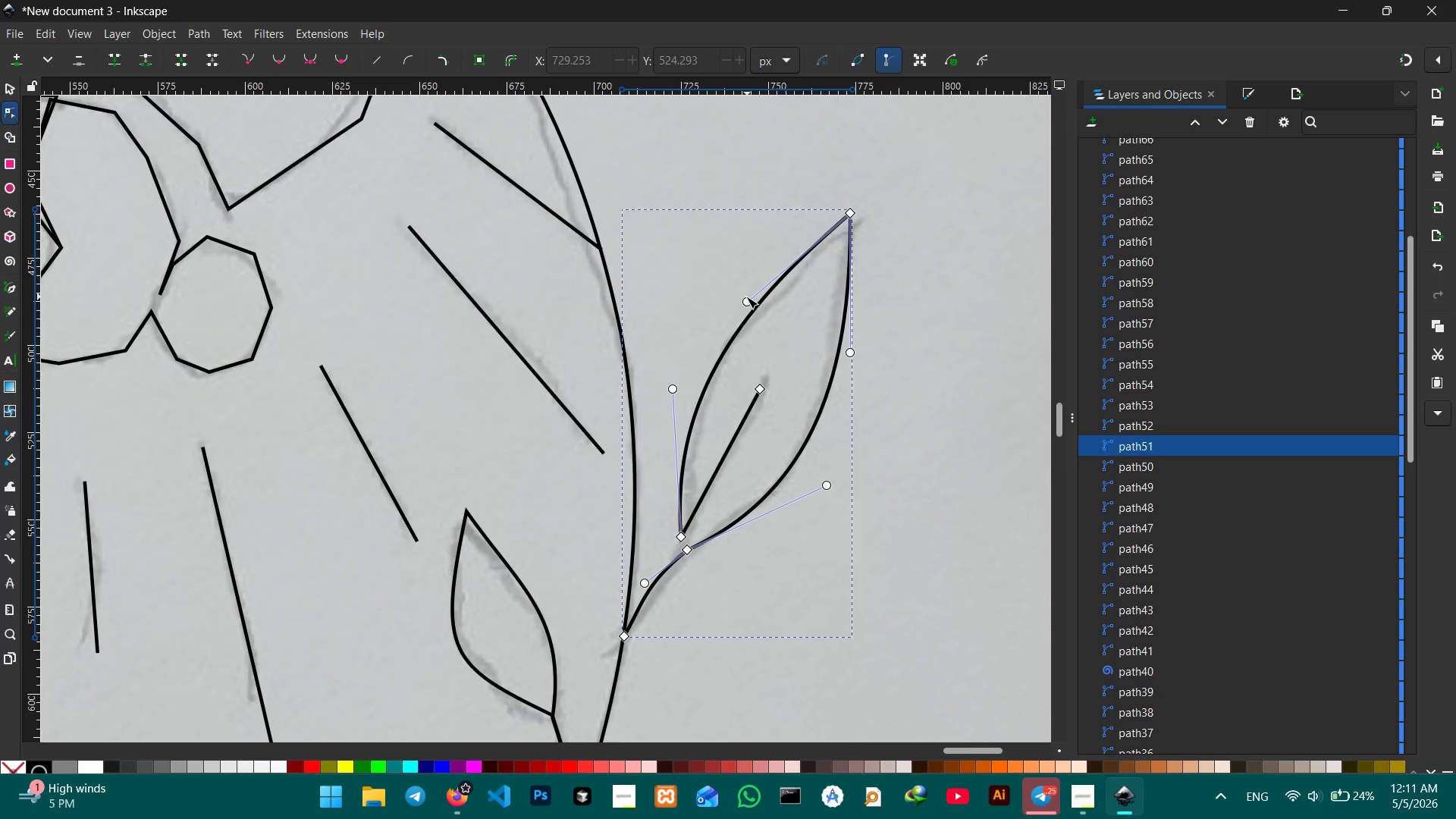 
left_click_drag(start_coordinate=[747, 297], to_coordinate=[733, 290])
 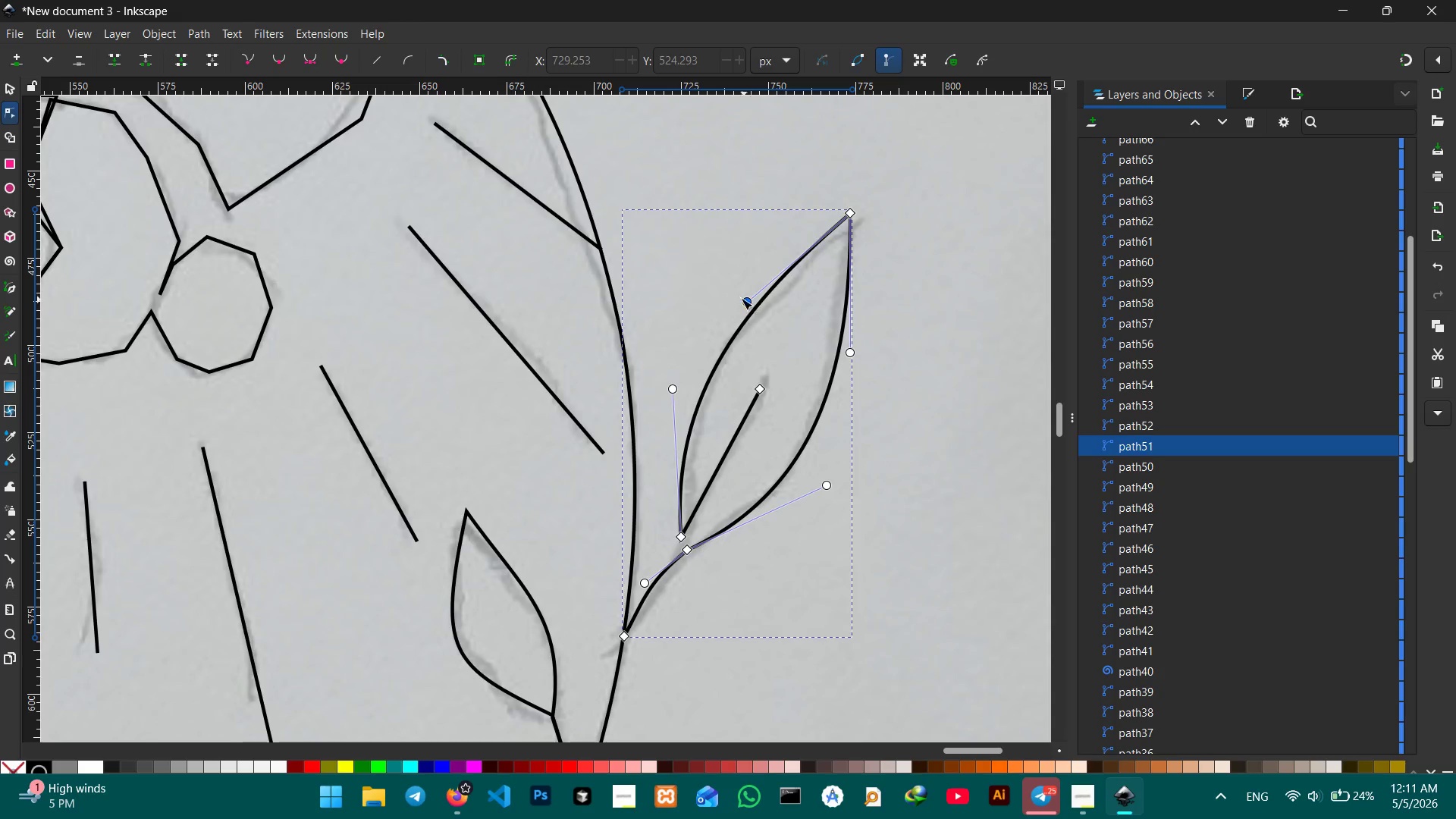 
left_click_drag(start_coordinate=[748, 300], to_coordinate=[805, 334])
 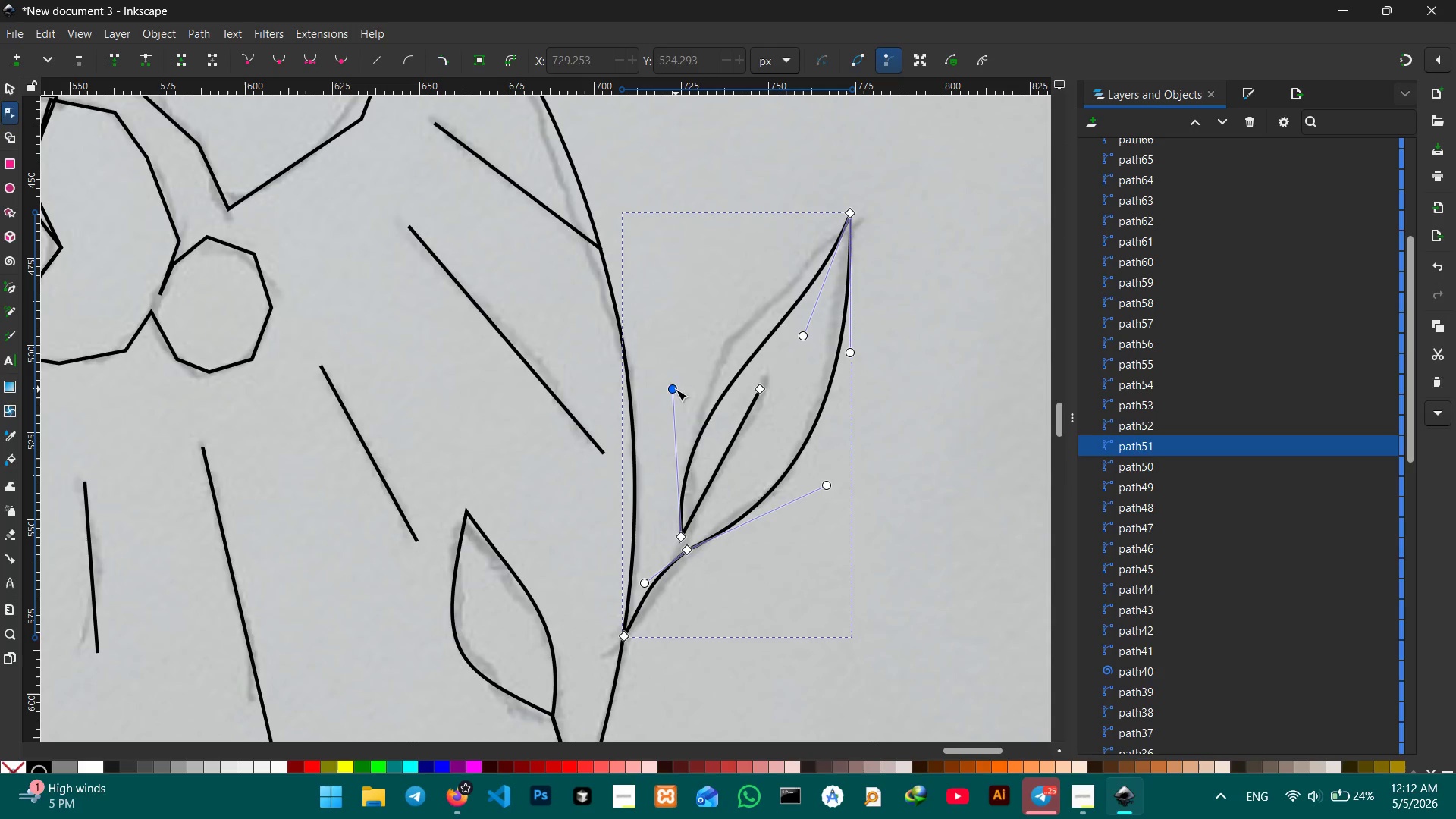 
left_click_drag(start_coordinate=[676, 389], to_coordinate=[621, 380])
 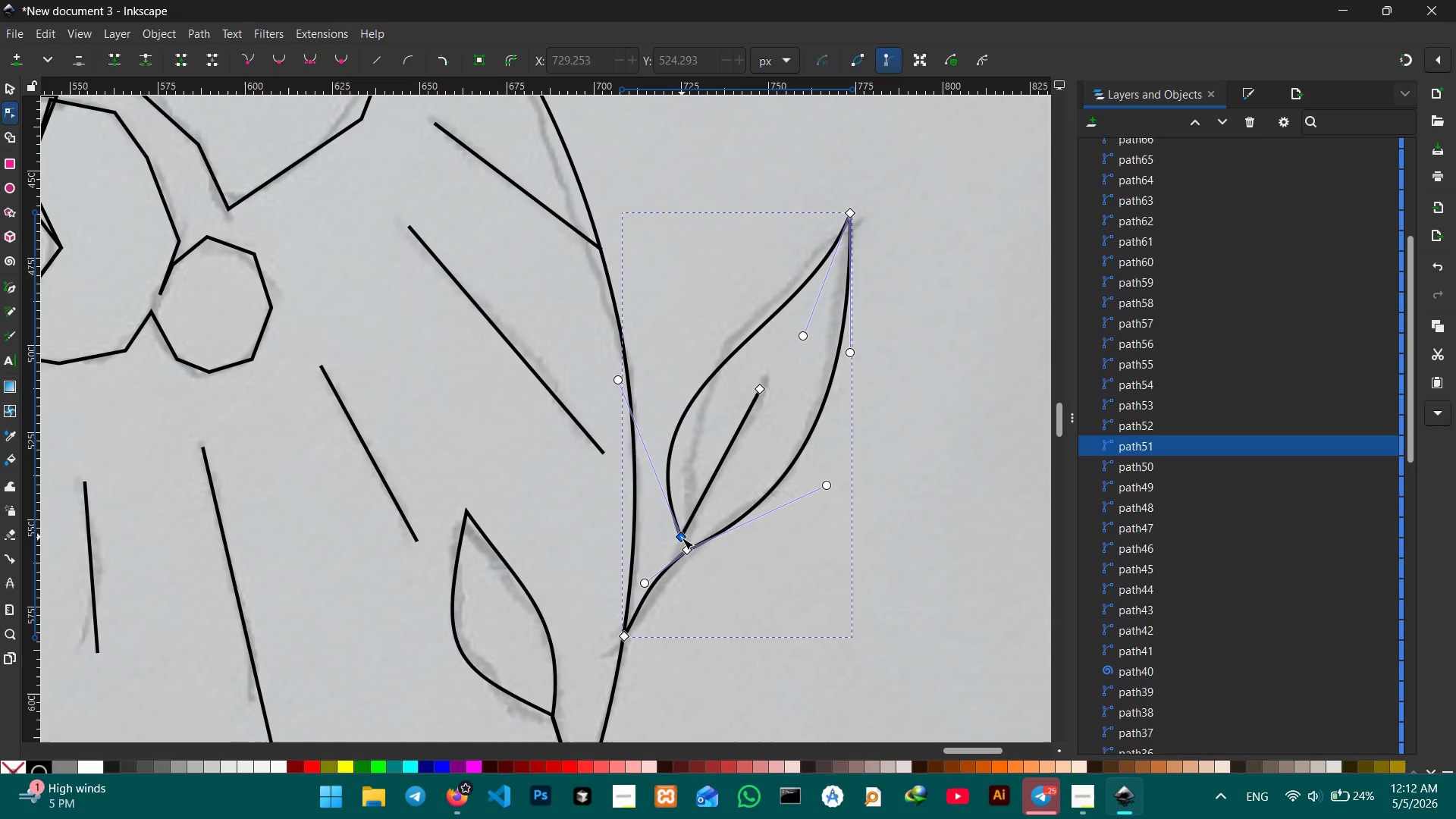 
left_click_drag(start_coordinate=[682, 538], to_coordinate=[682, 545])
 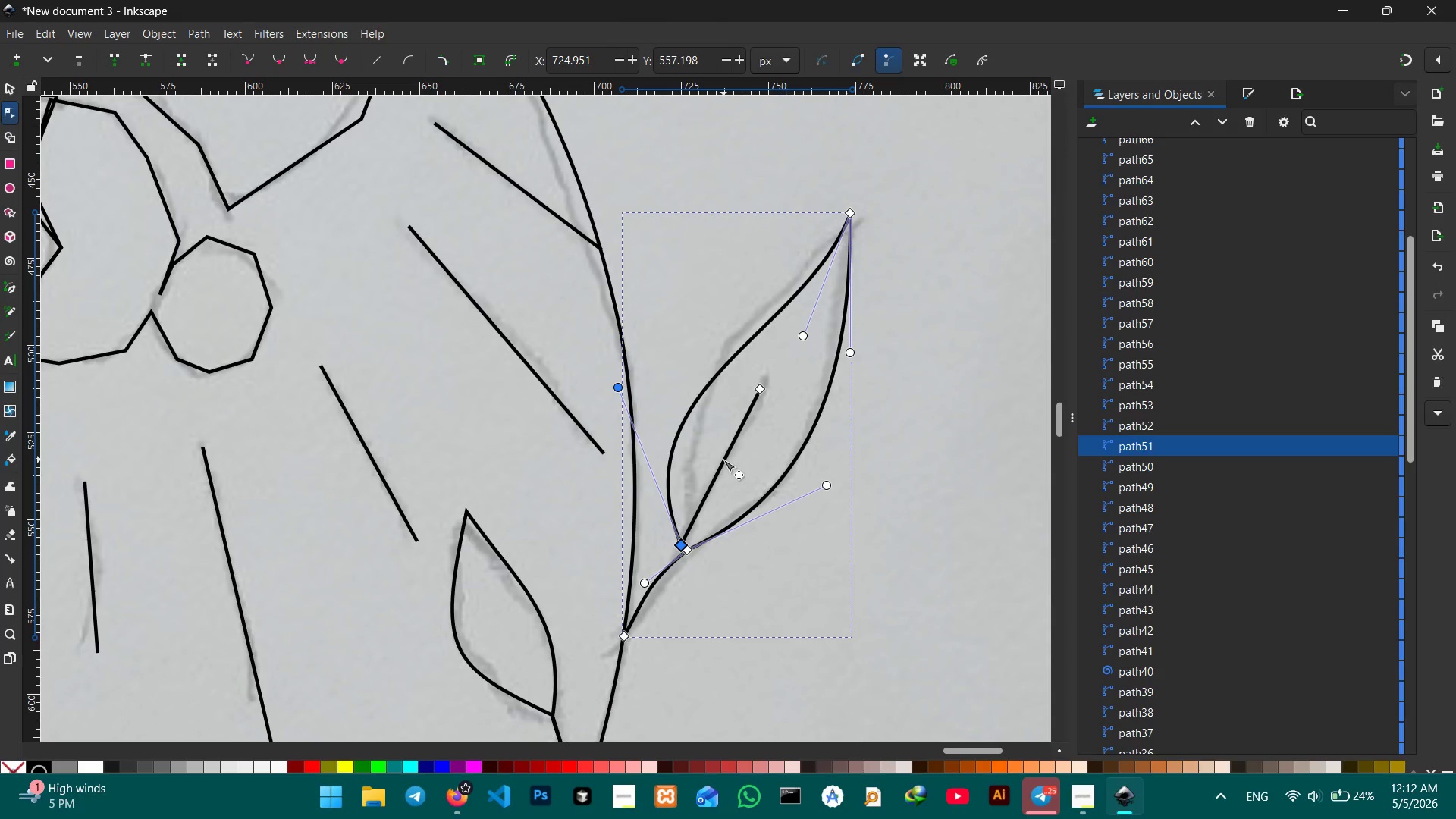 
left_click_drag(start_coordinate=[723, 460], to_coordinate=[740, 460])
 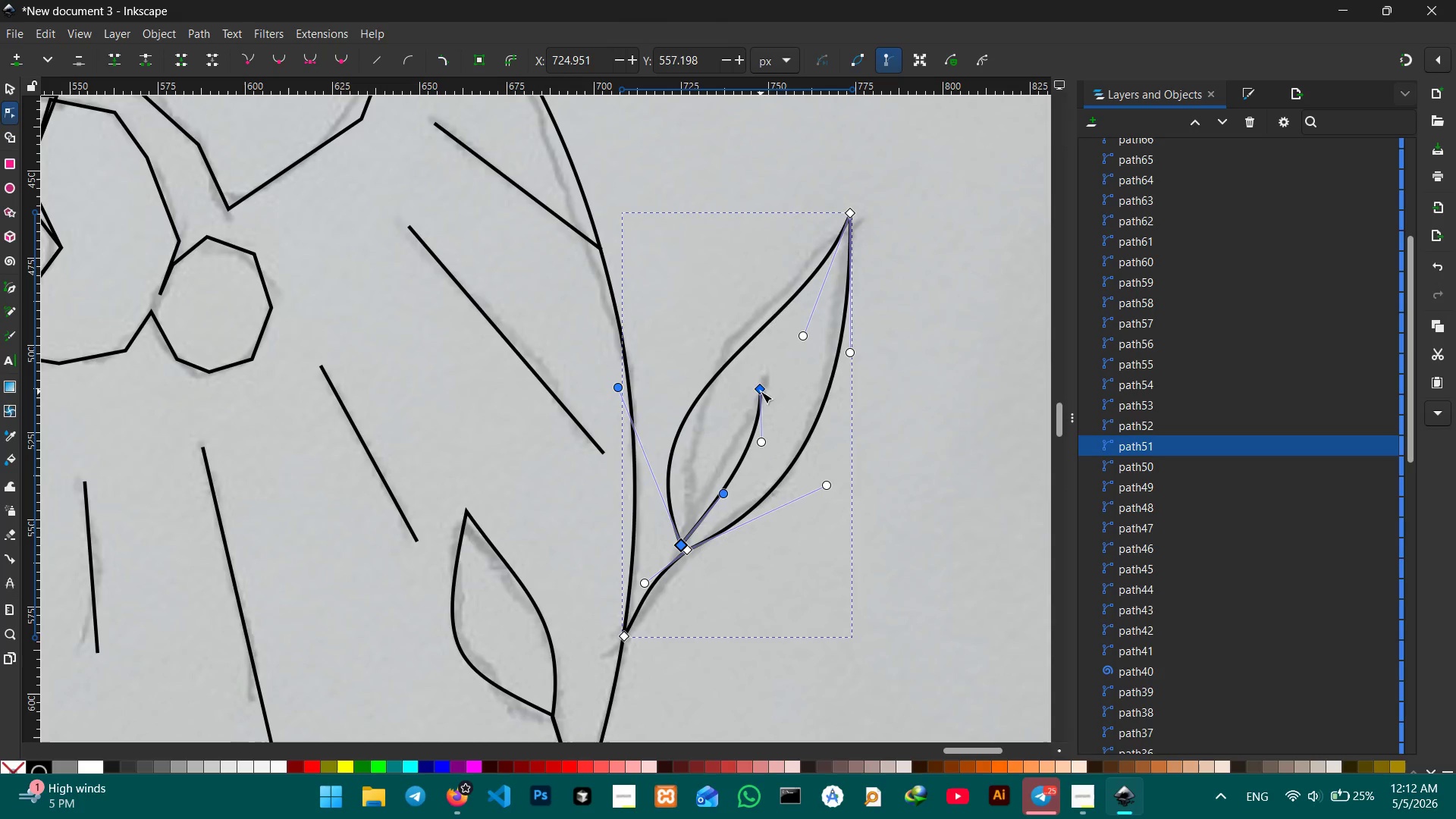 
left_click_drag(start_coordinate=[761, 391], to_coordinate=[767, 378])
 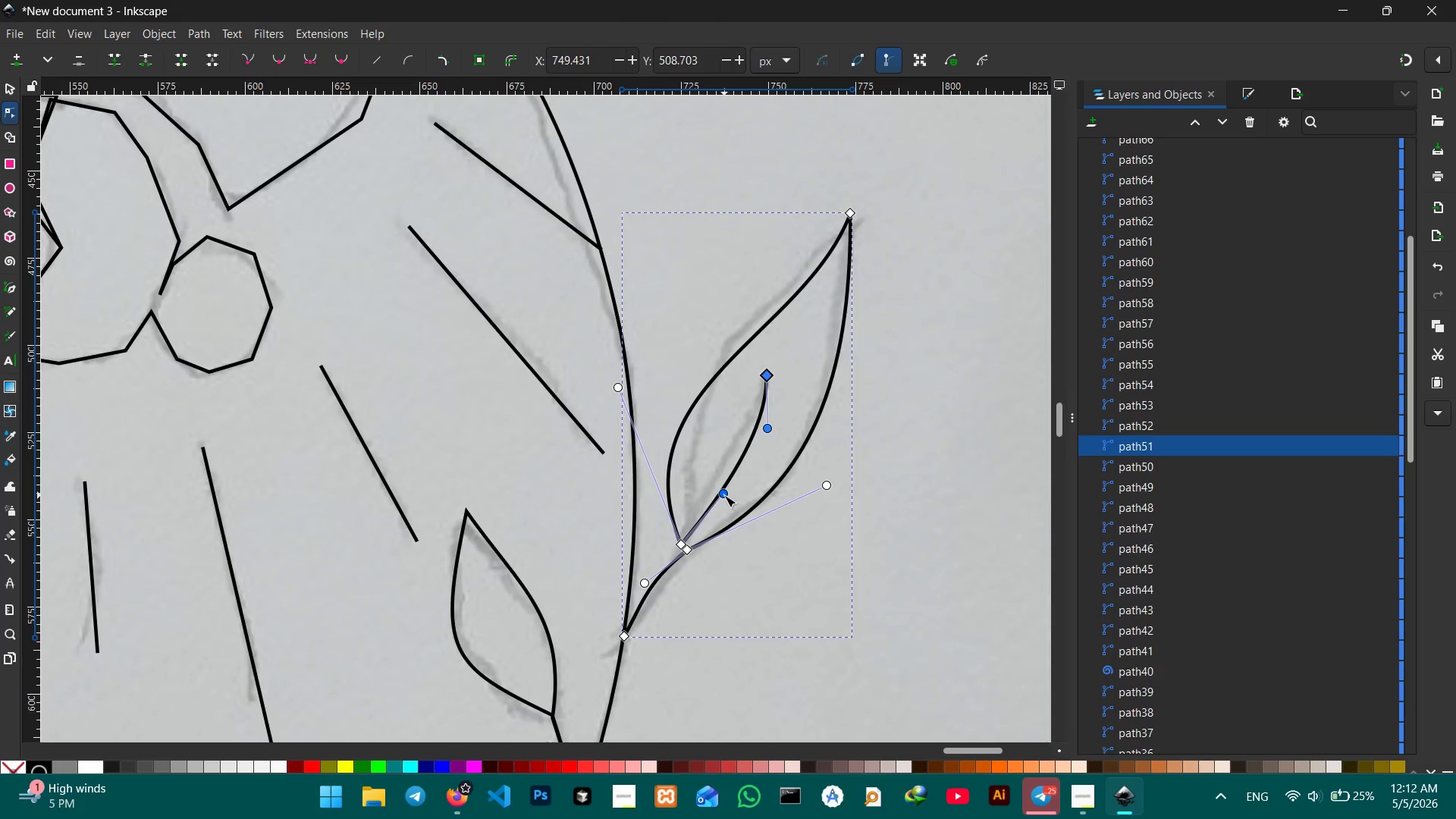 
left_click_drag(start_coordinate=[723, 495], to_coordinate=[710, 466])
 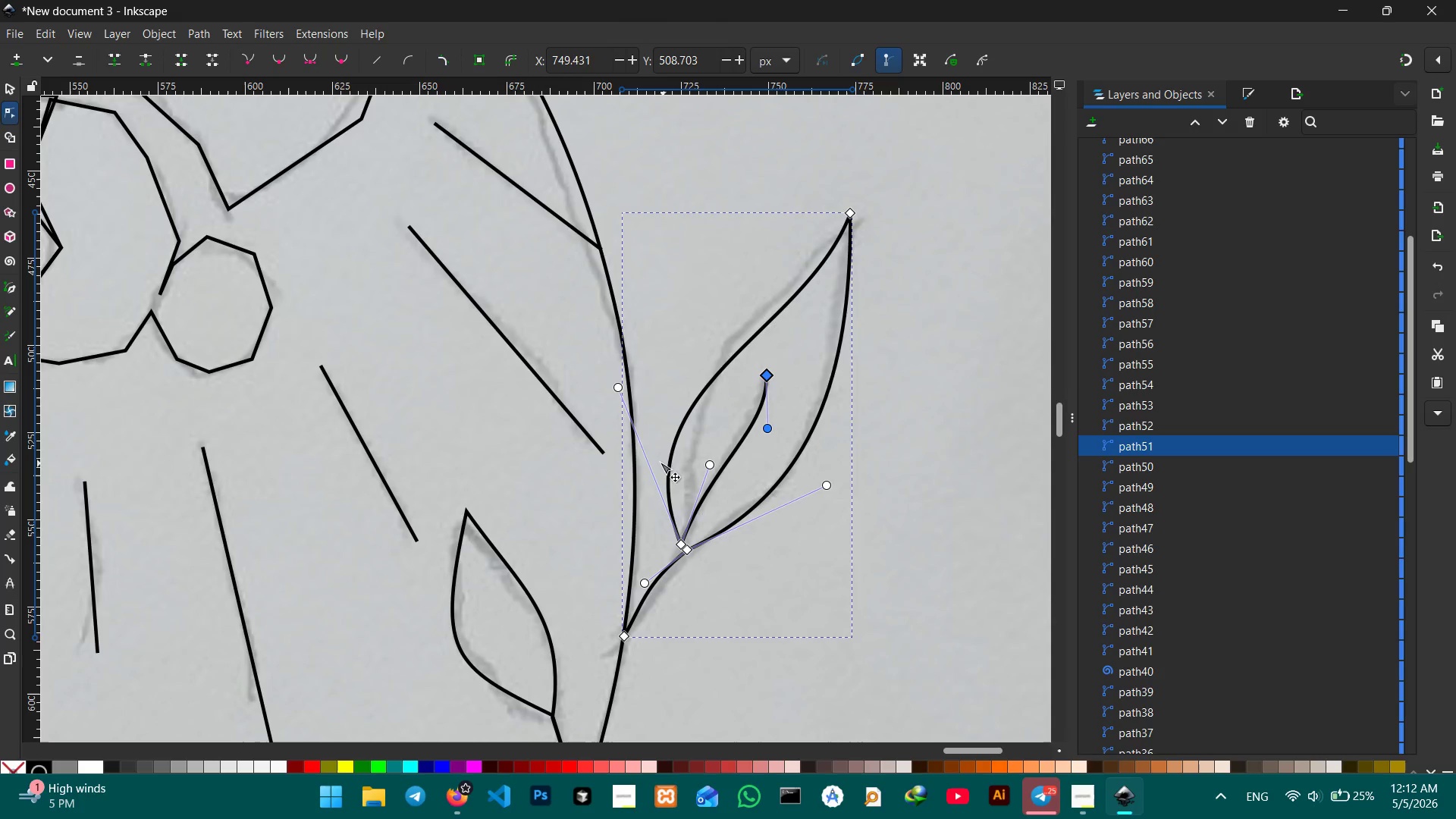 
scroll: coordinate [655, 454], scroll_direction: down, amount: 1.0
 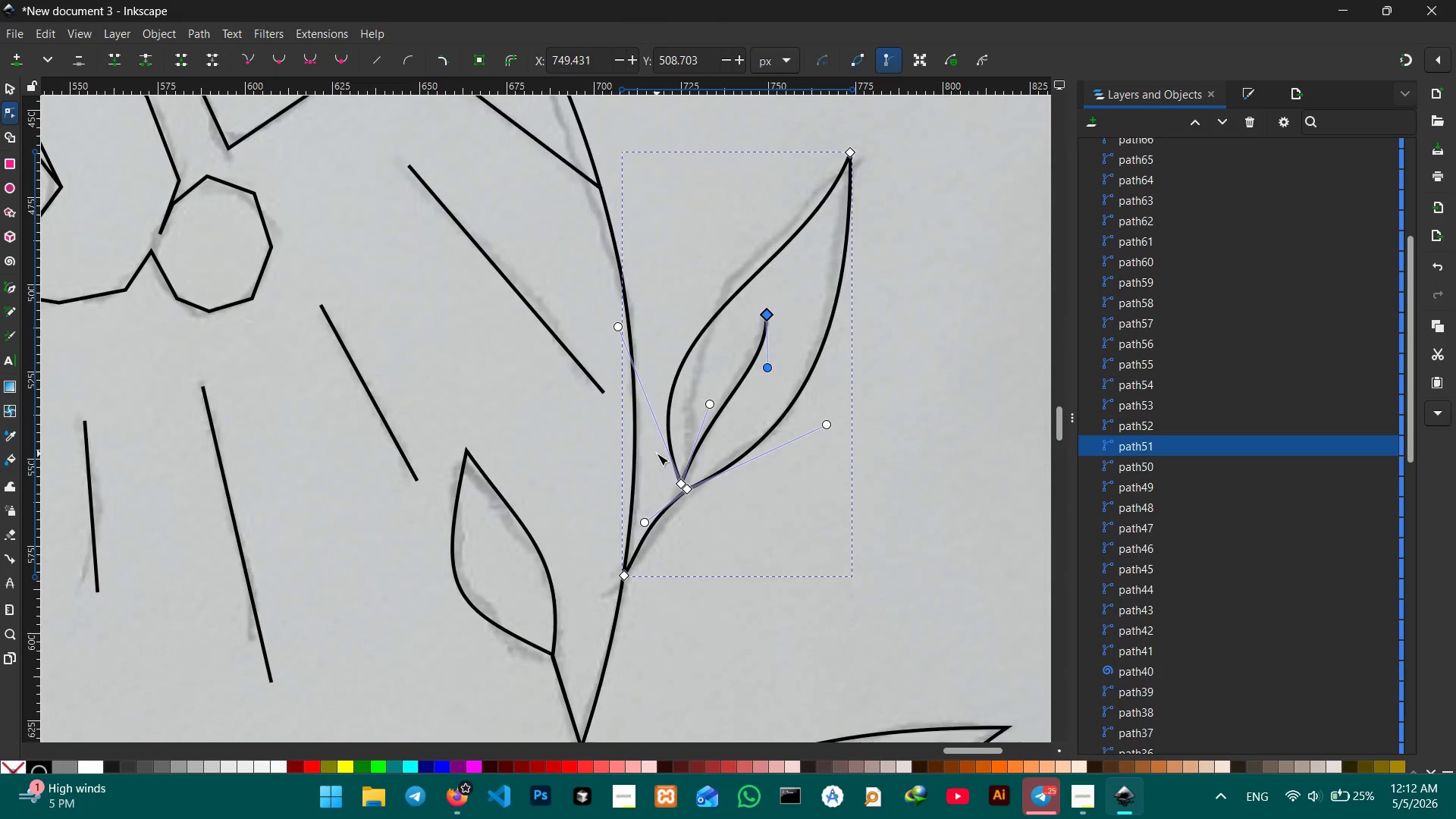 
scroll: coordinate [657, 453], scroll_direction: up, amount: 7.0
 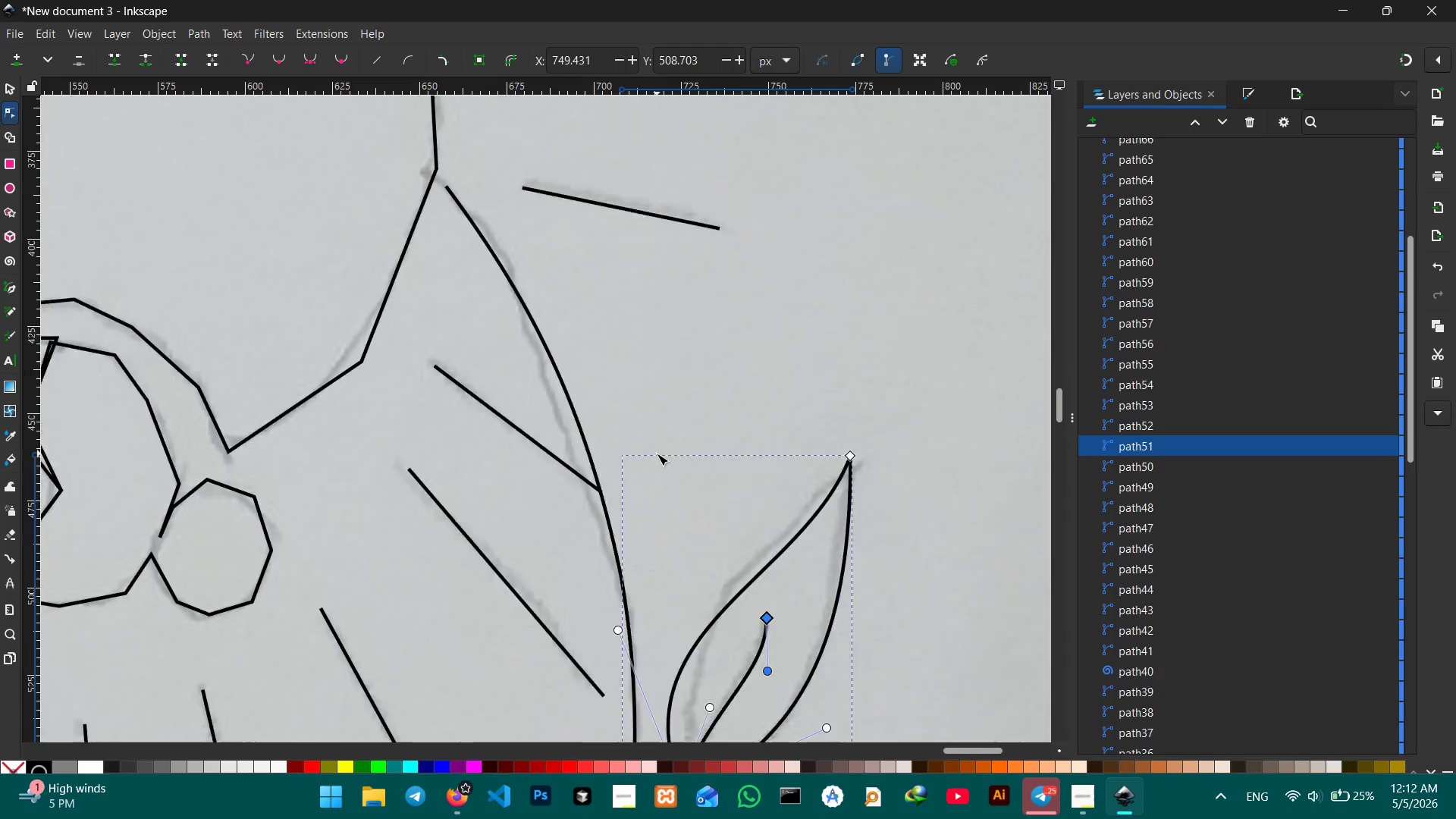 
scroll: coordinate [657, 453], scroll_direction: down, amount: 28.0
 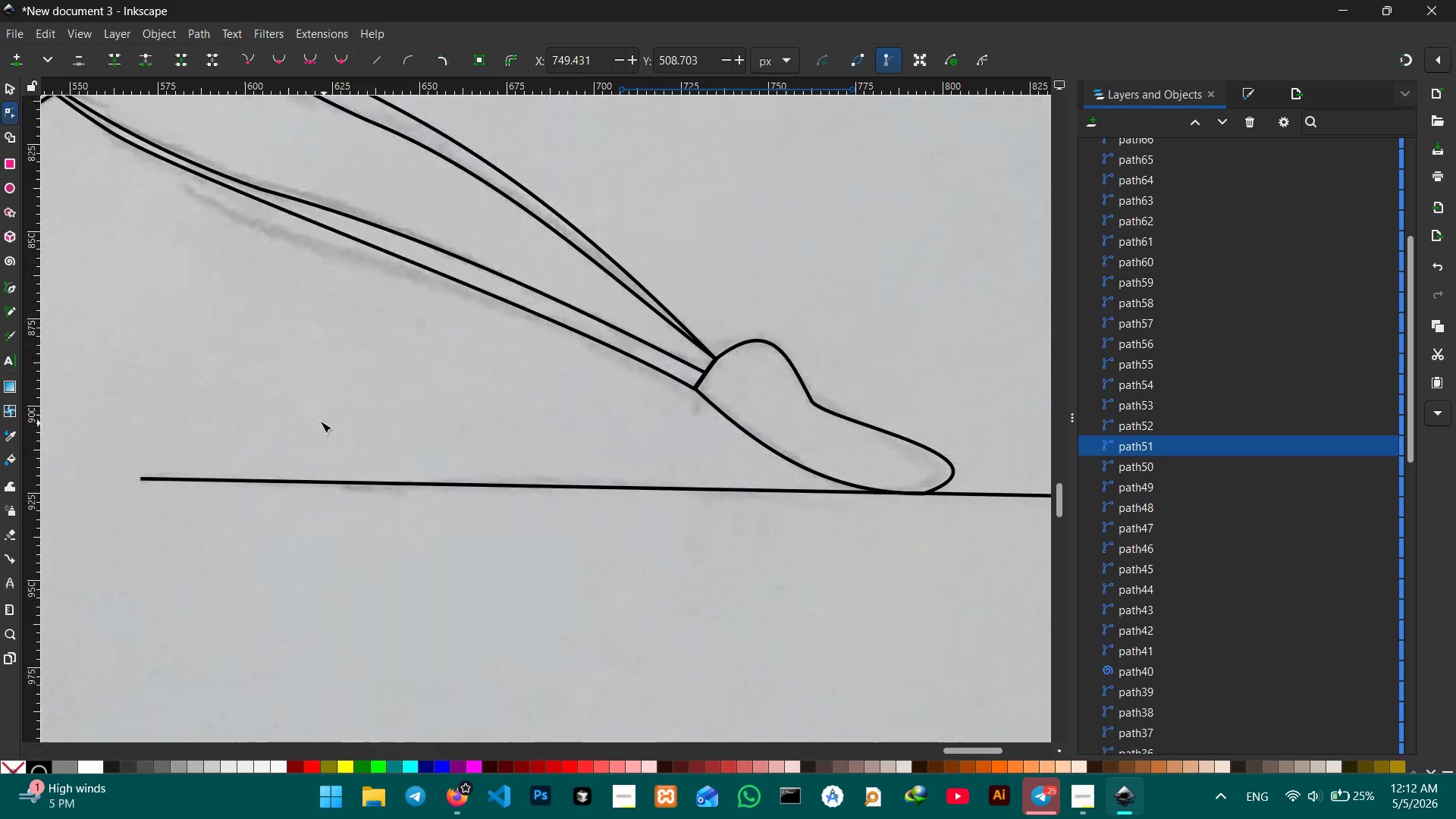 
hold_key(key=Space, duration=0.8)
 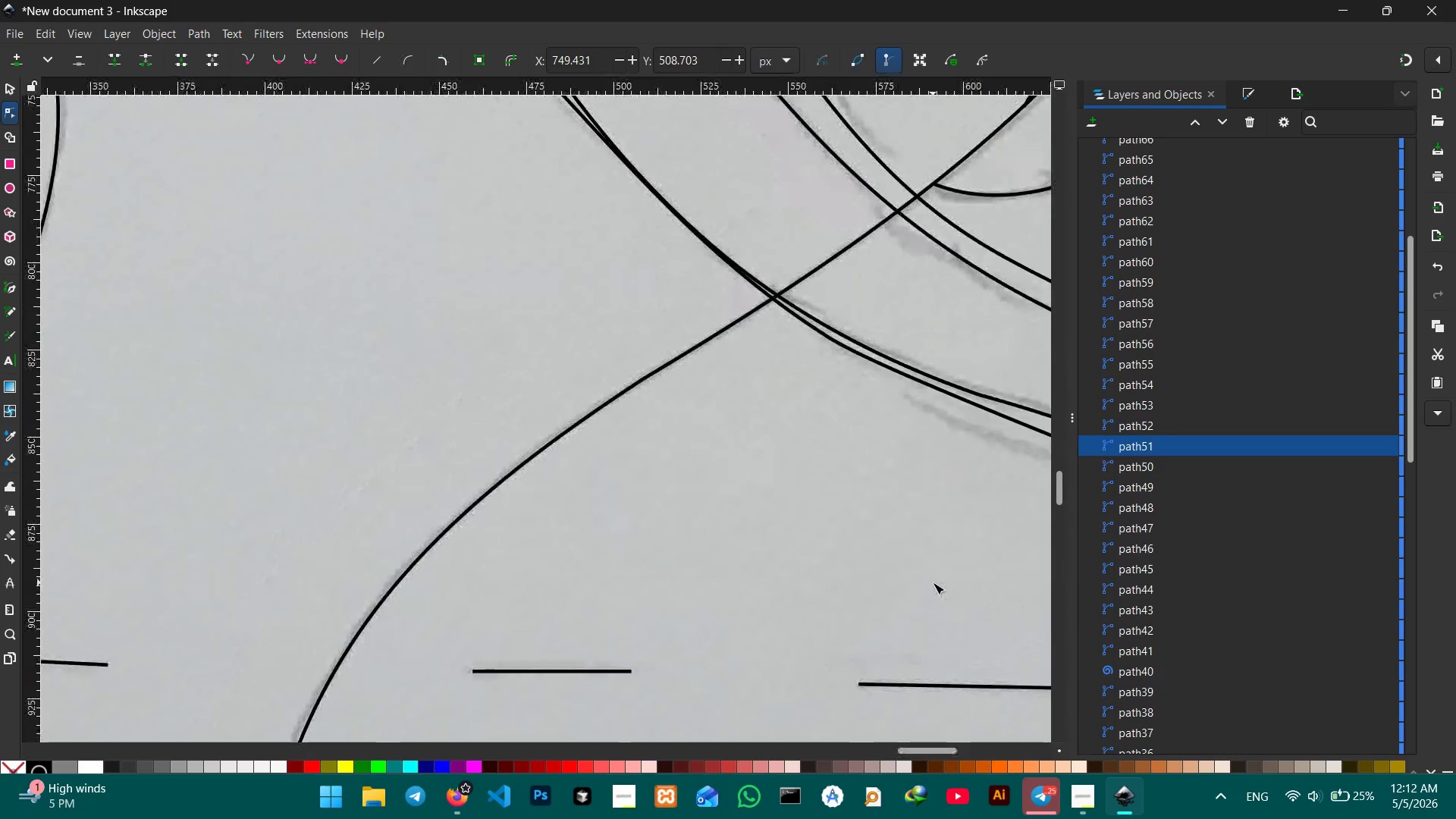 
left_click_drag(start_coordinate=[312, 416], to_coordinate=[1029, 623])
 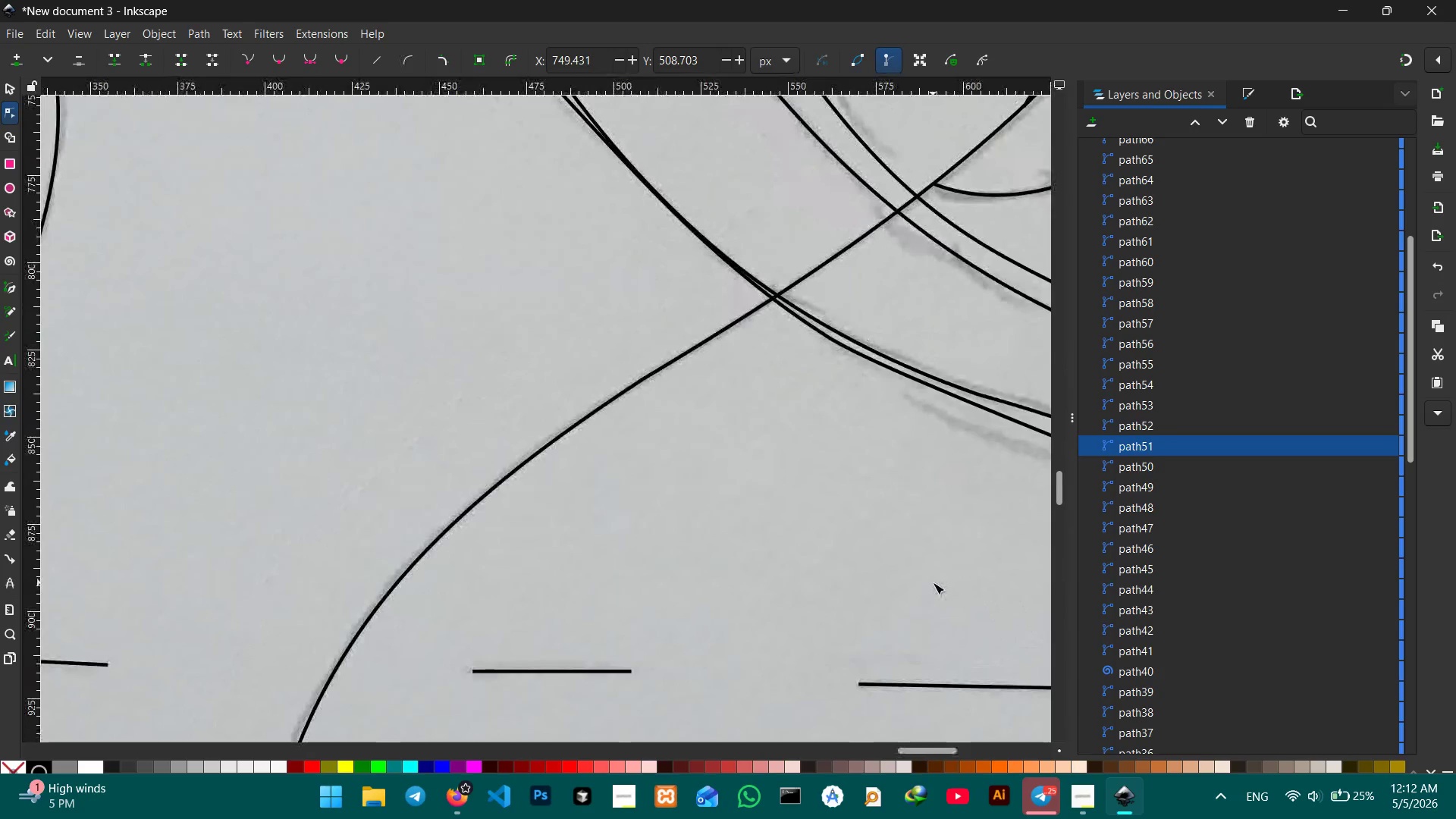 
wait(8.55)
 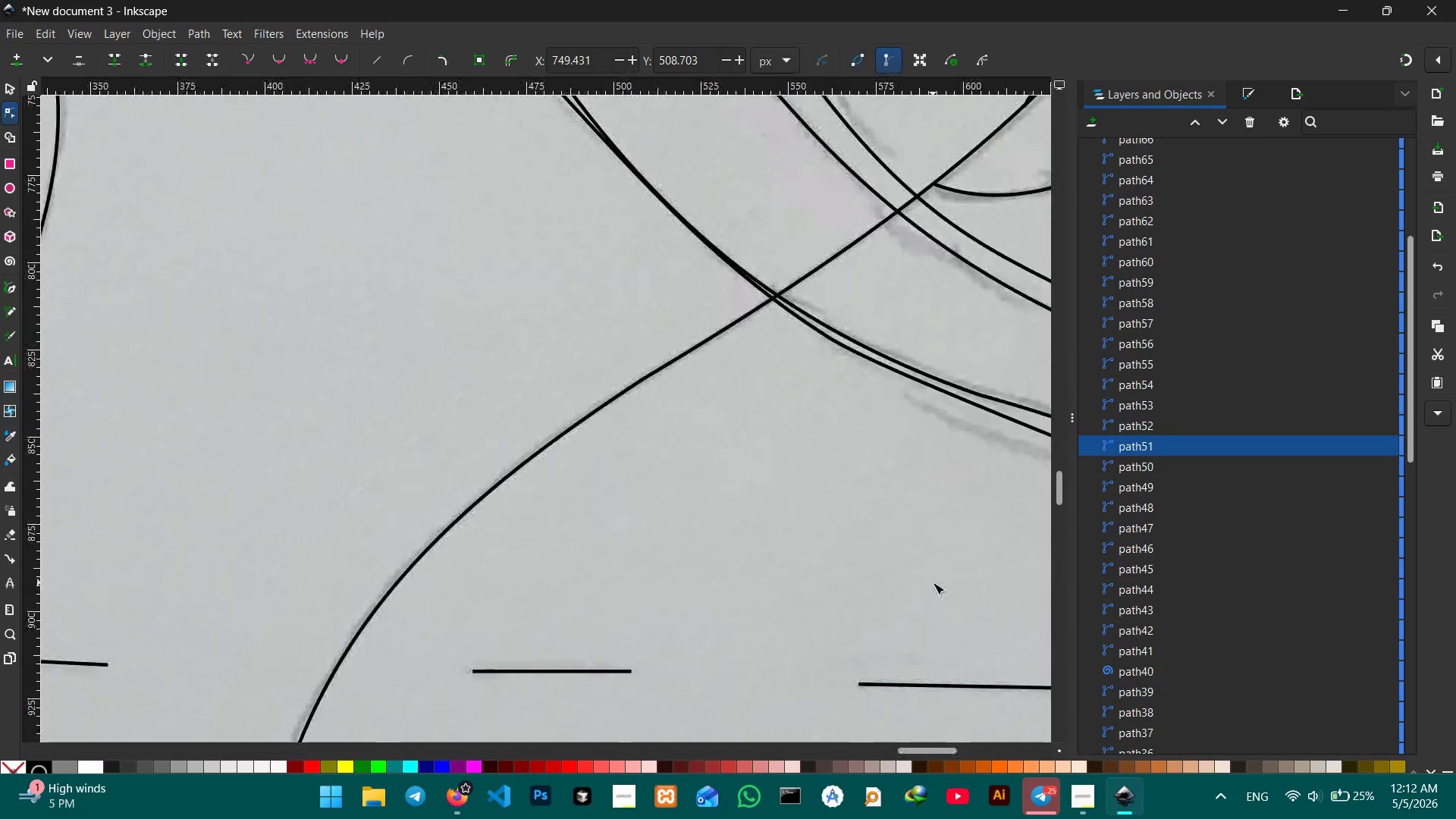 
hold_key(key=ControlLeft, duration=0.56)
scroll: coordinate [663, 350], scroll_direction: down, amount: 4.0
 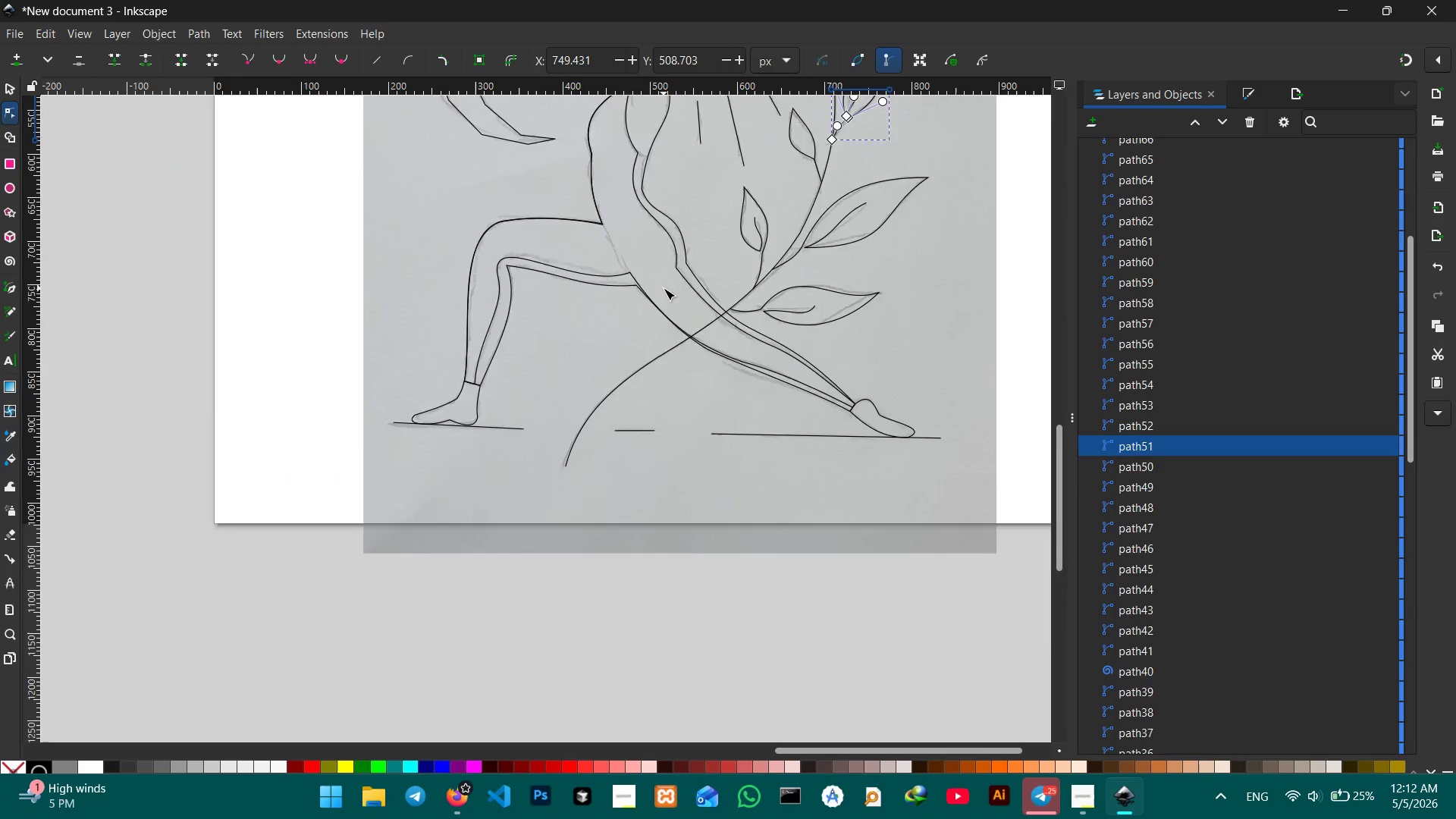 
scroll: coordinate [650, 296], scroll_direction: up, amount: 6.0
 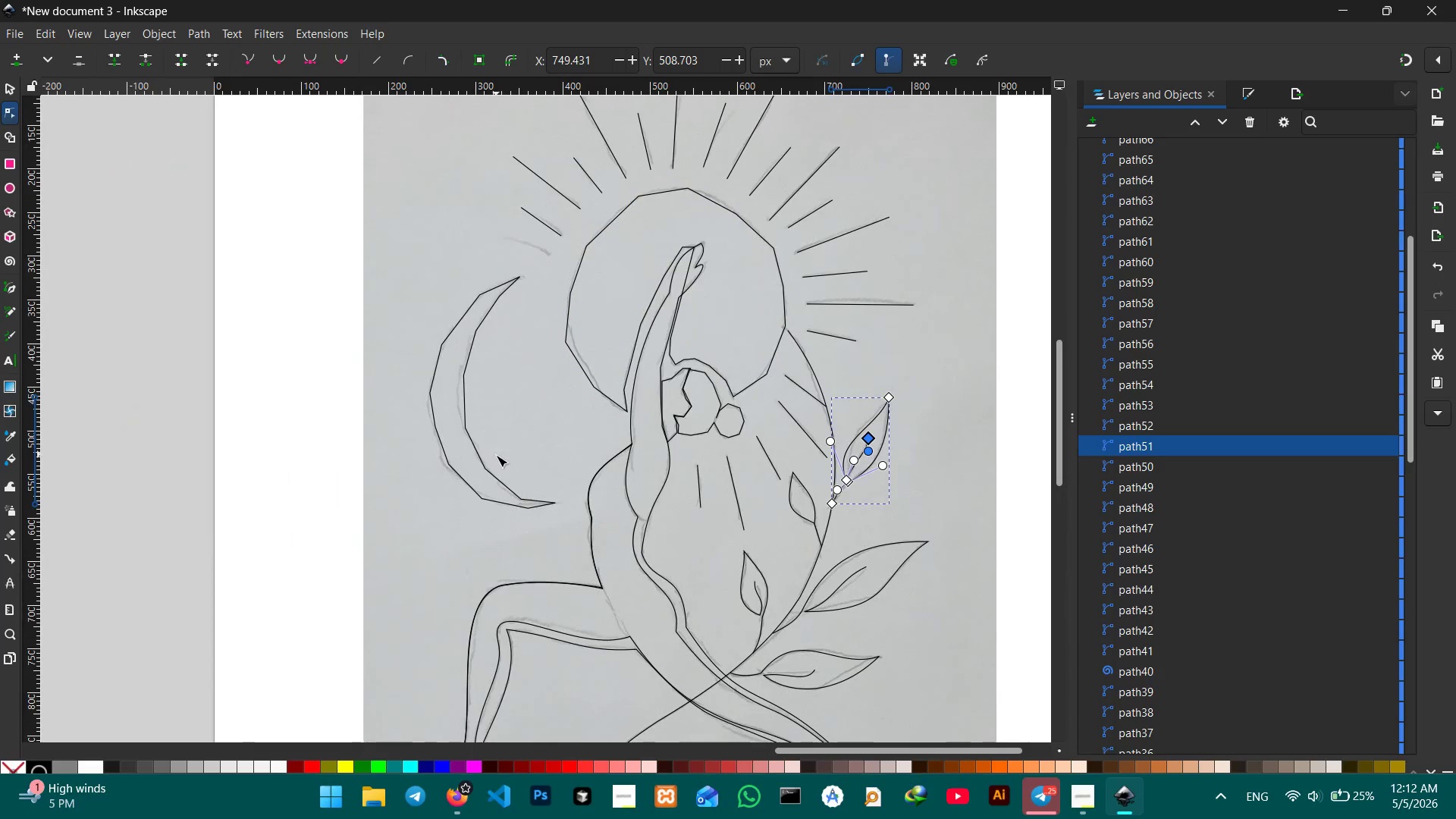 
left_click([491, 469])
 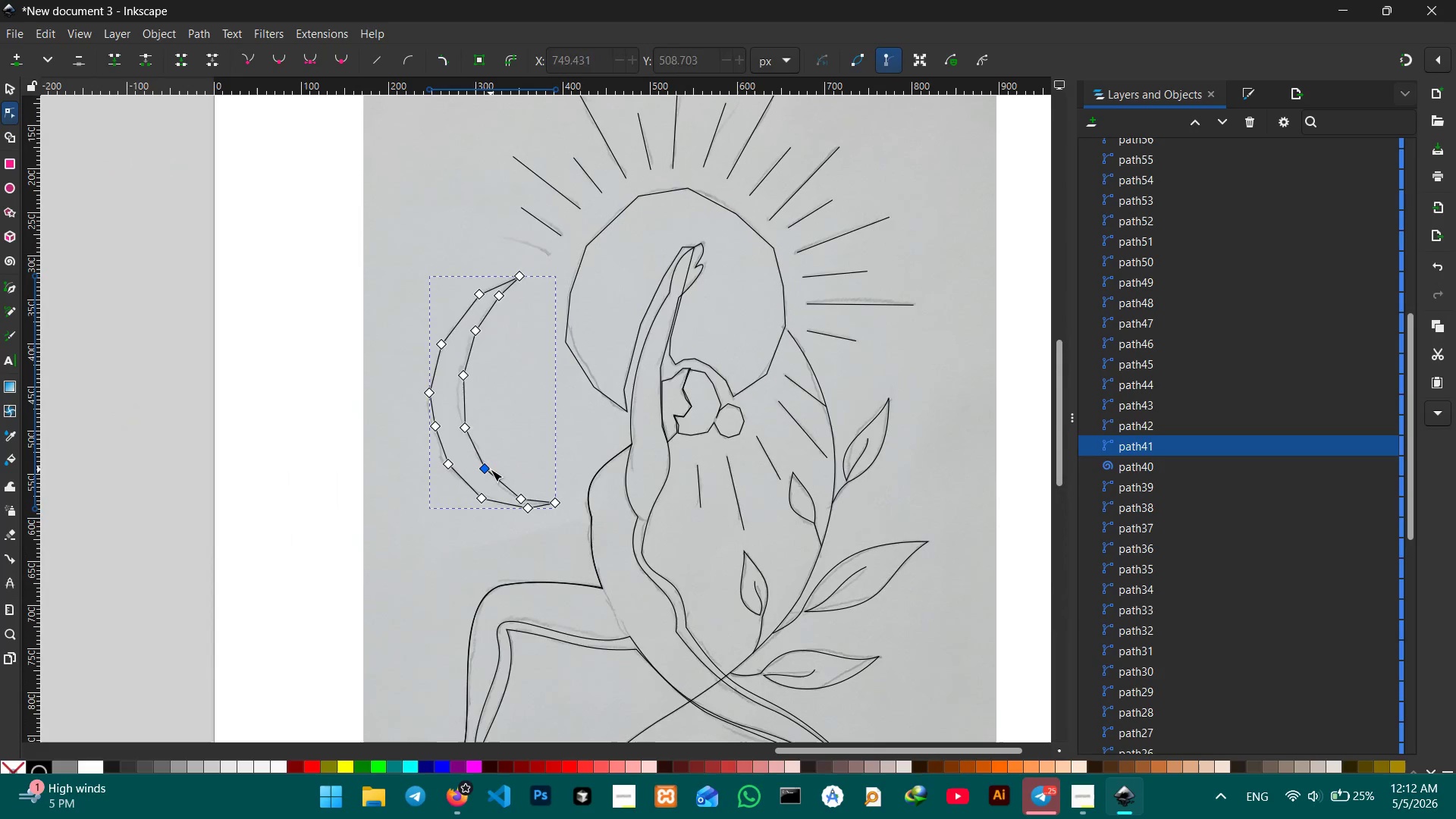 
hold_key(key=ControlLeft, duration=0.62)
scroll: coordinate [491, 469], scroll_direction: up, amount: 5.0
 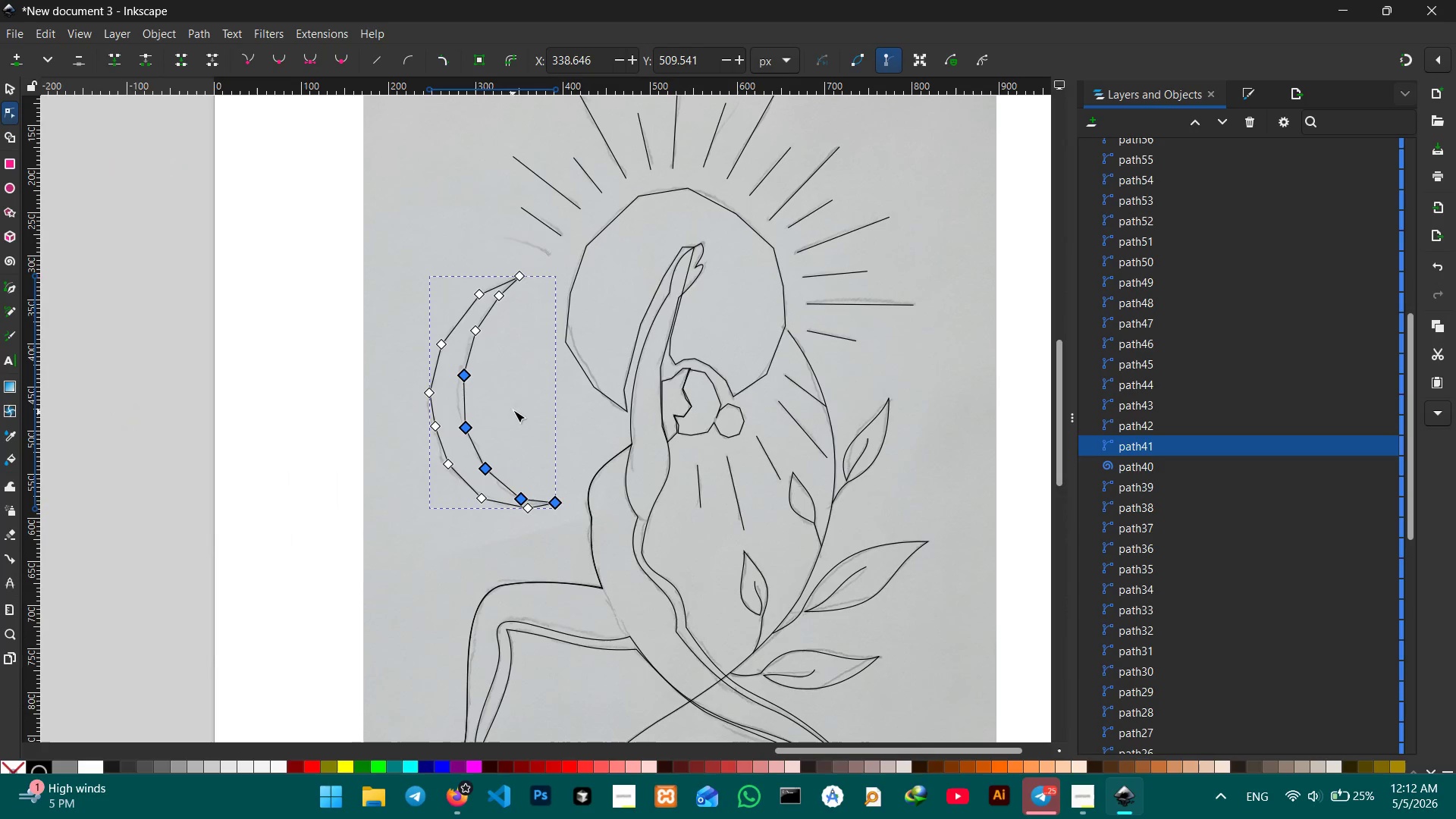 
left_click([514, 410])
 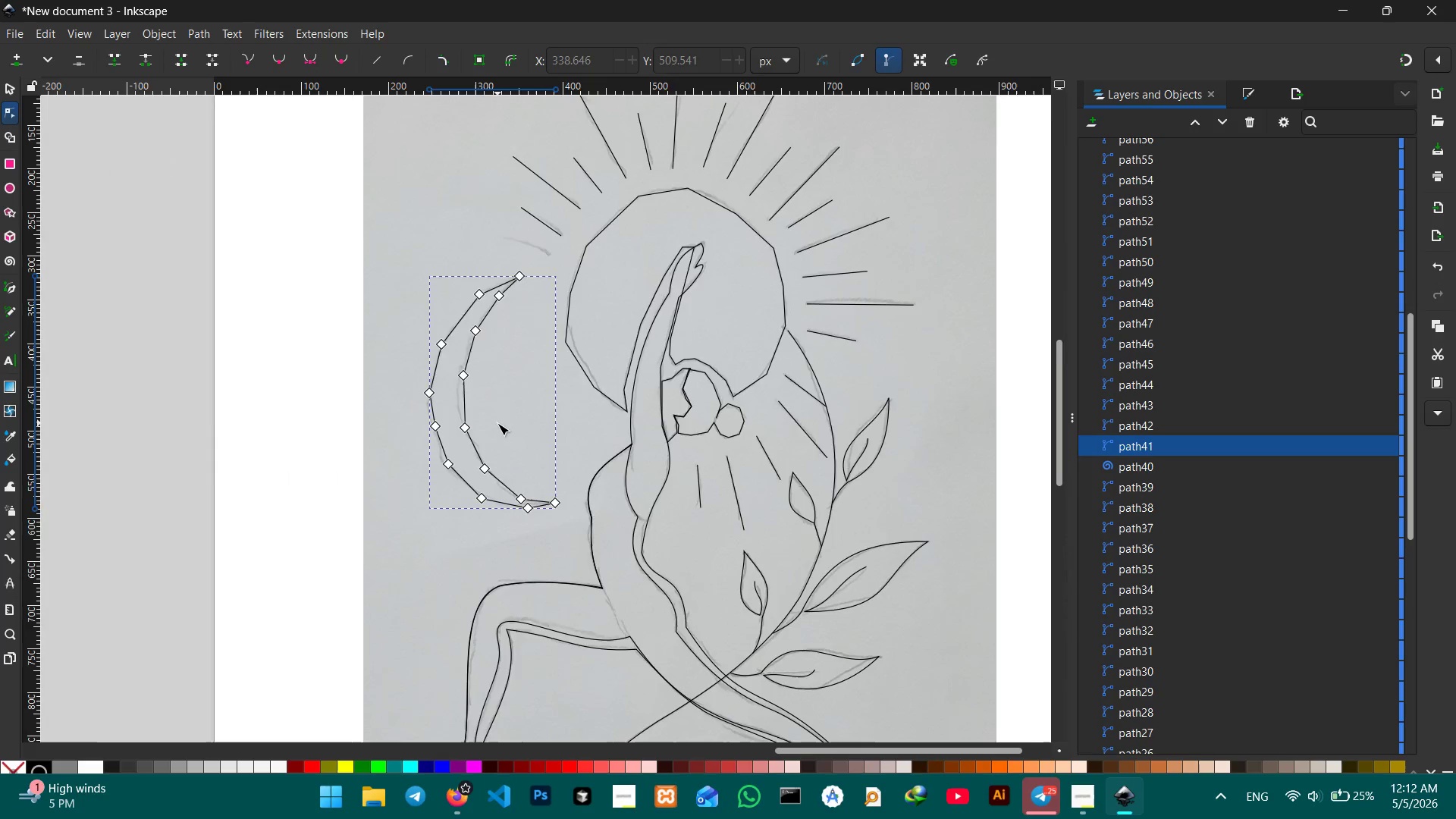 
hold_key(key=ControlLeft, duration=0.64)
scroll: coordinate [497, 423], scroll_direction: up, amount: 3.0
 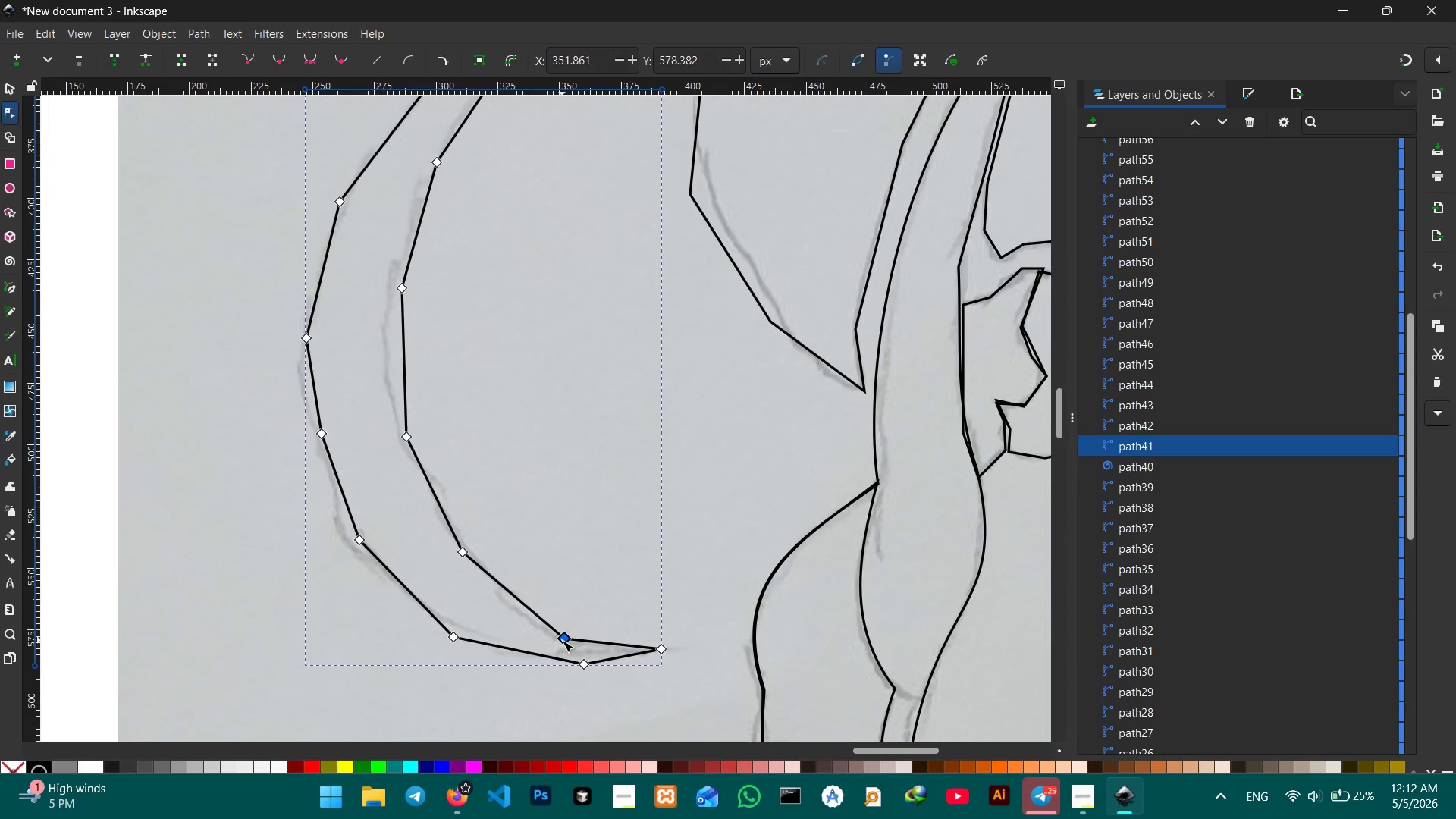 
key(Backspace)
 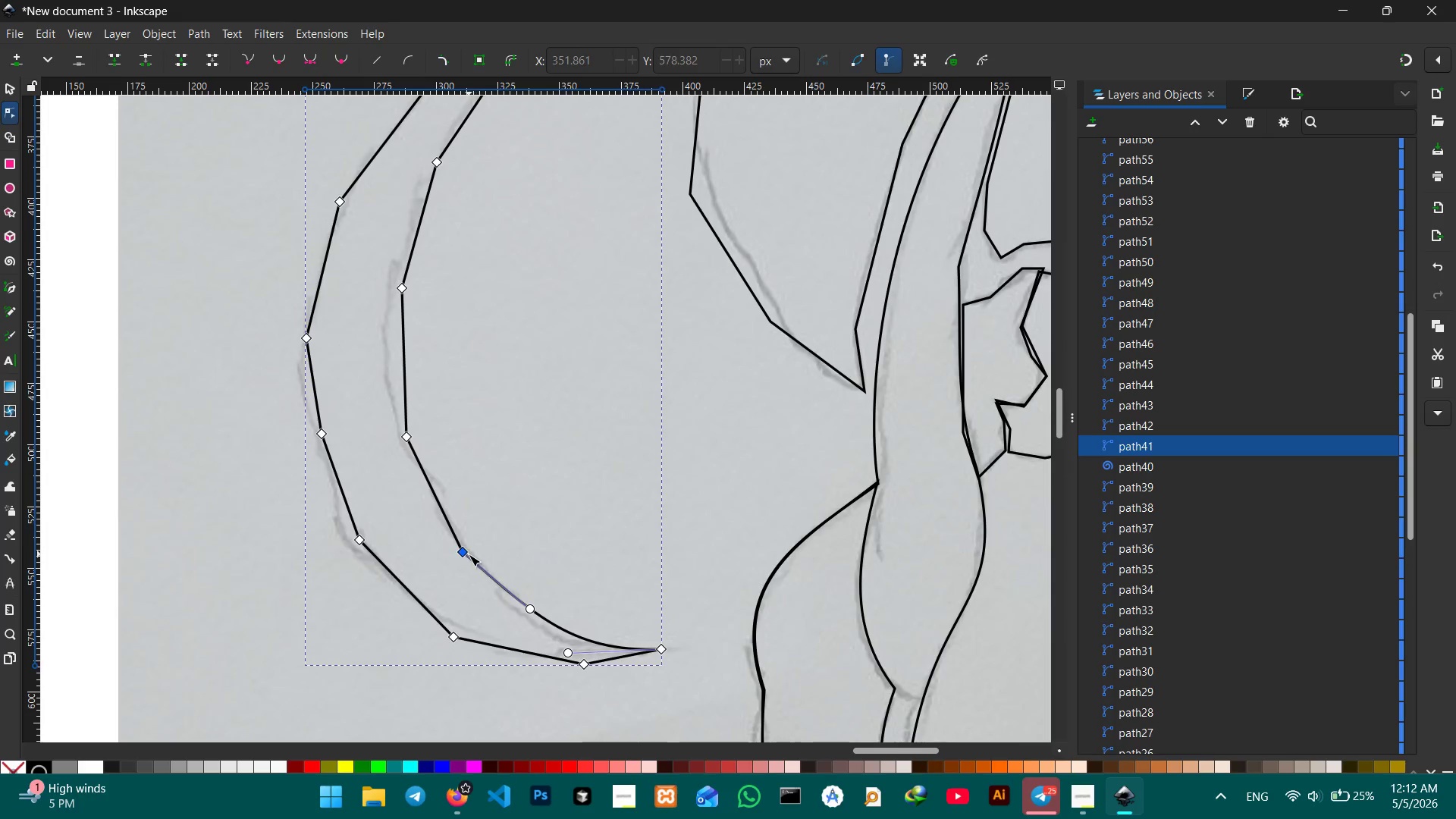 
left_click([468, 554])
 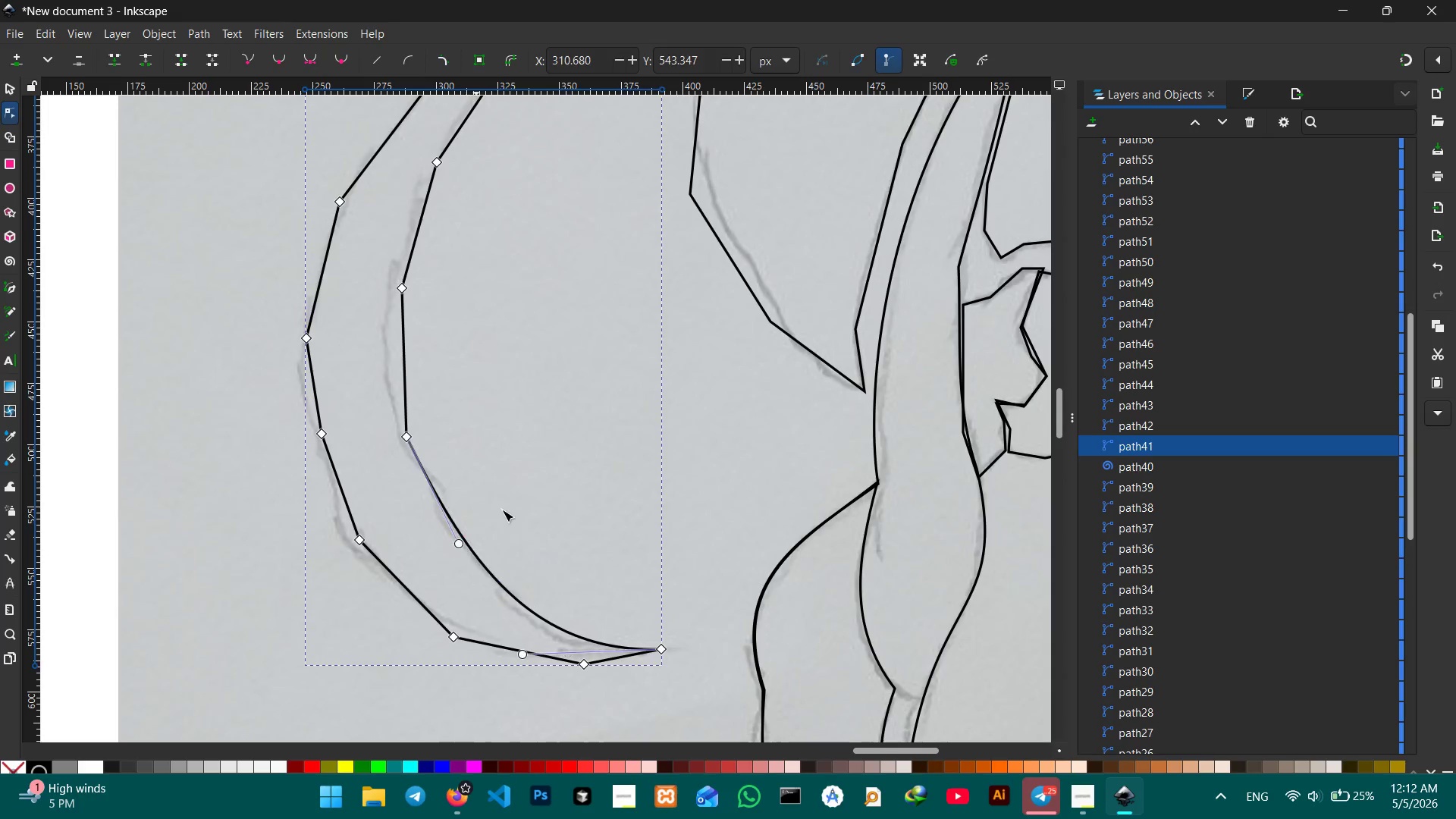 
key(Backspace)
 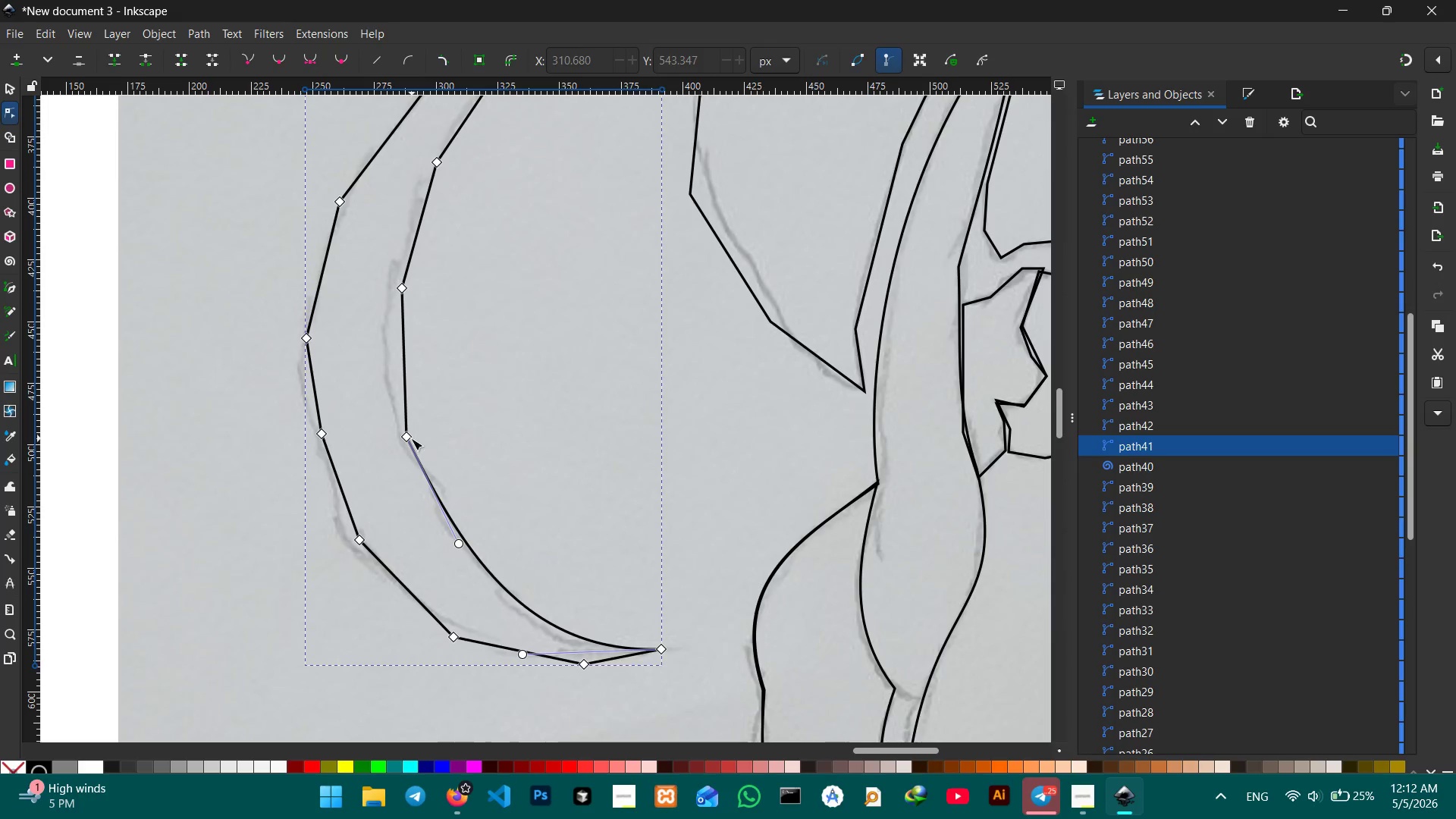 
left_click([406, 437])
 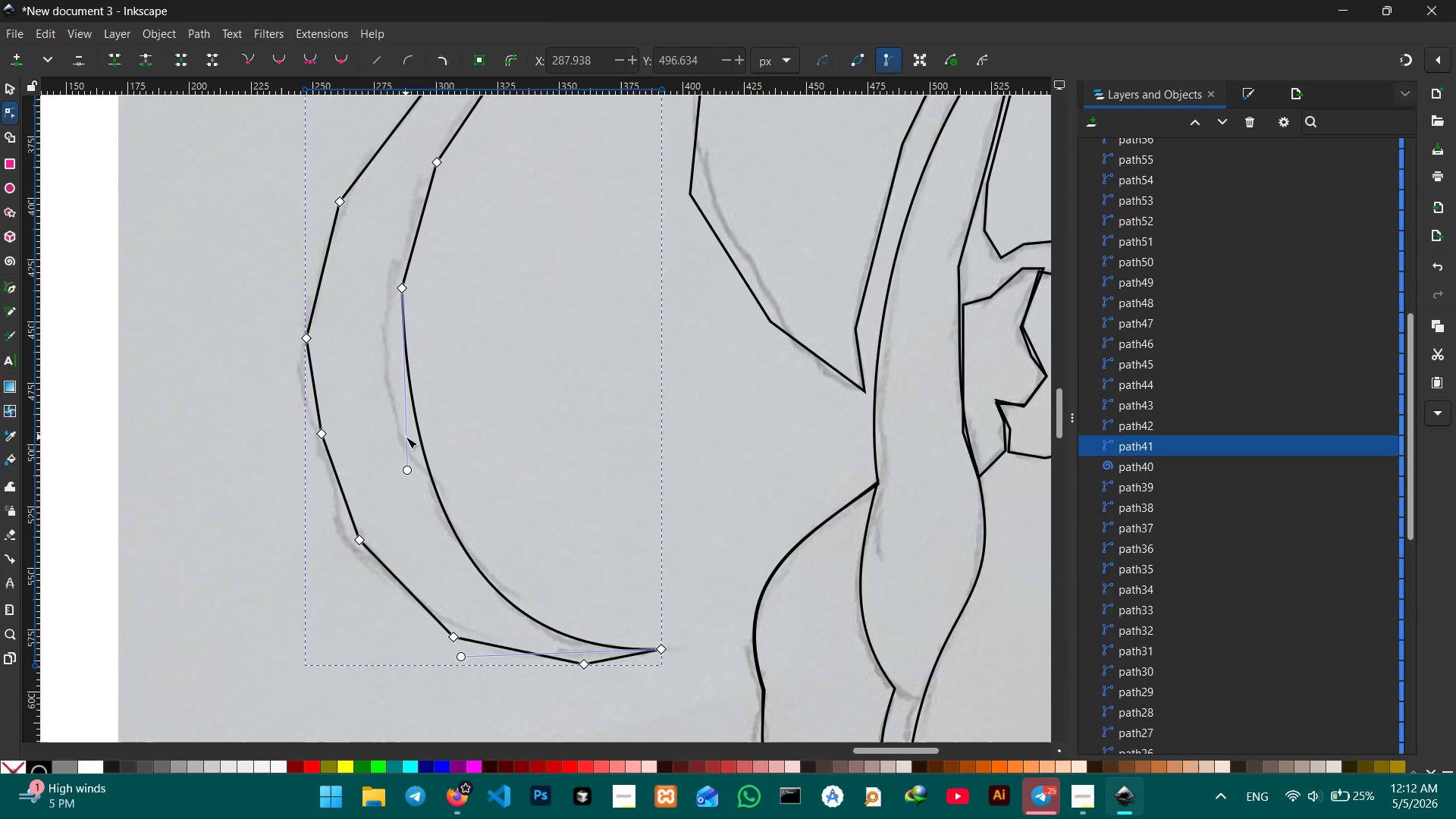 
key(Backspace)
 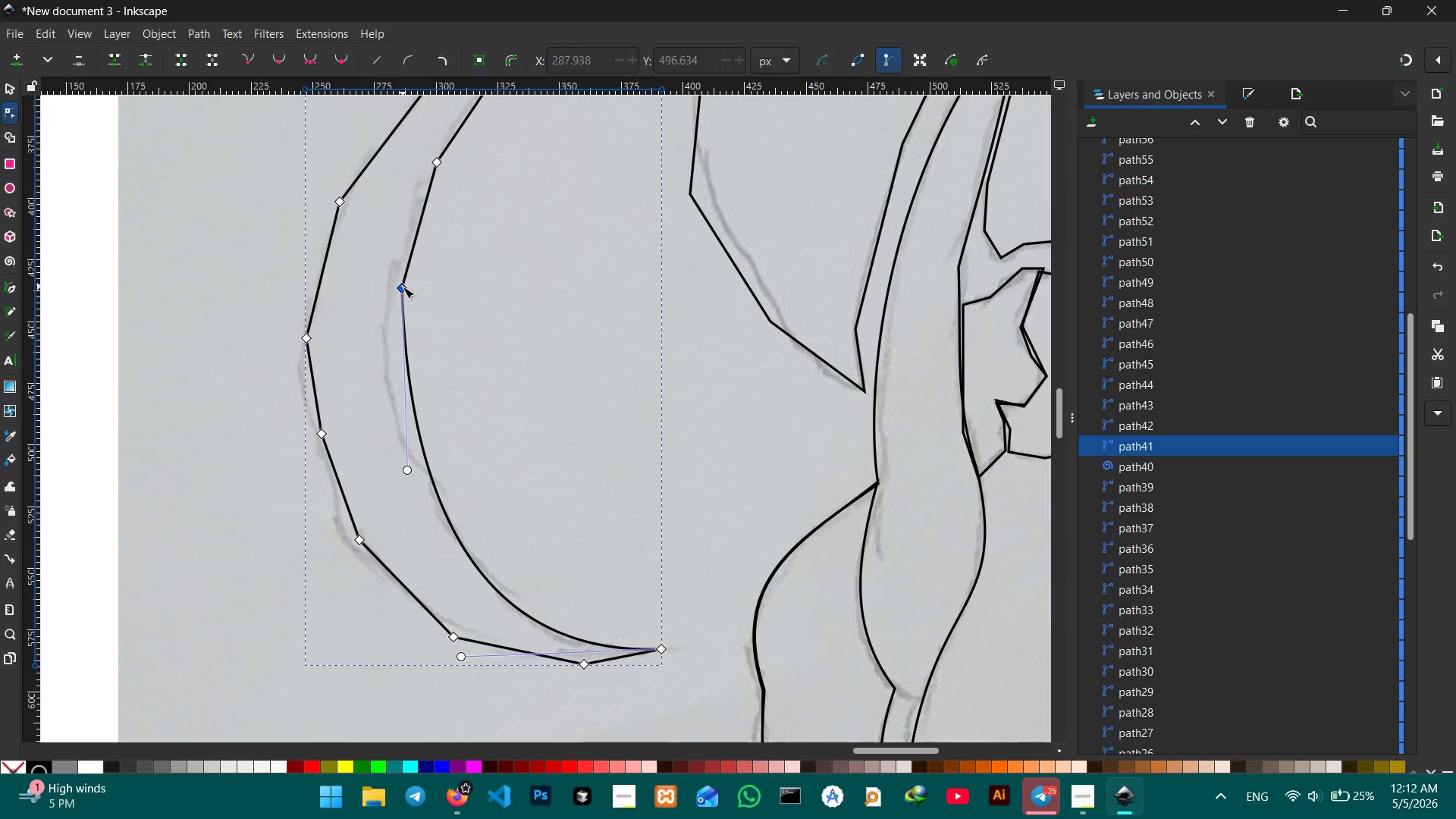 
key(Backspace)
 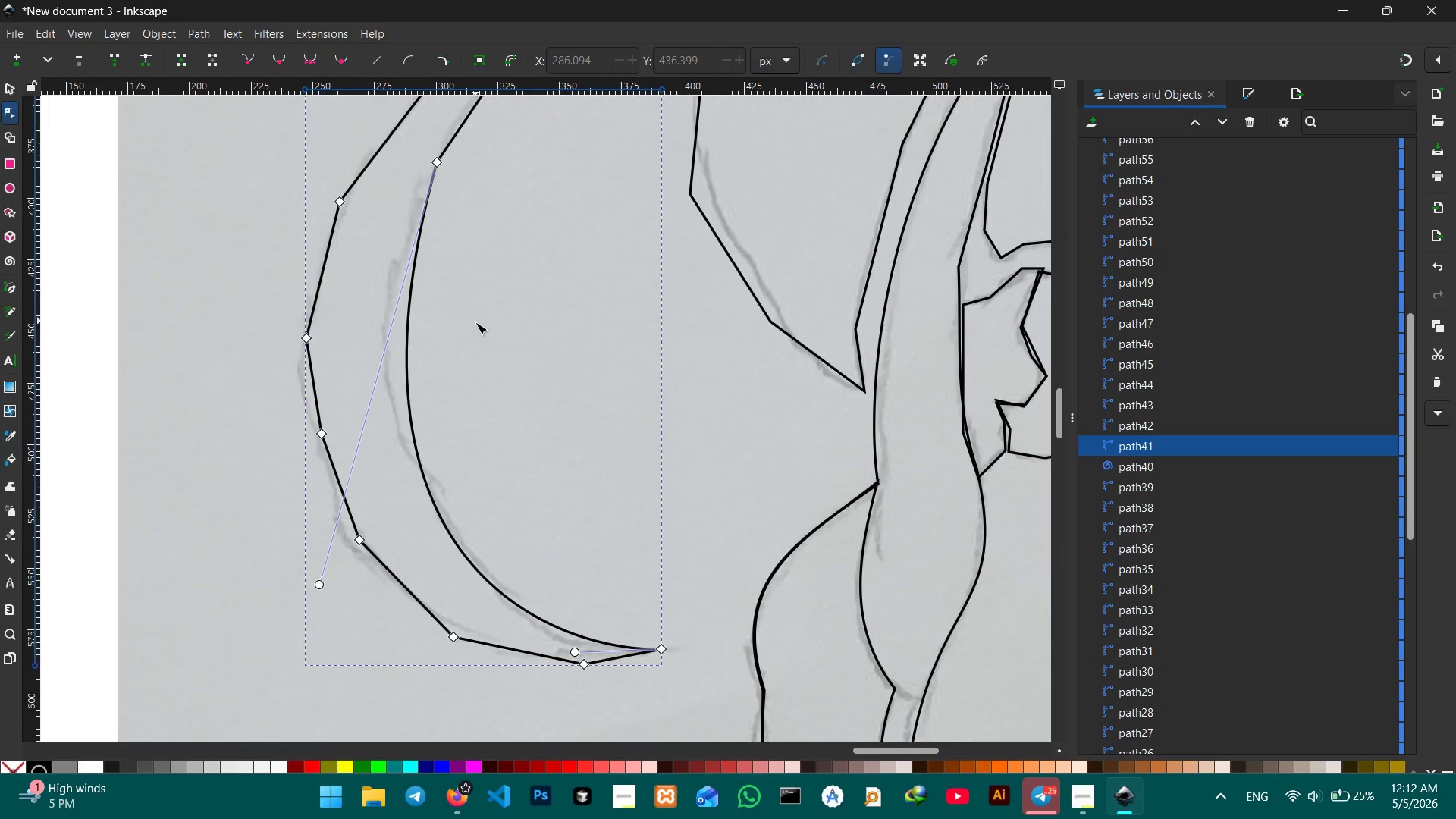 
scroll: coordinate [471, 324], scroll_direction: up, amount: 3.0
 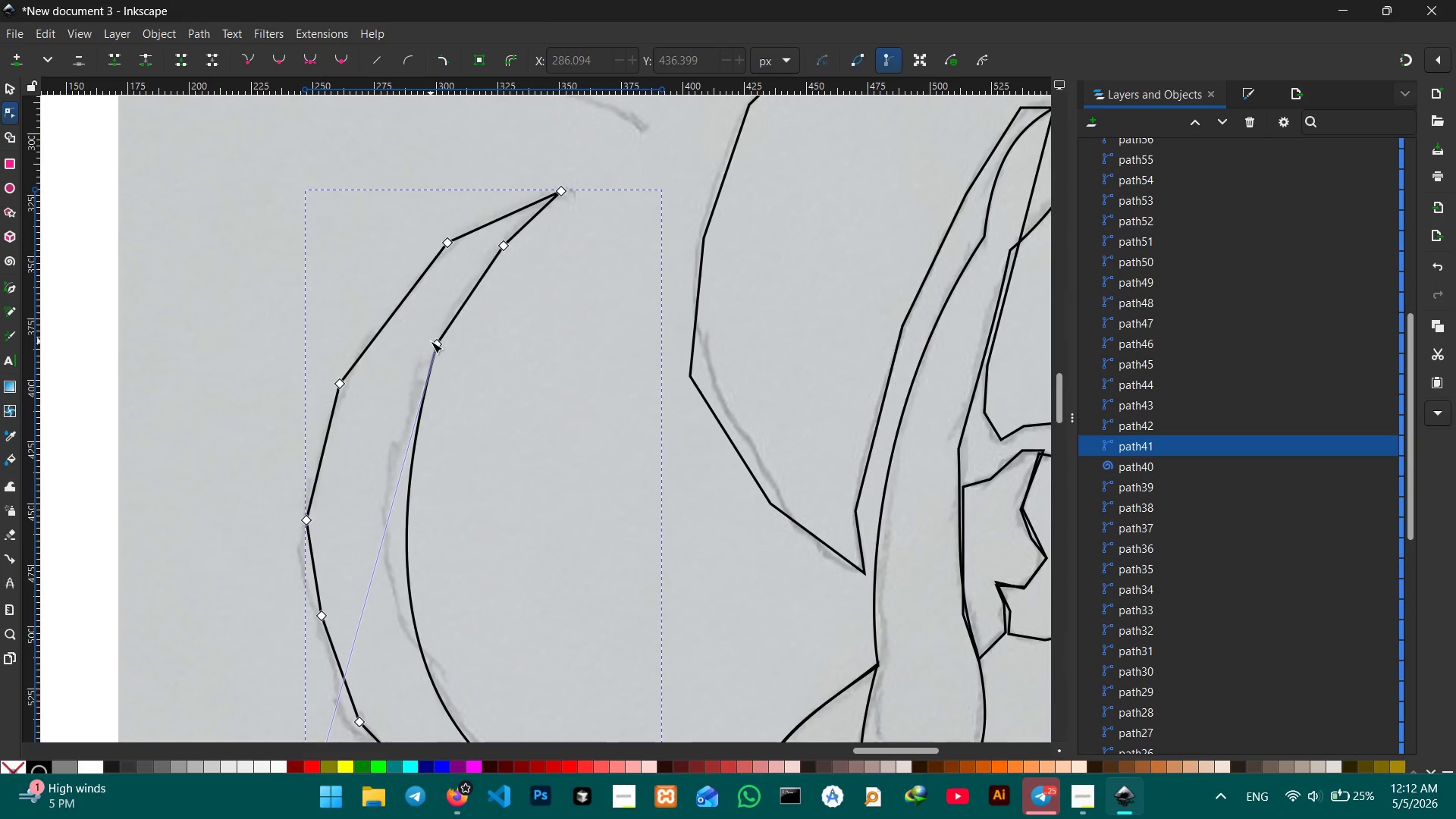 
left_click([434, 345])
 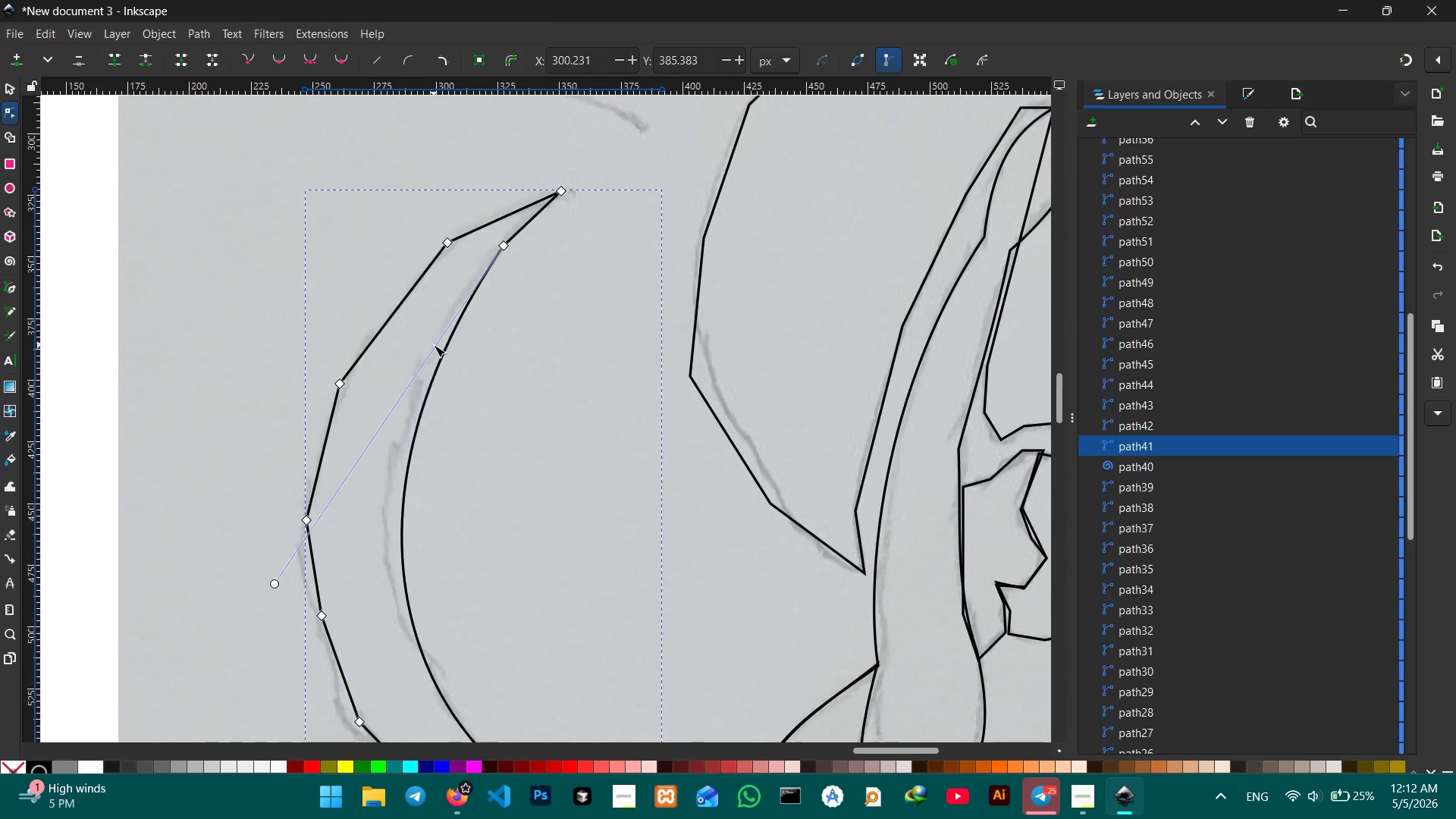 
key(Backspace)
 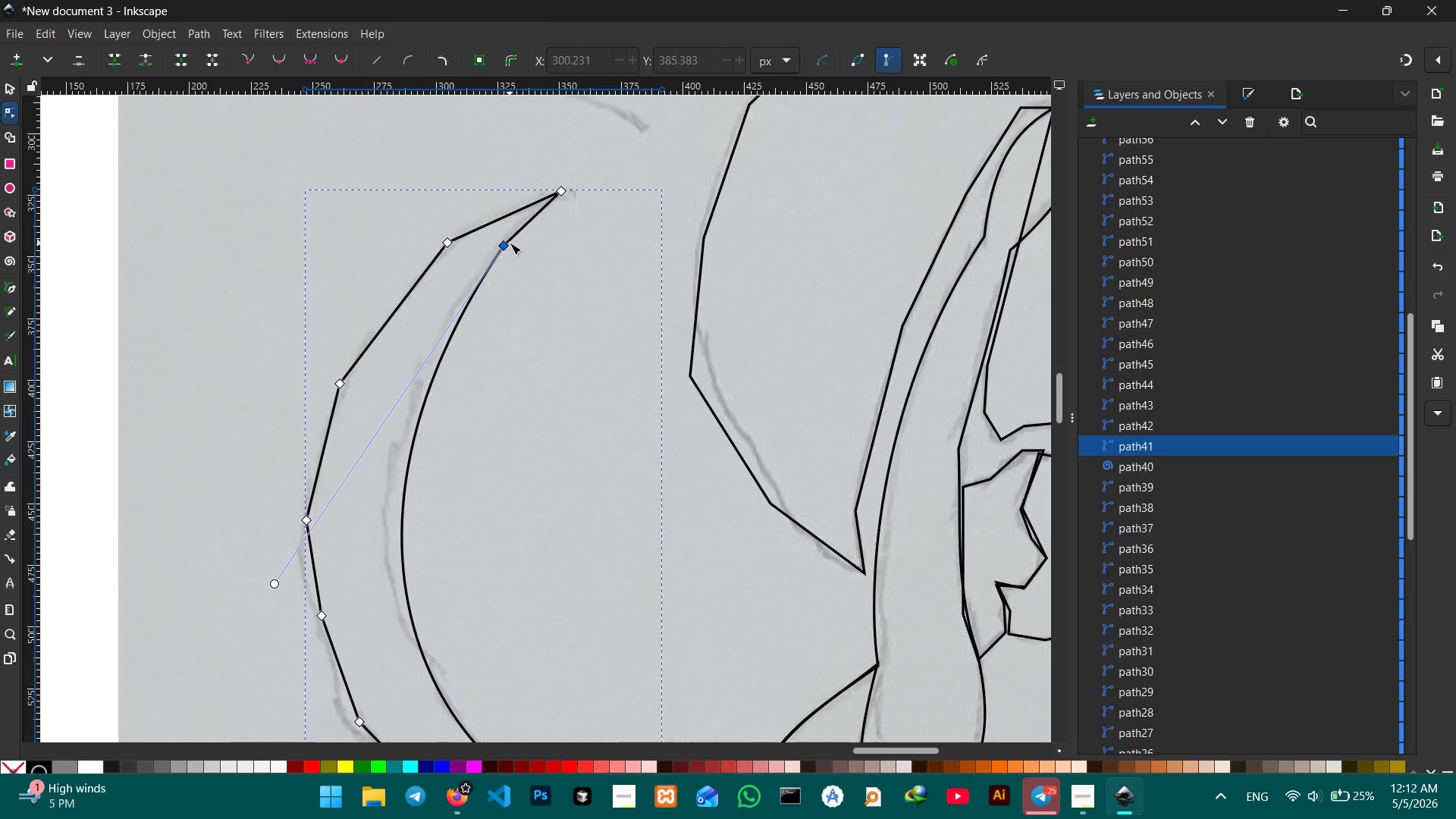 
left_click([508, 243])
 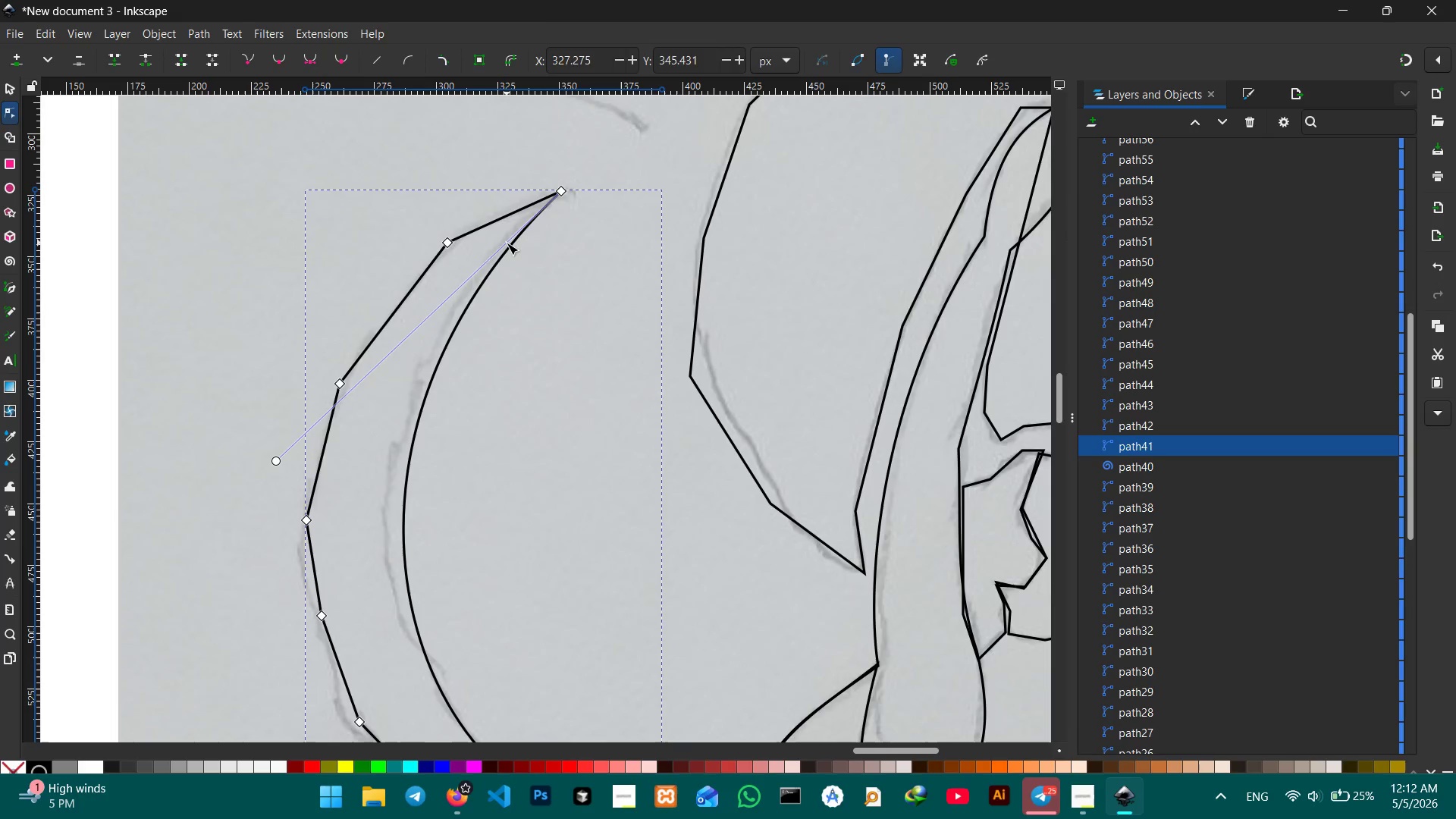 
key(Backspace)
 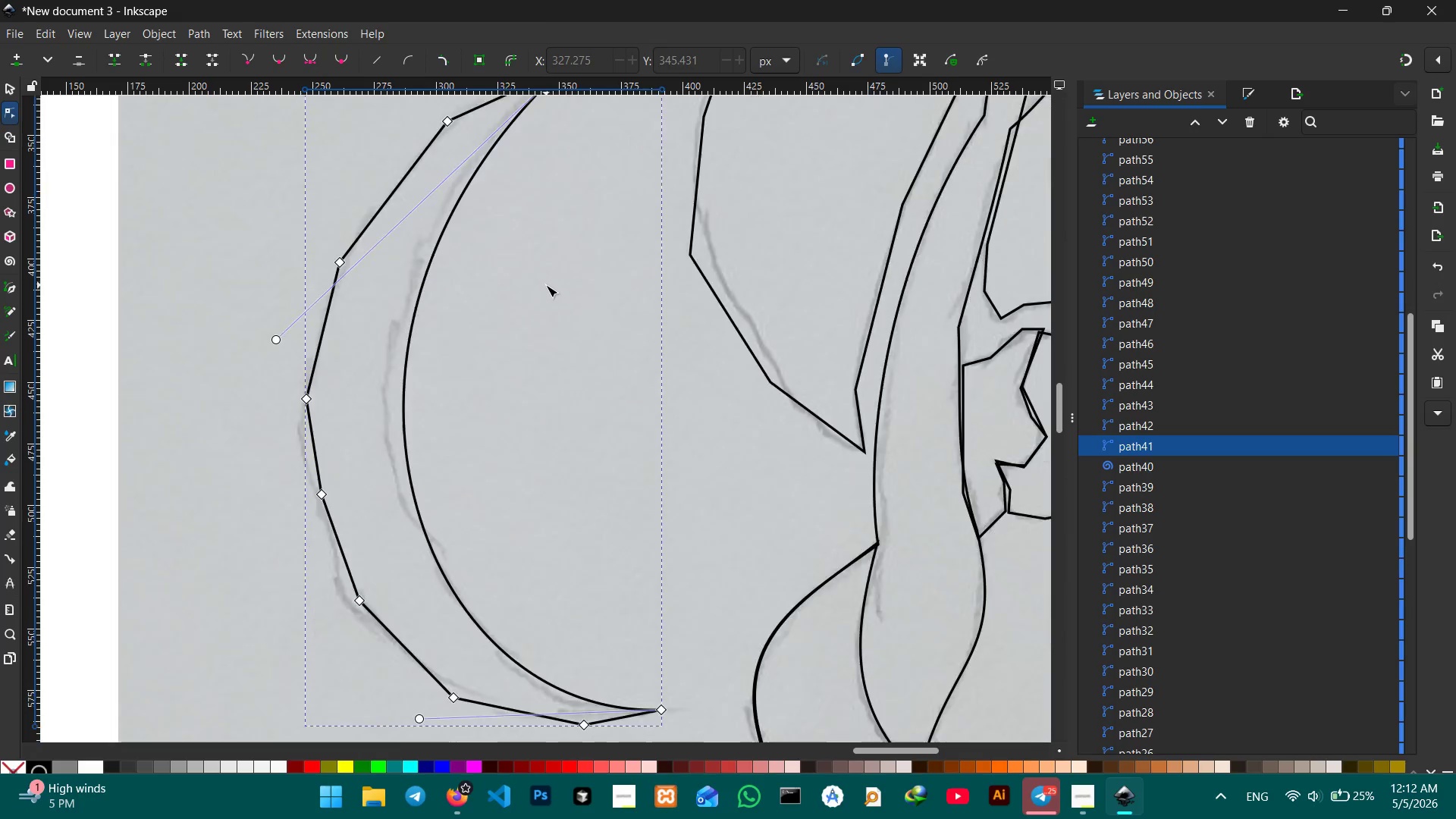 
scroll: coordinate [546, 285], scroll_direction: down, amount: 2.0
 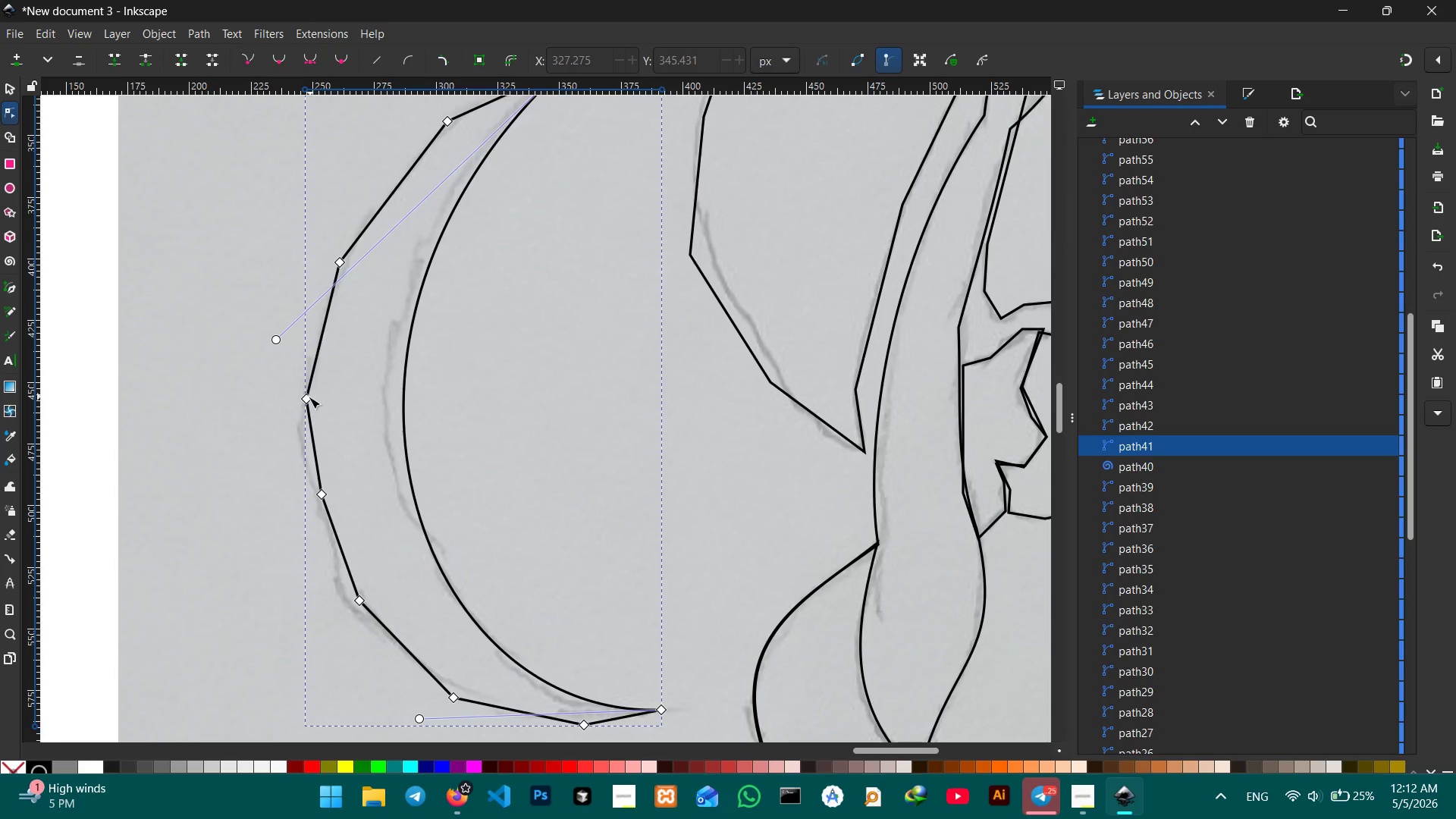 
left_click([306, 397])
 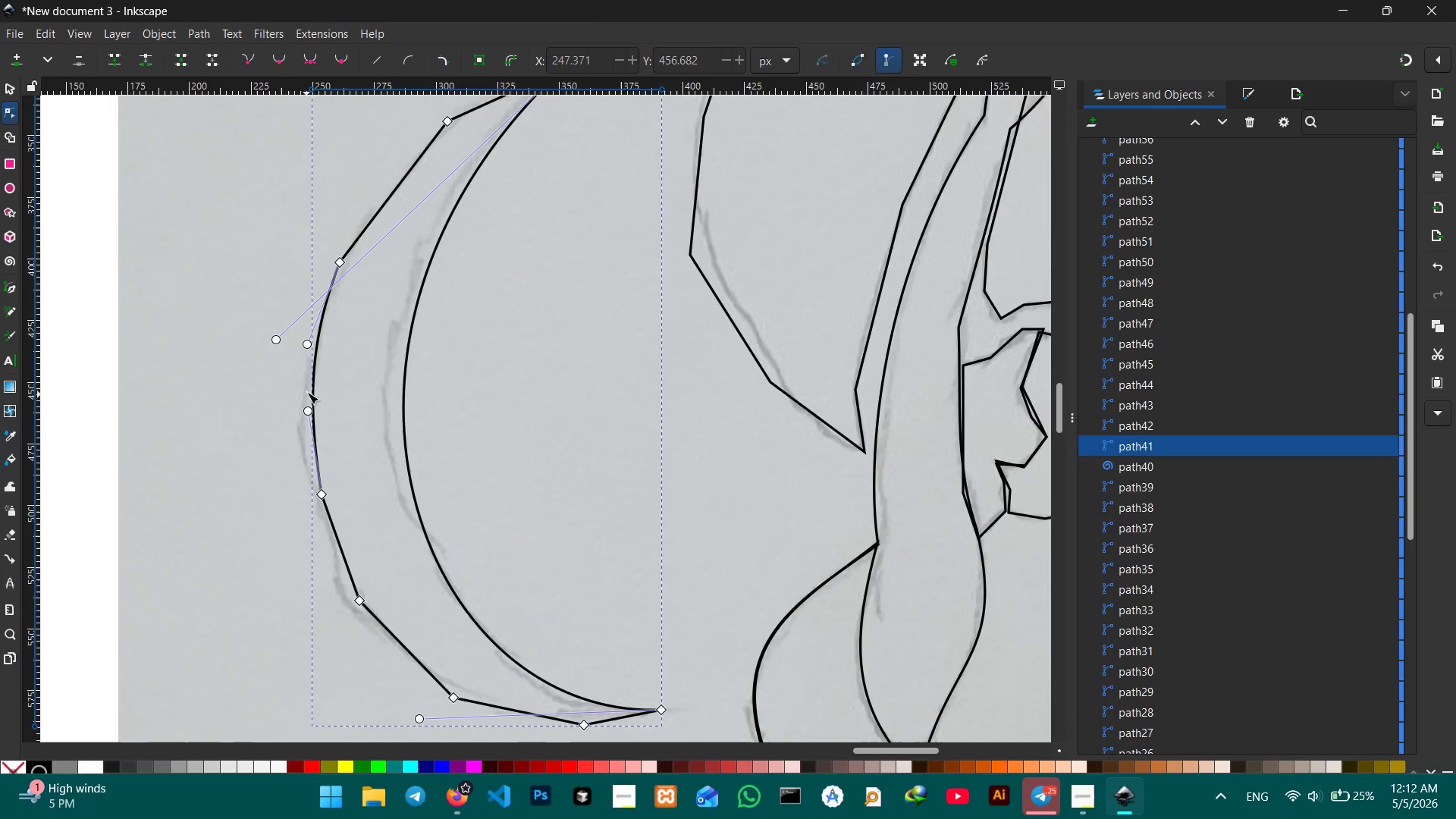 
key(Backspace)
 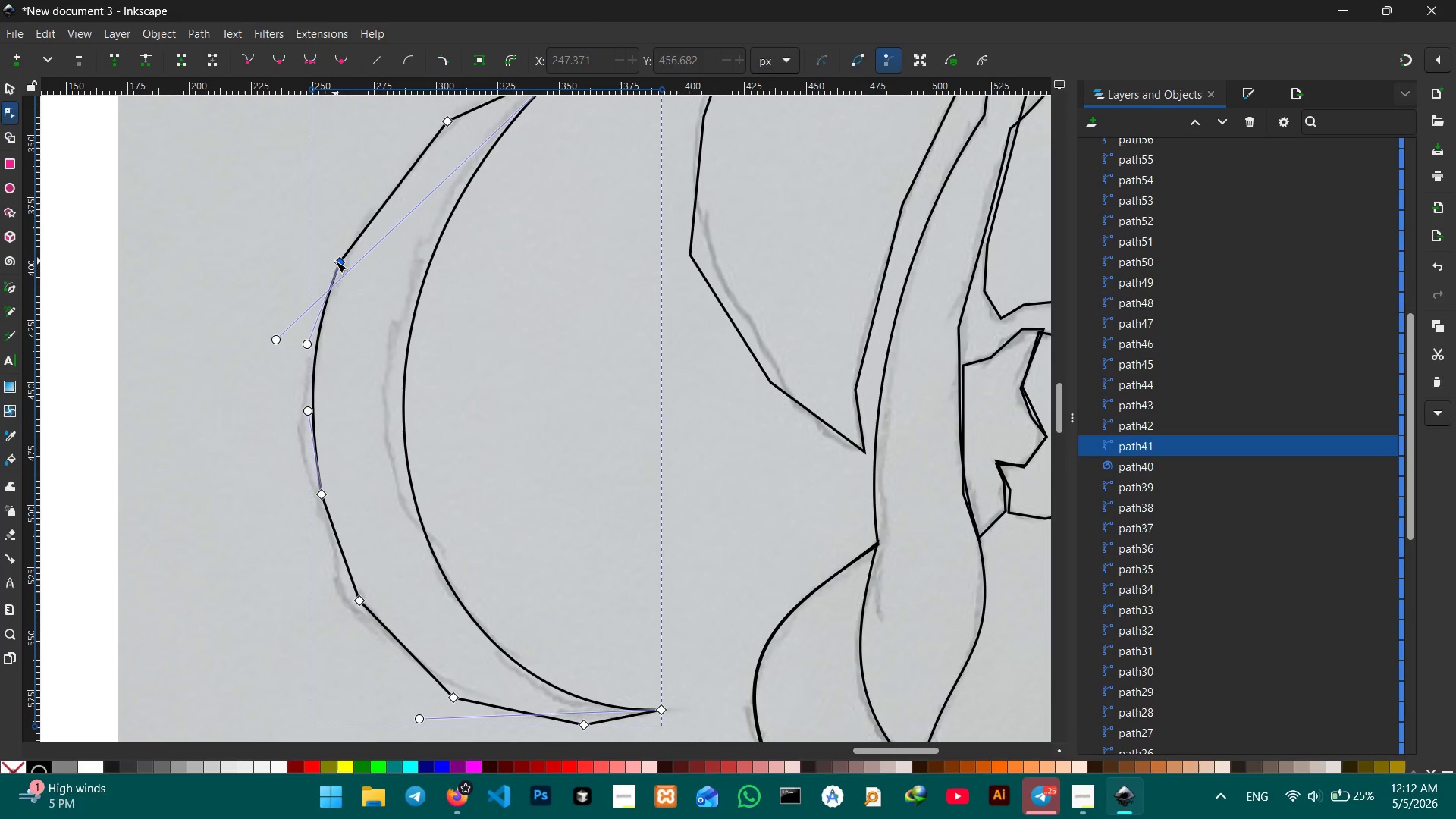 
left_click([335, 261])
 